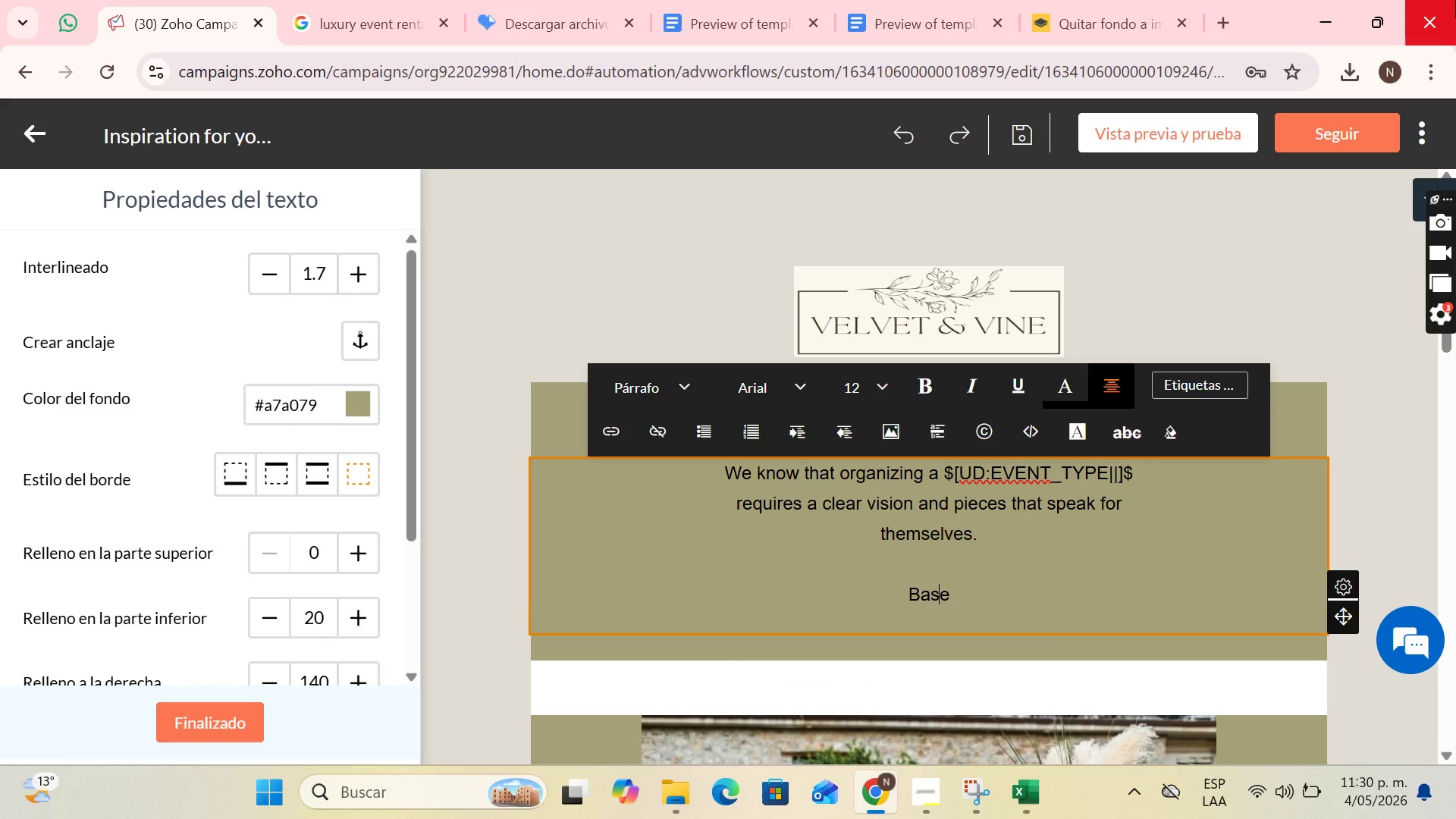 
key(ArrowRight)
 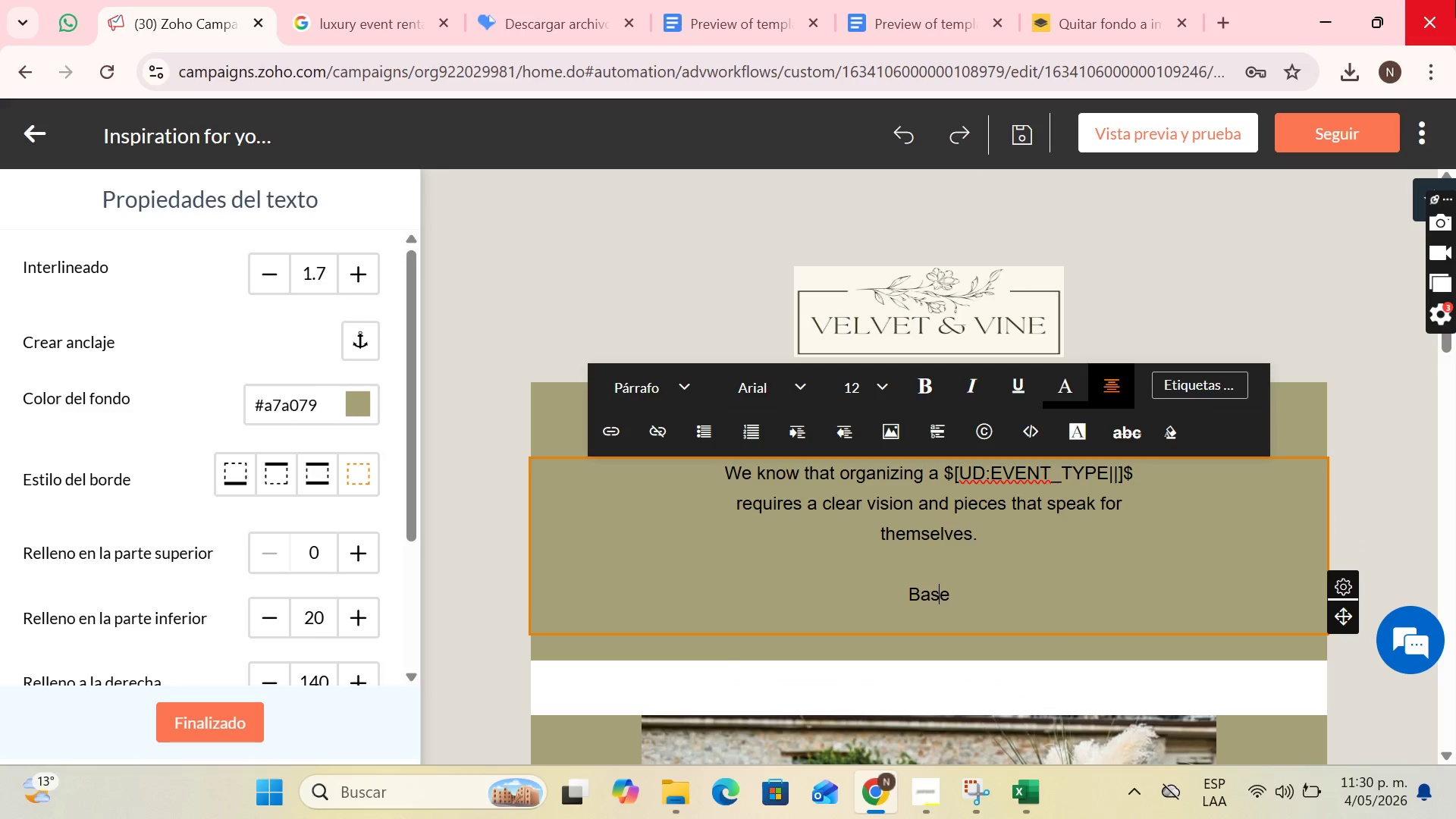 
key(ArrowRight)
 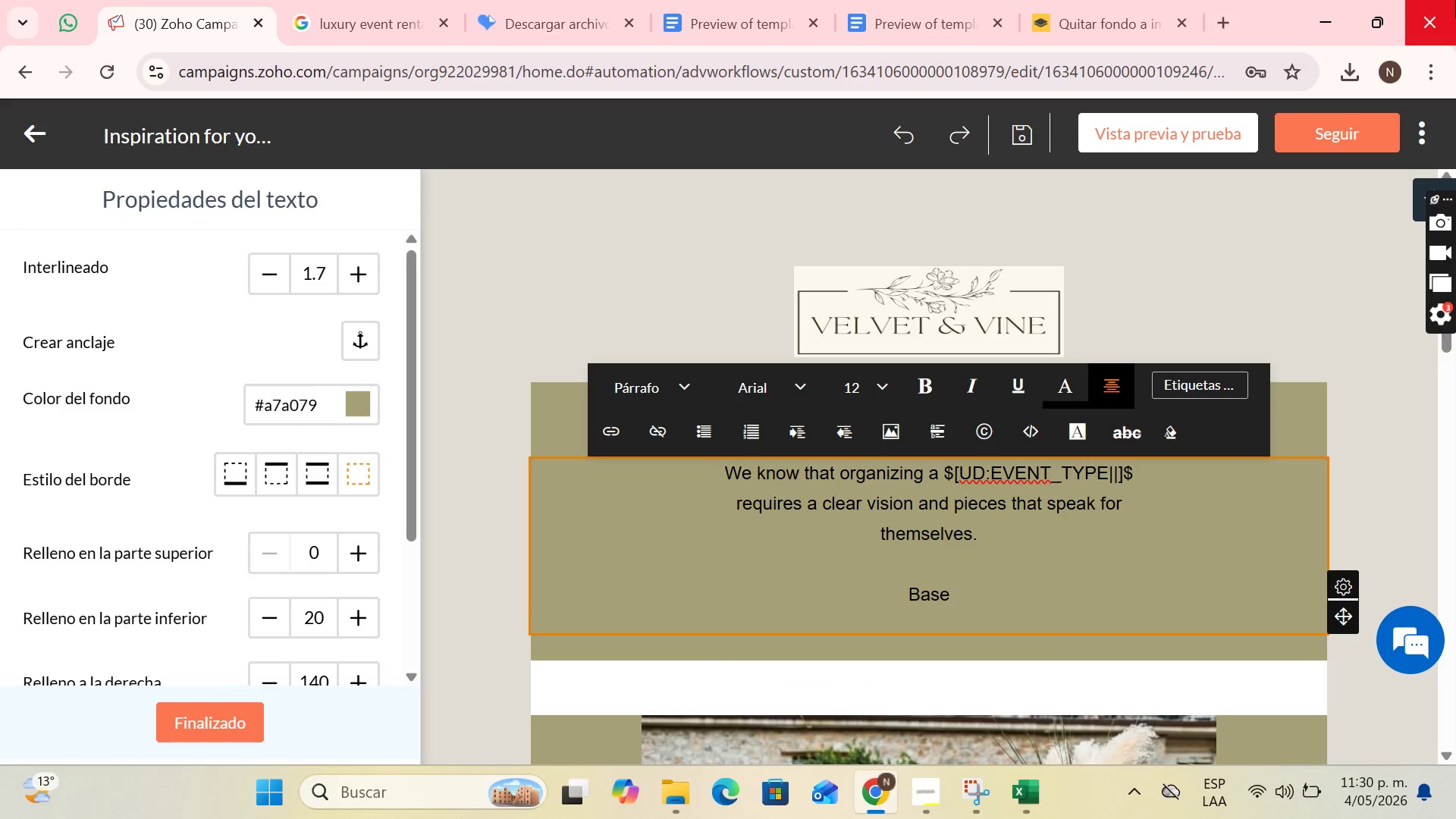 
type(d on yu)
key(Backspace)
type(our interest during the exhibition )
key(Backspace)
type(, we have prepared s )
key(Backspace)
key(Backspace)
type(a seleci)
key(Backspace)
type(tion of pied)
key(Backspace)
type(ces that fit perfectly with the rustic.)
key(Backspace)
type(-chic aesthetic you ar looking for, fot )
key(Backspace)
key(Backspace)
type(r the)
 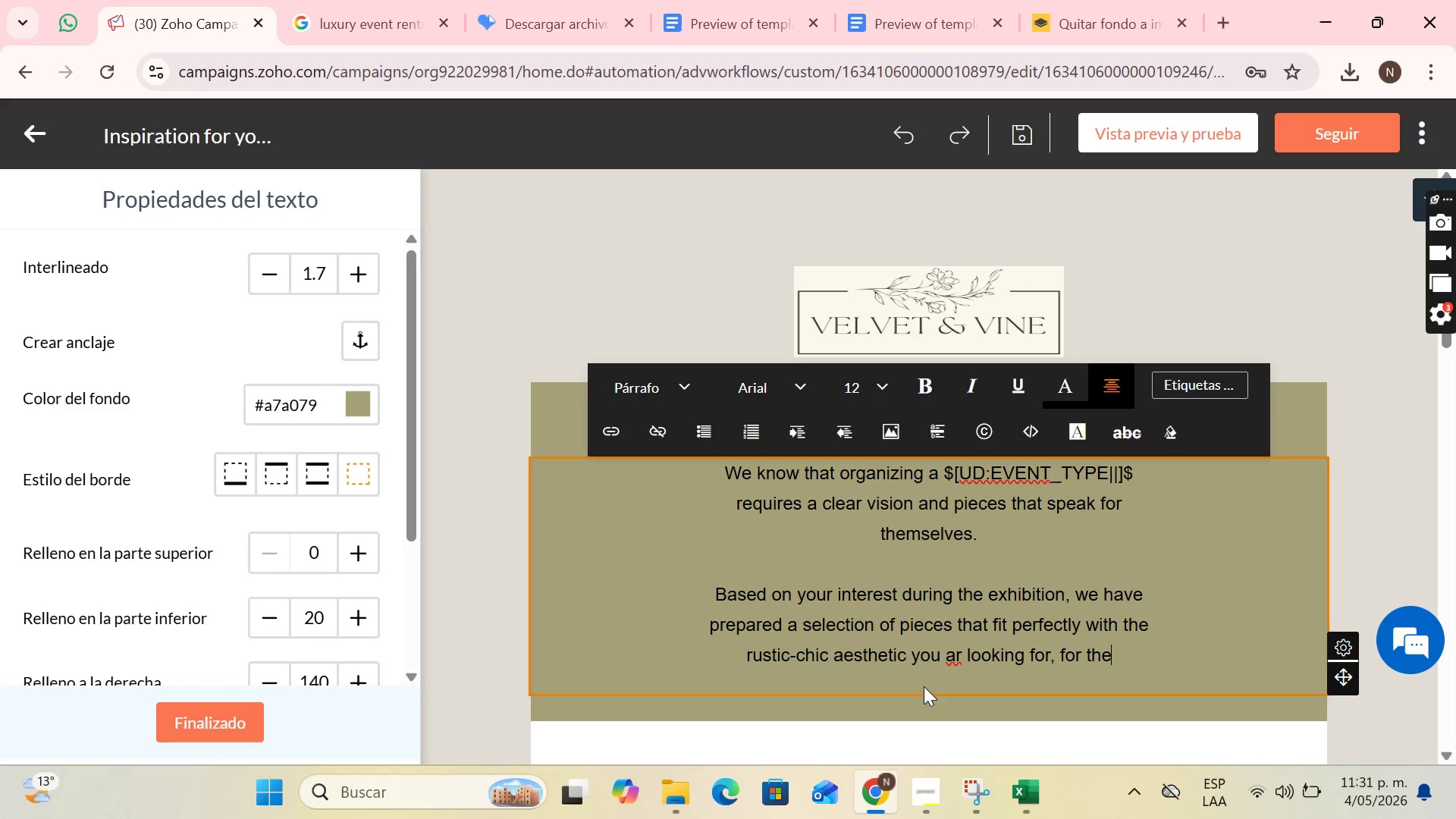 
right_click([959, 652])
 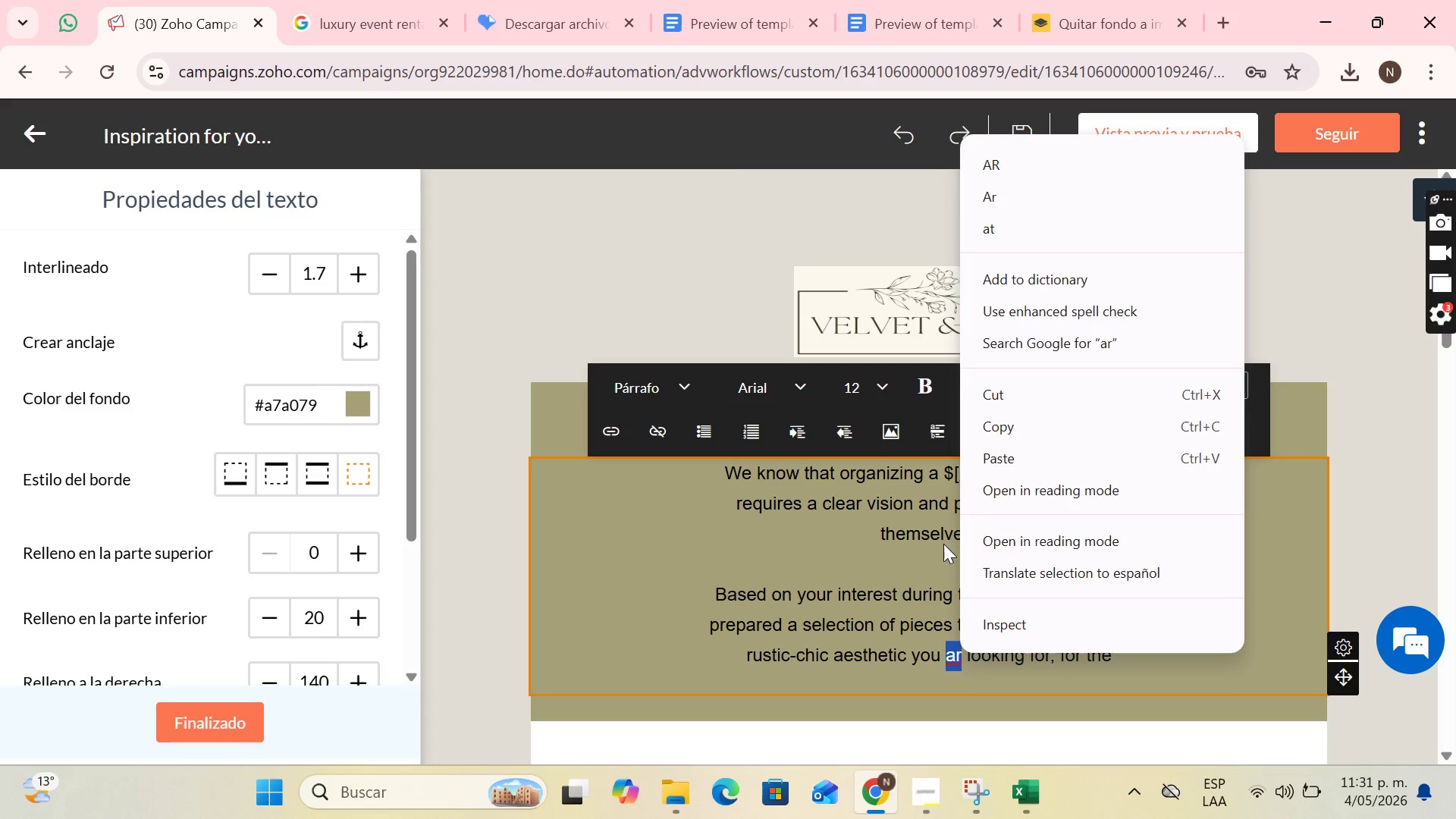 
left_click([958, 670])
 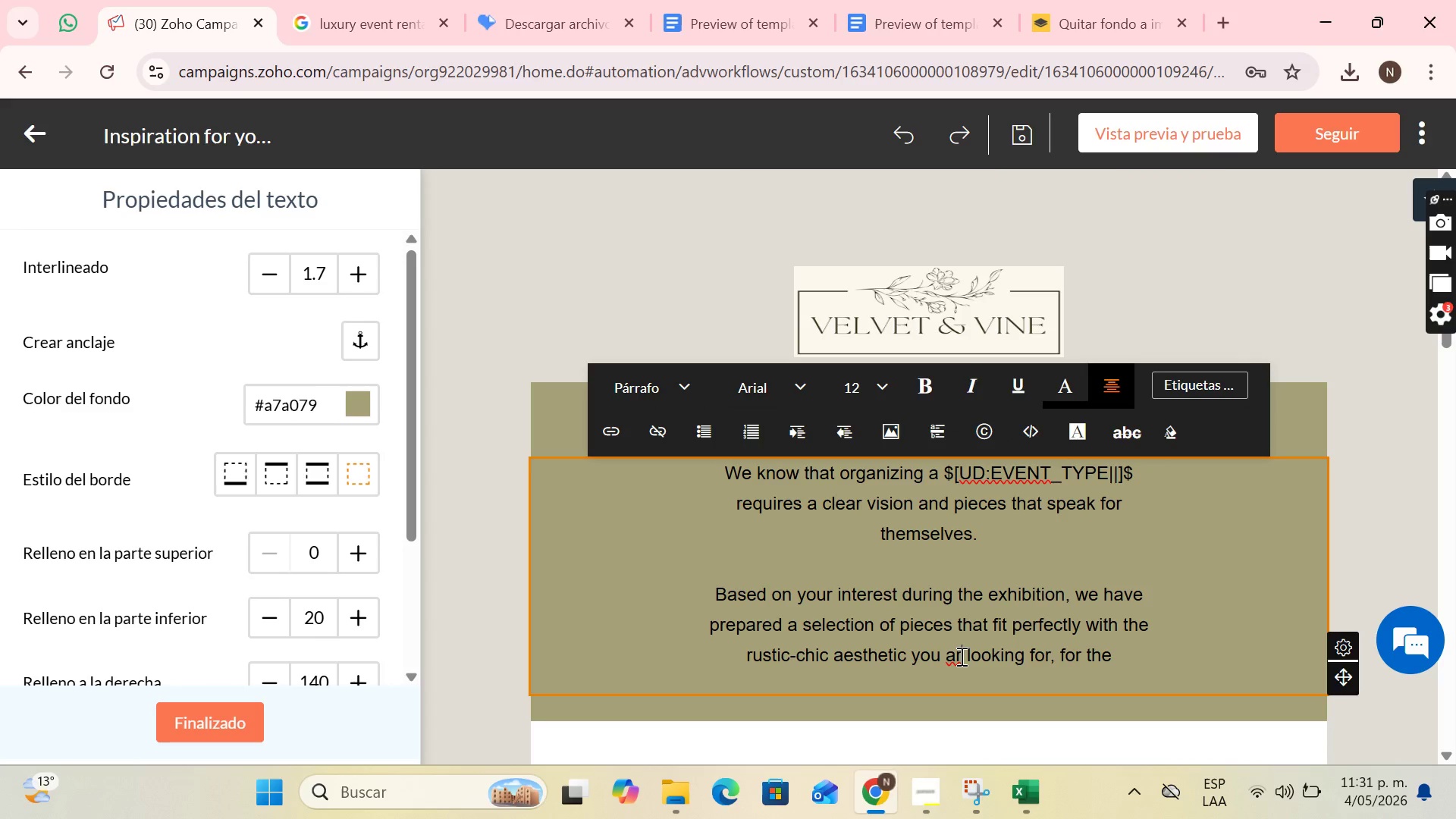 
left_click([960, 656])
 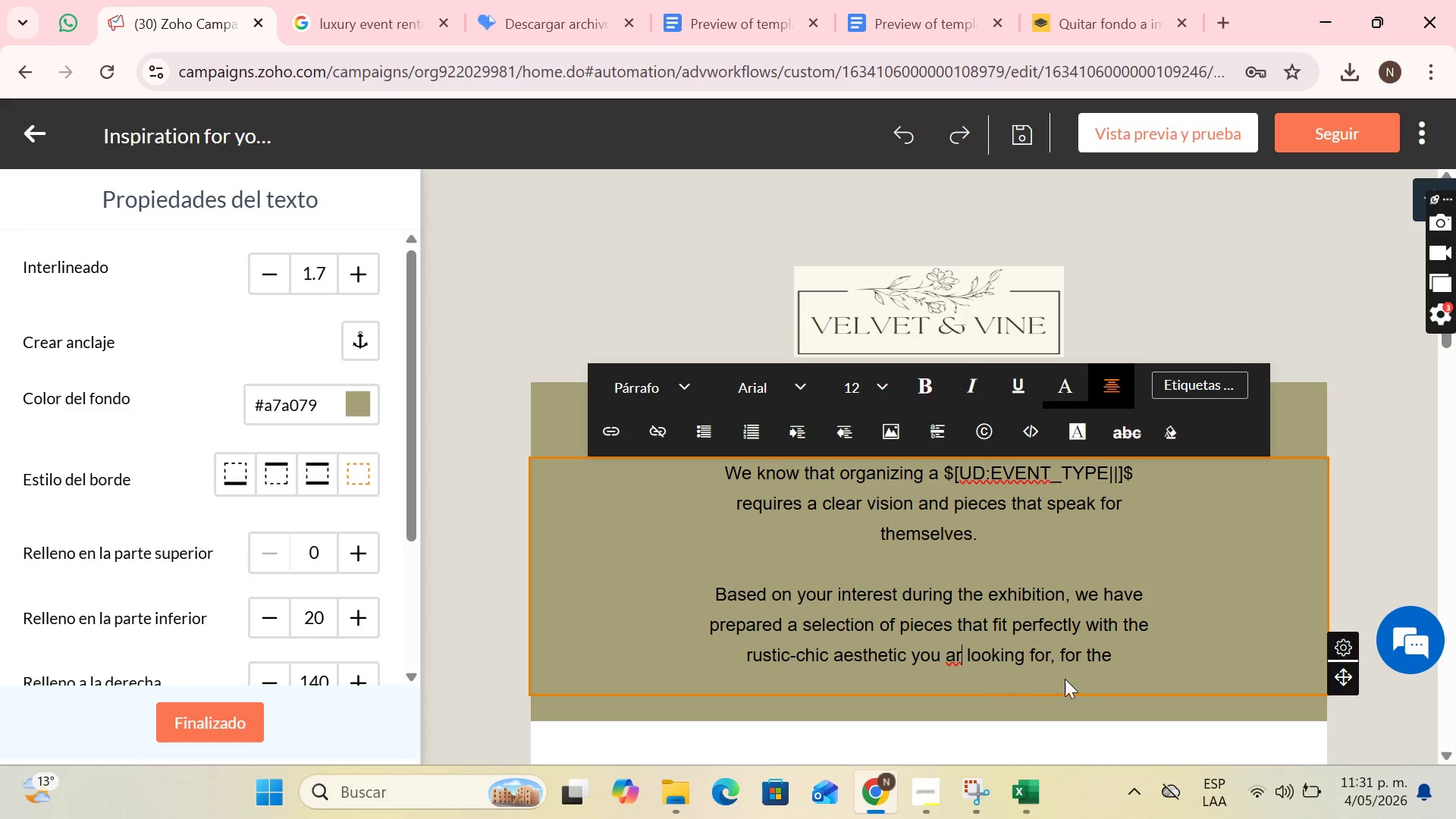 
key(E)
 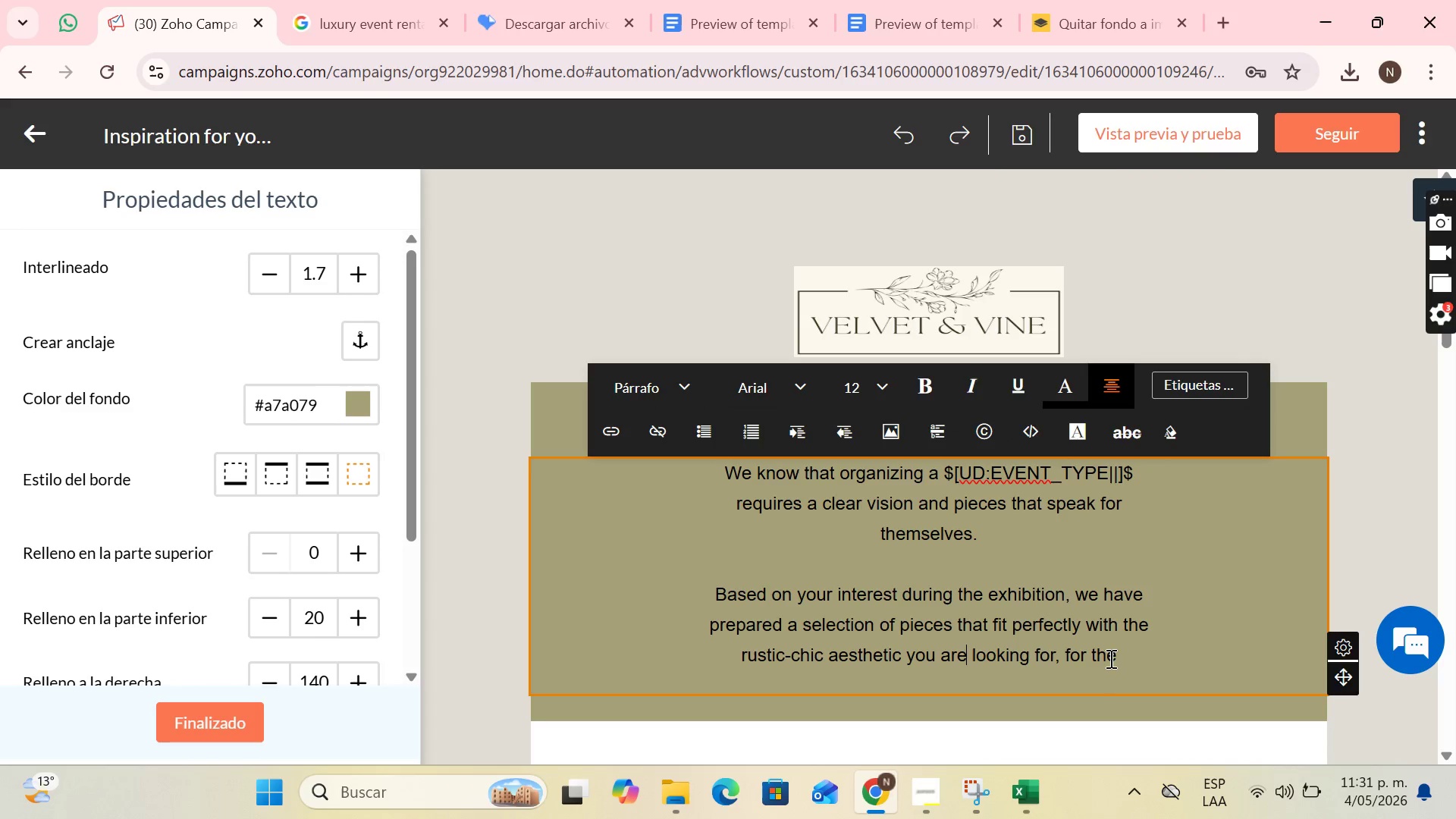 
left_click([1109, 658])
 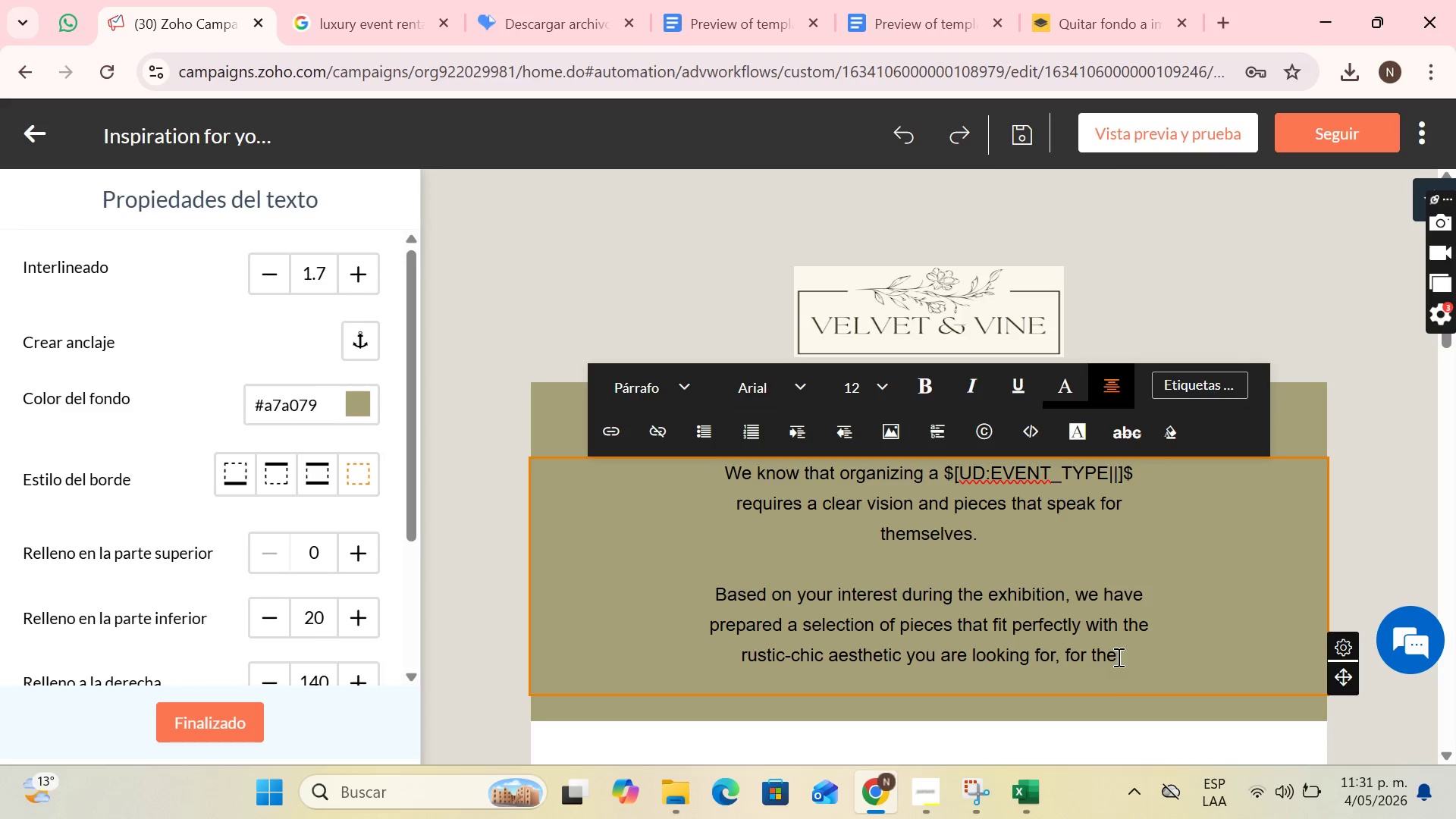 
left_click([1117, 657])
 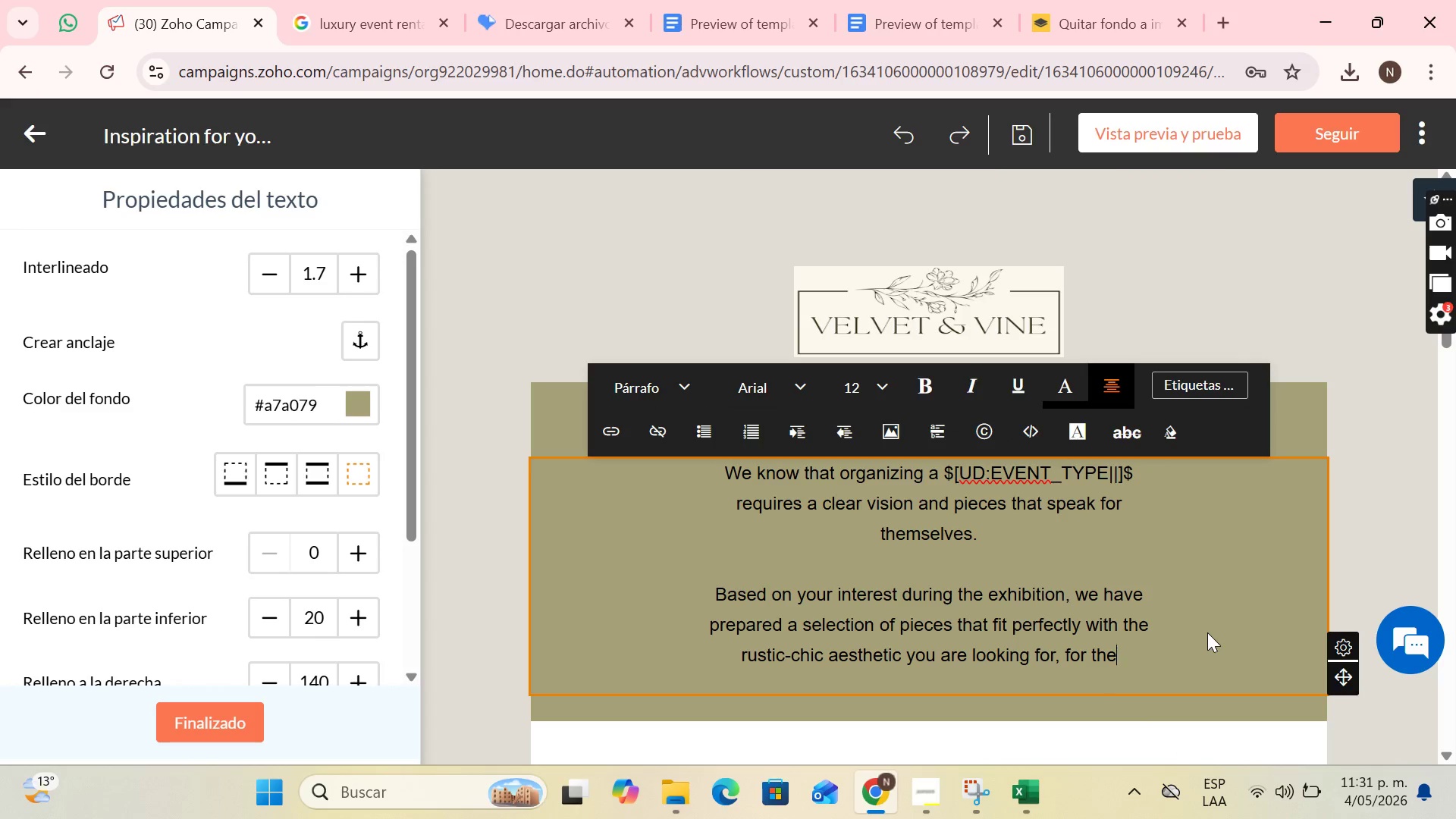 
wait(5.55)
 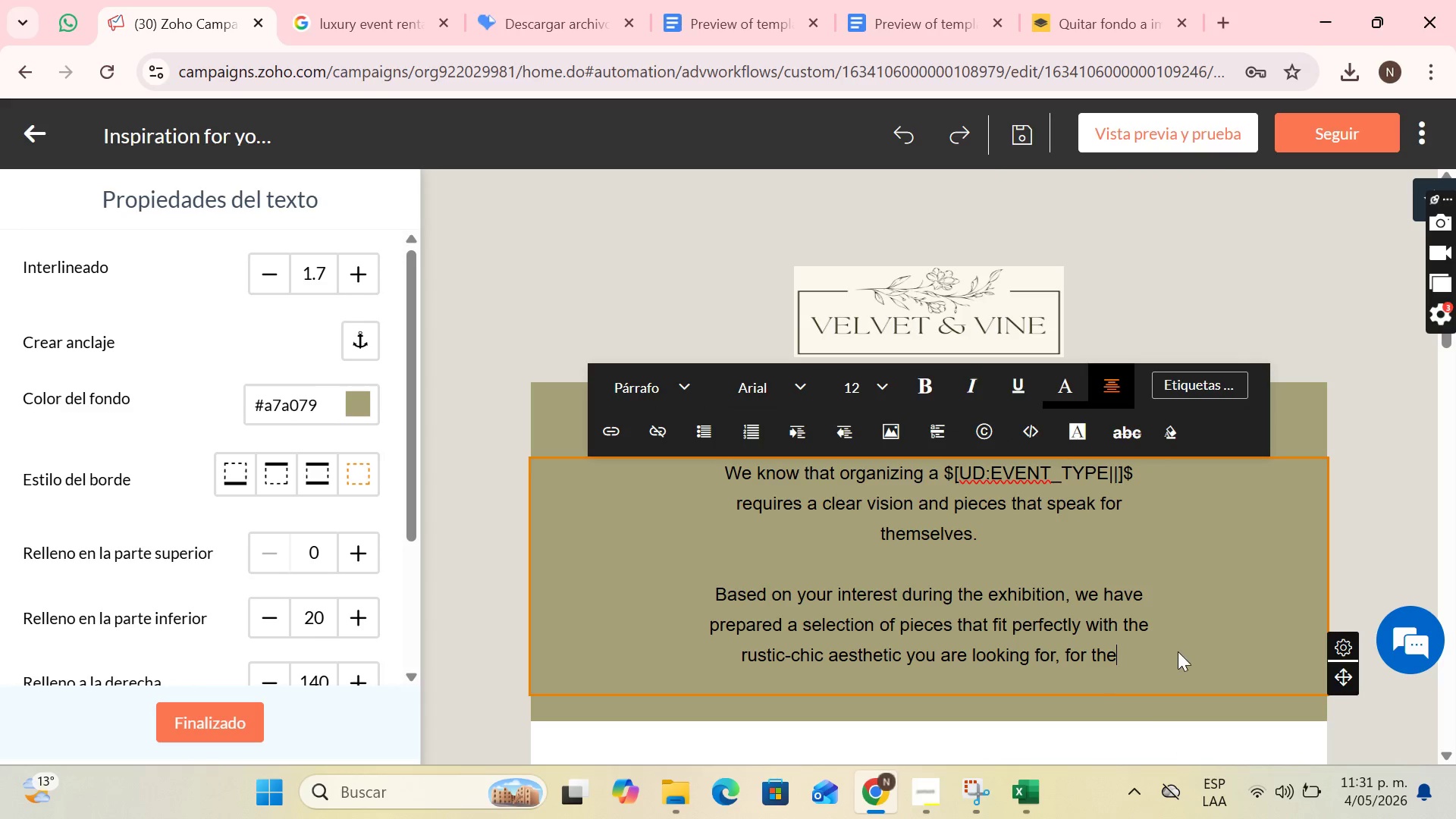 
key(Space)
 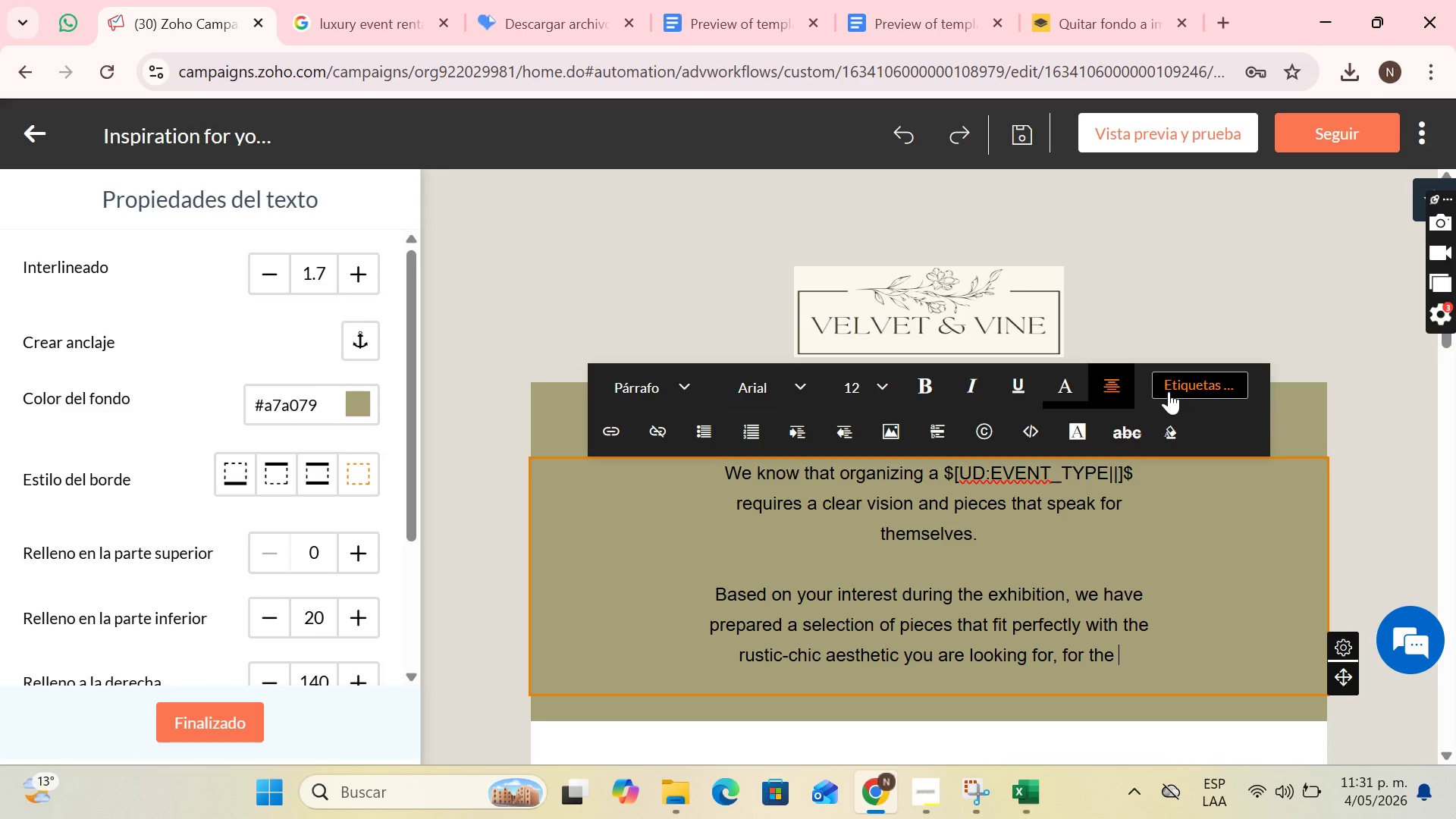 
left_click([1169, 391])
 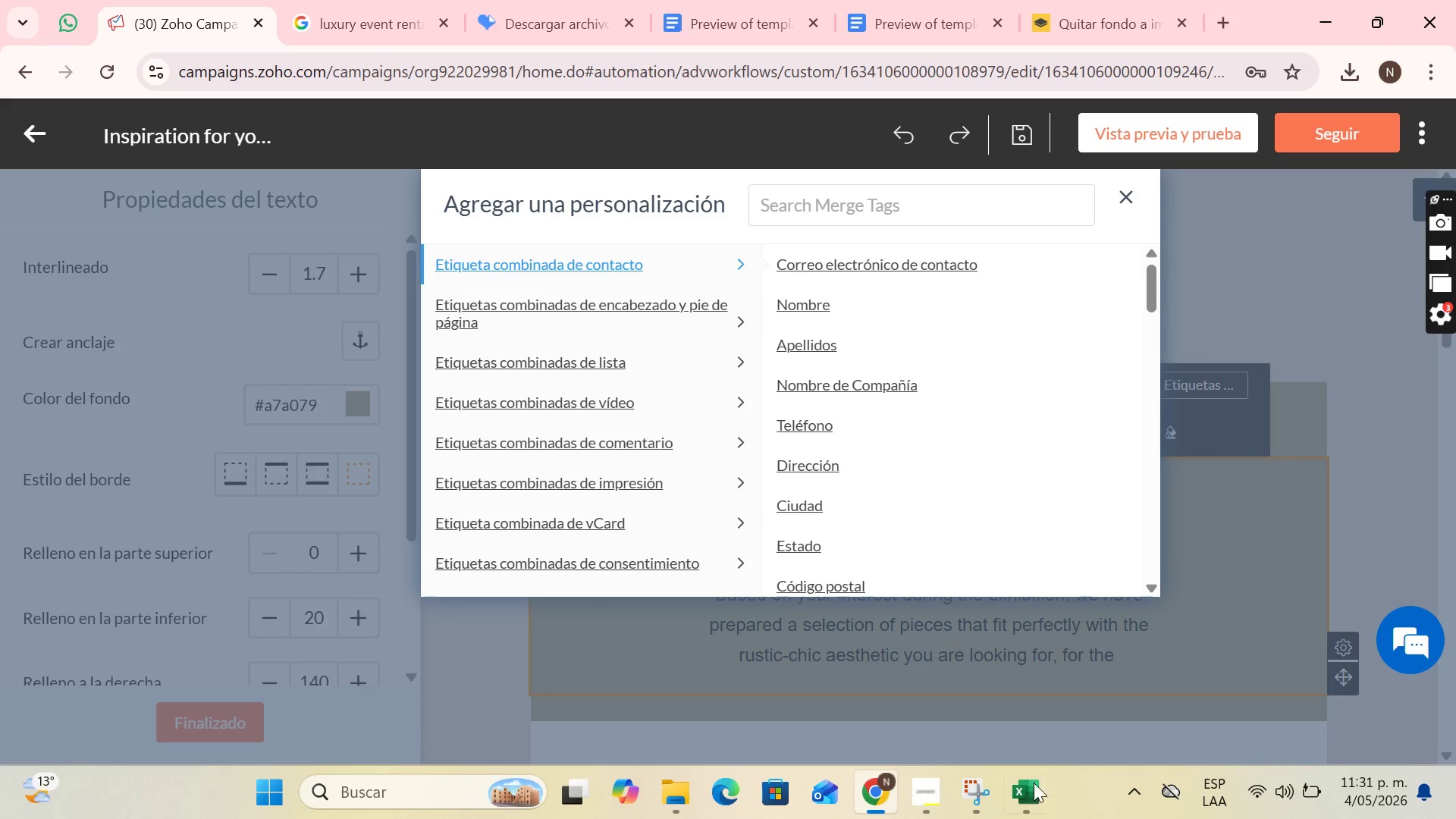 
mouse_move([1006, 662])
 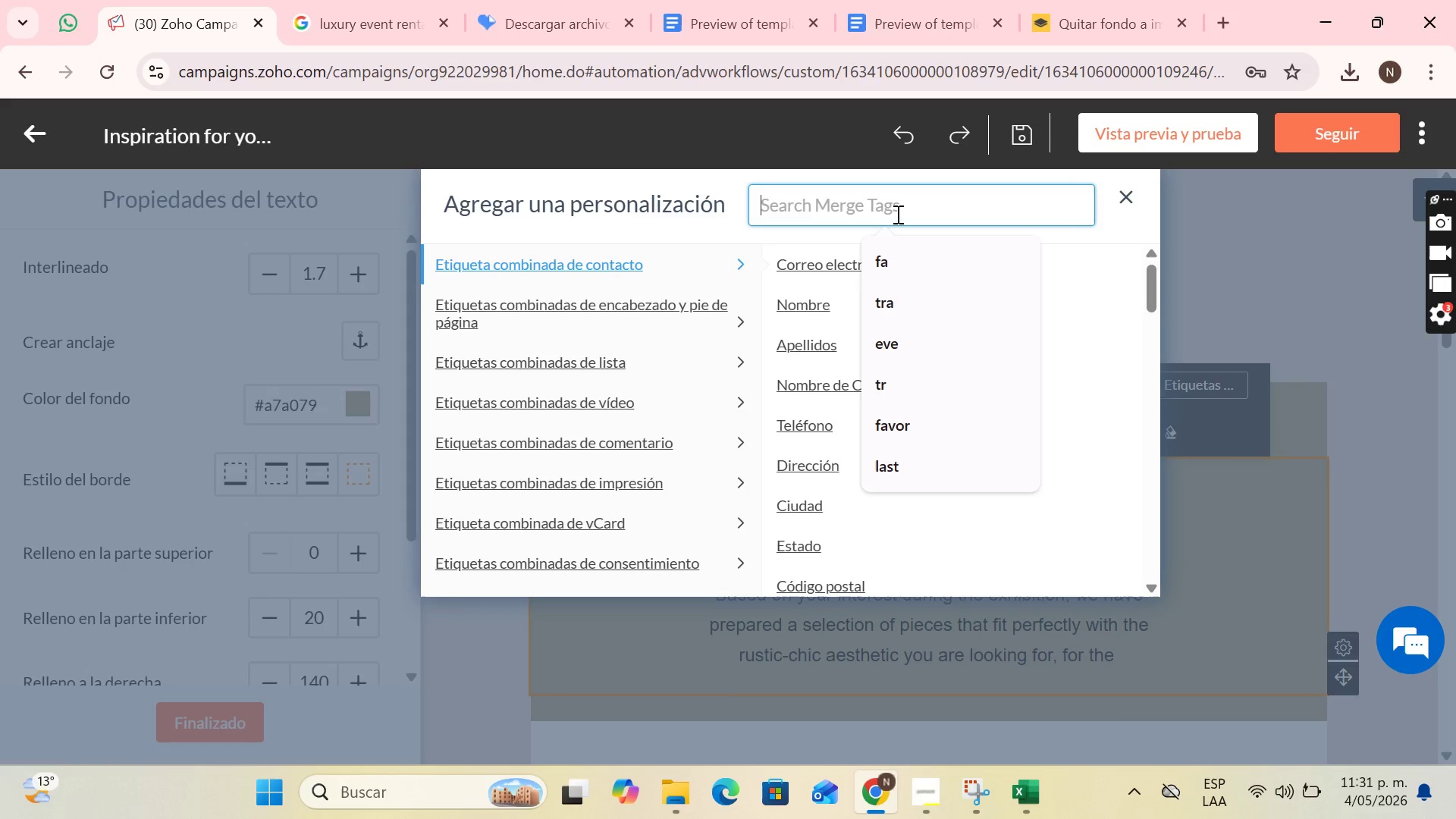 
type(esy)
key(Backspace)
type(ti)
 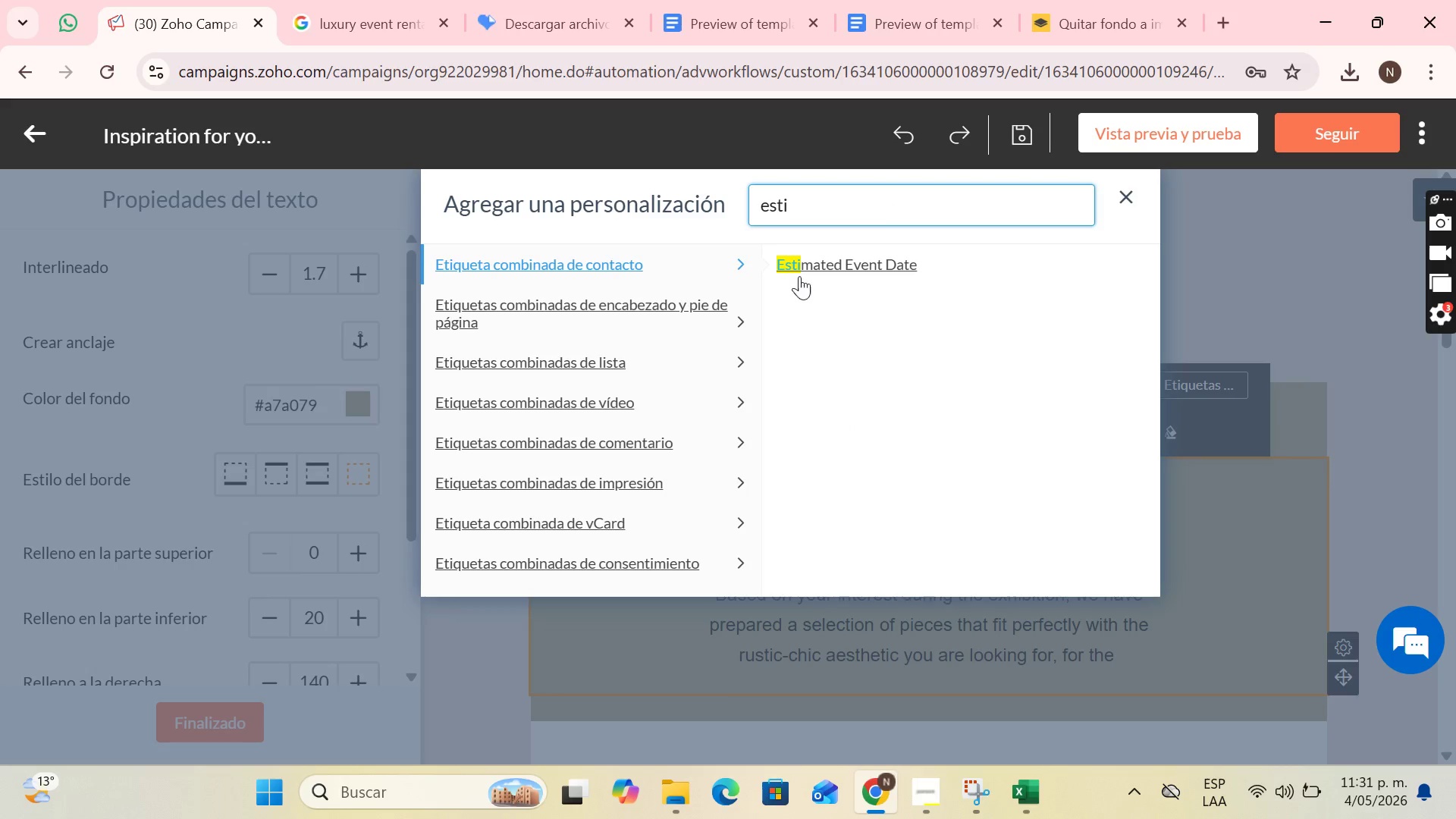 
left_click([803, 256])
 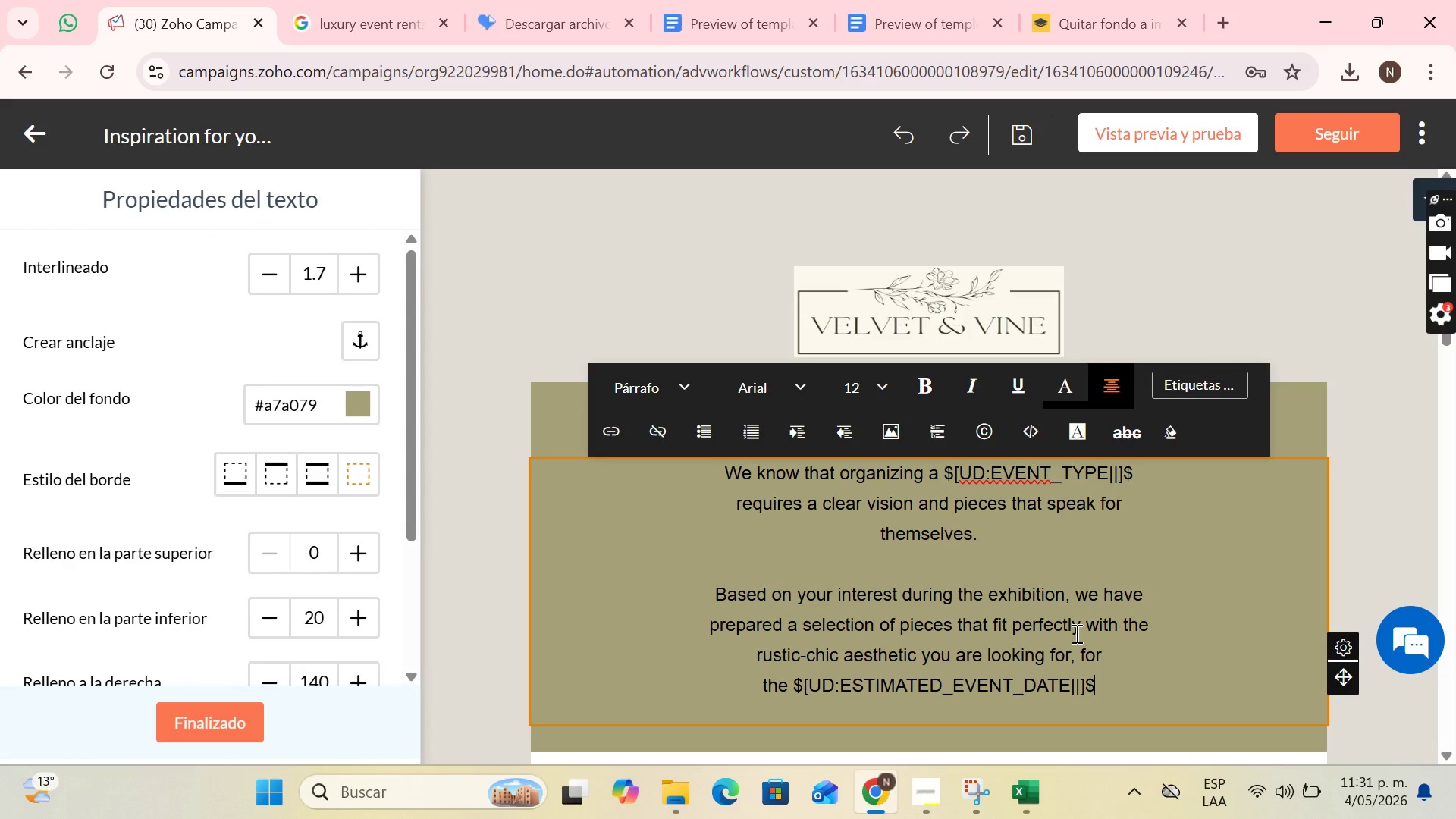 
scroll: coordinate [972, 485], scroll_direction: down, amount: 6.0
 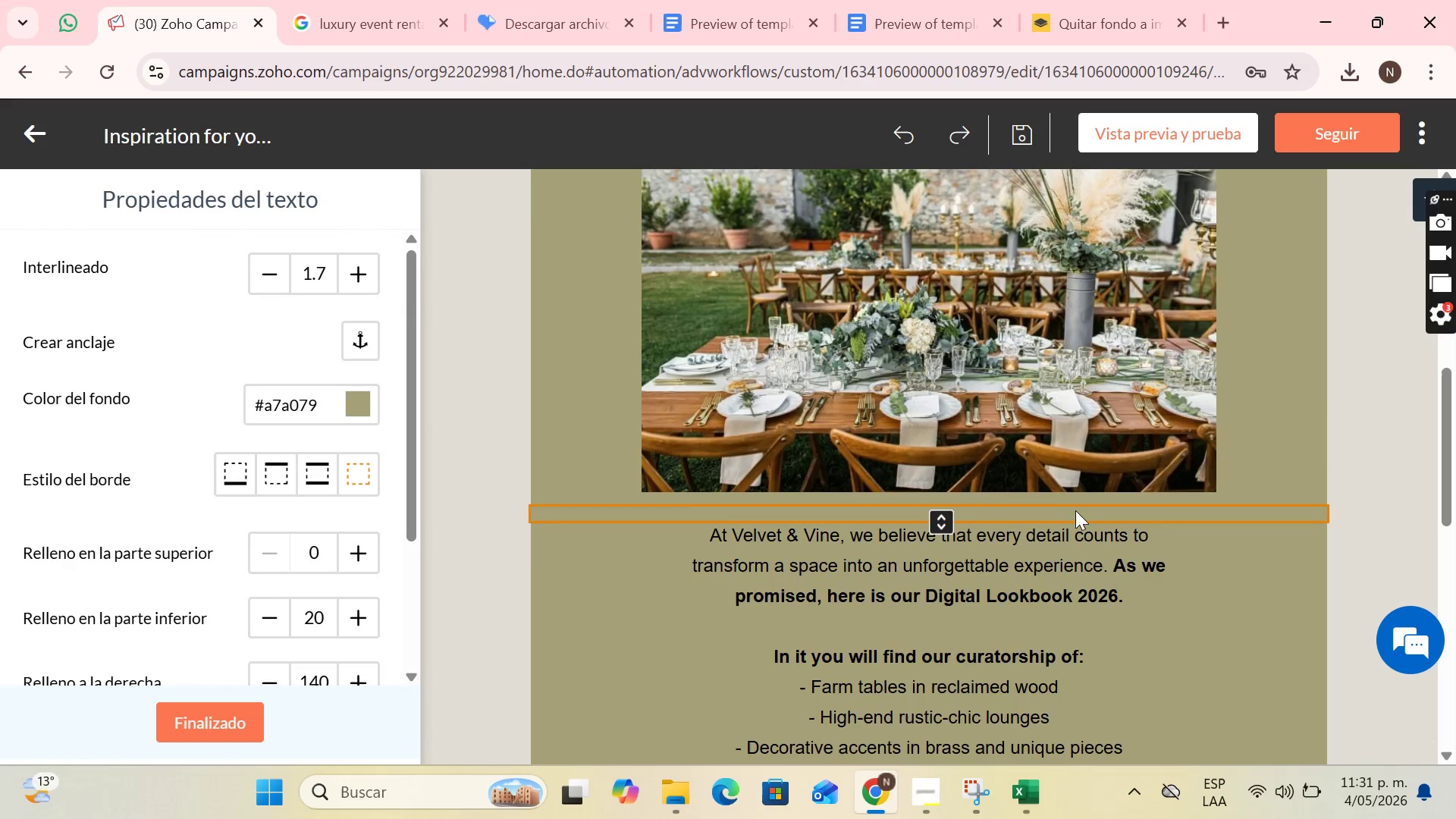 
scroll: coordinate [1081, 512], scroll_direction: up, amount: 1.0
 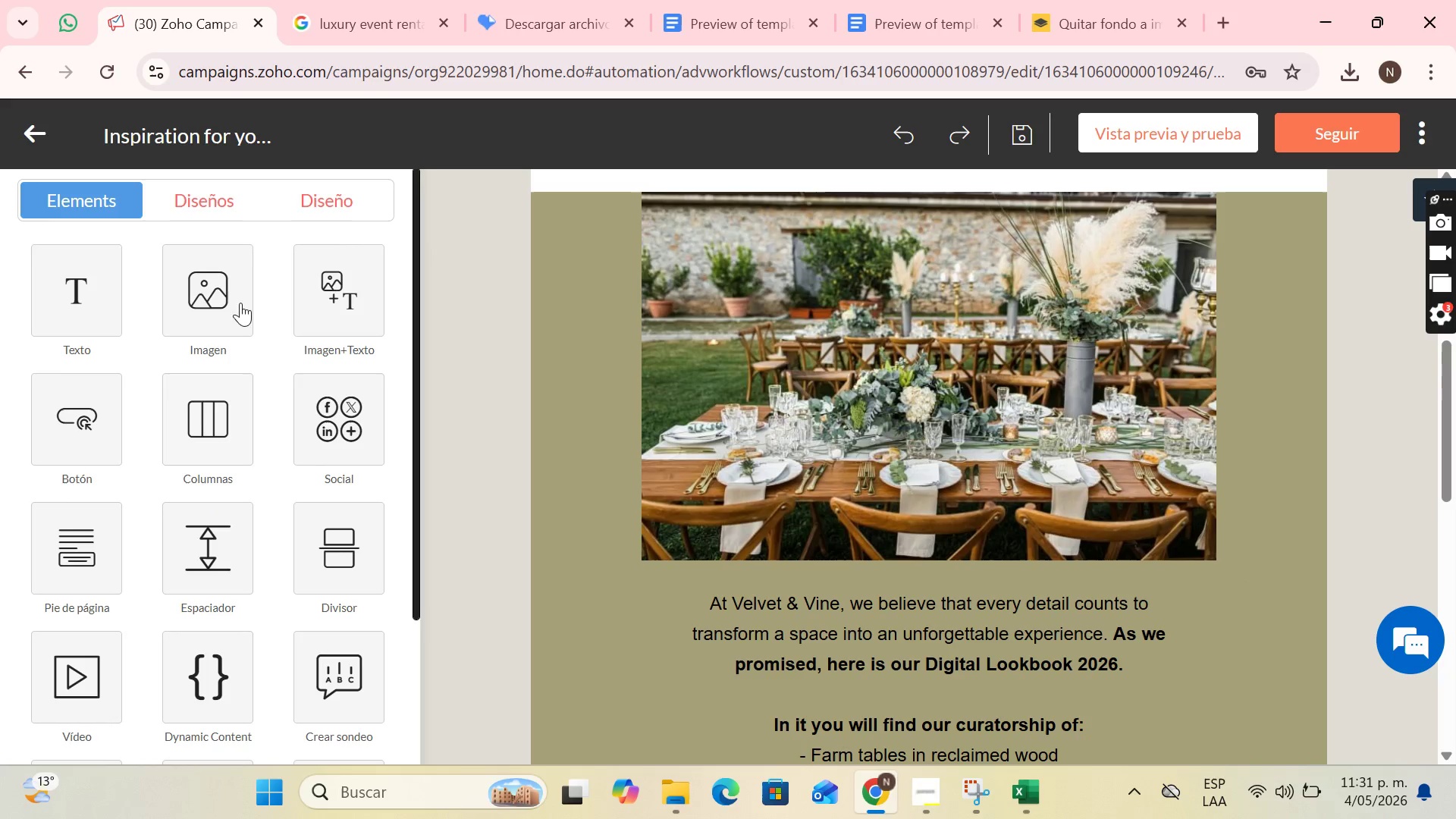 
wait(7.28)
 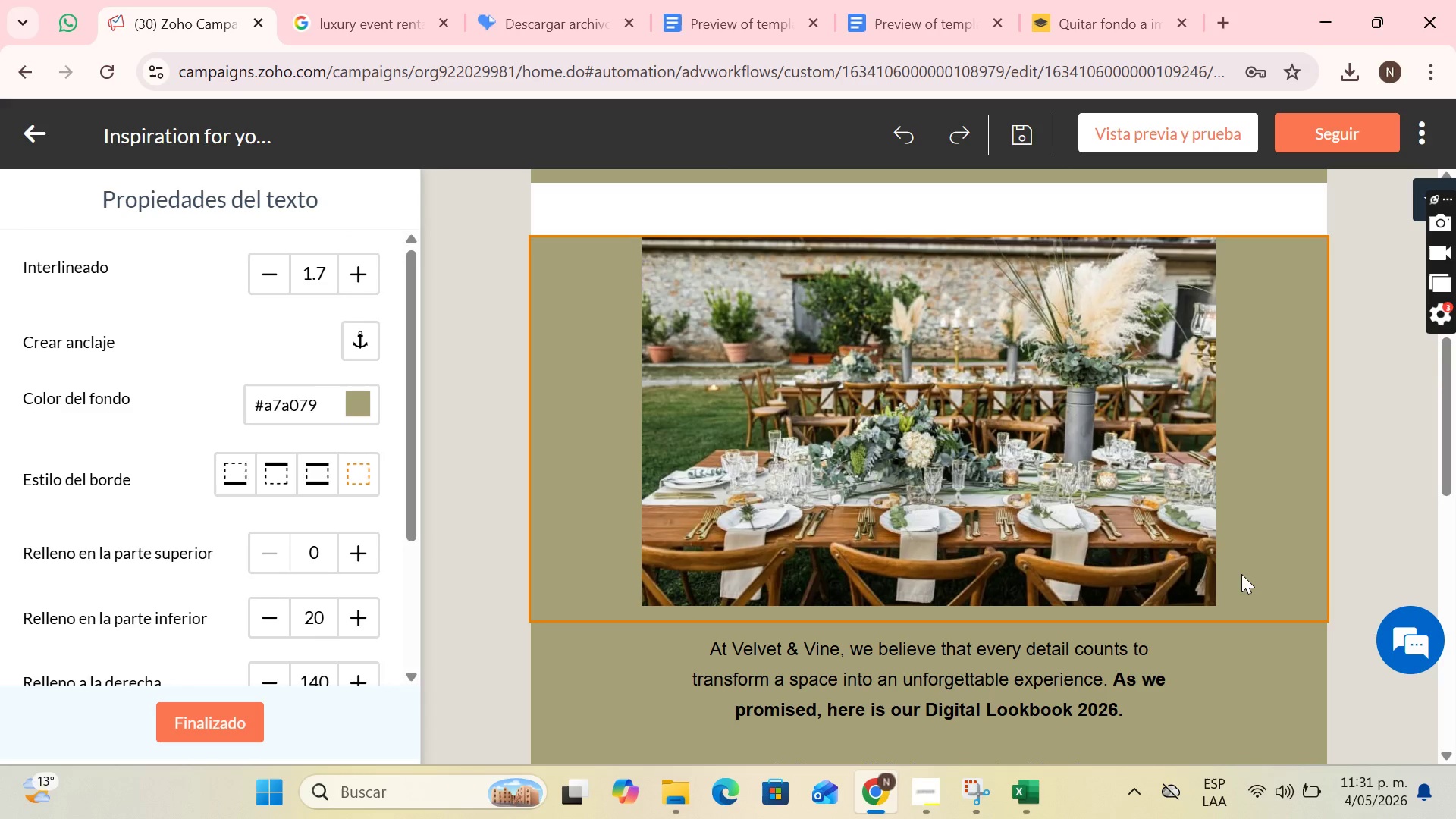 
scroll: coordinate [295, 340], scroll_direction: down, amount: 1.0
 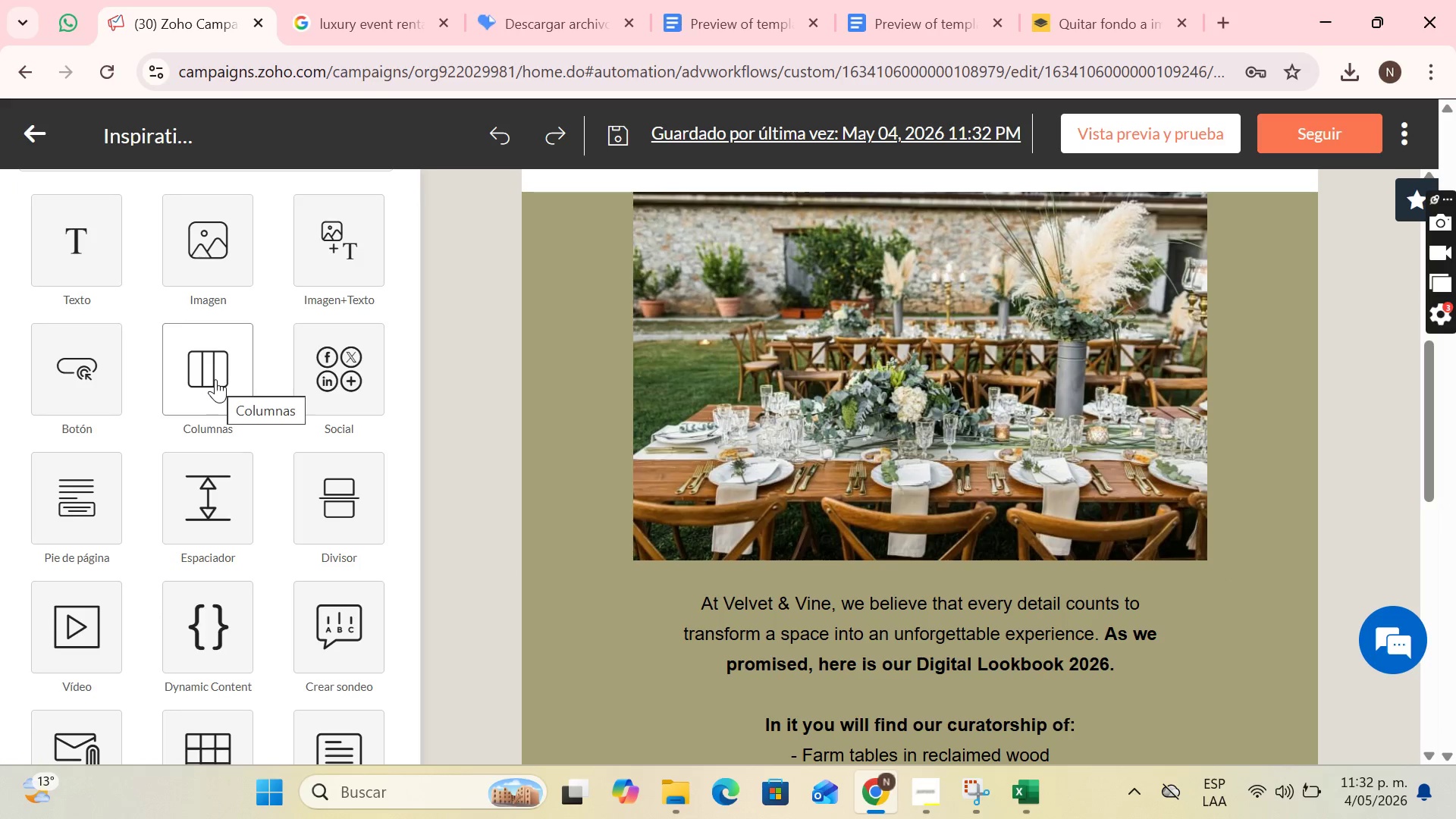 
left_click([221, 381])
 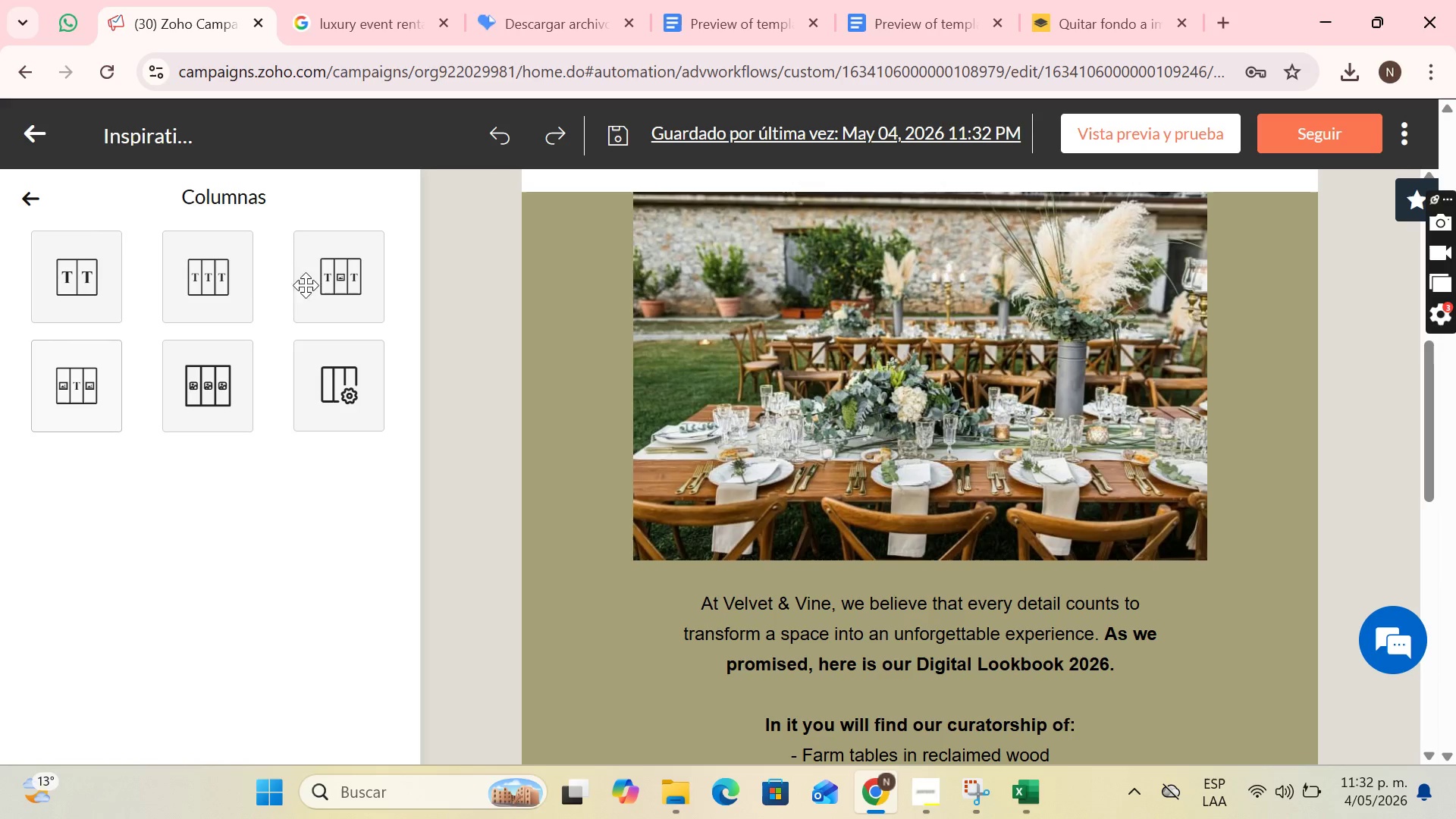 
left_click([366, 413])
 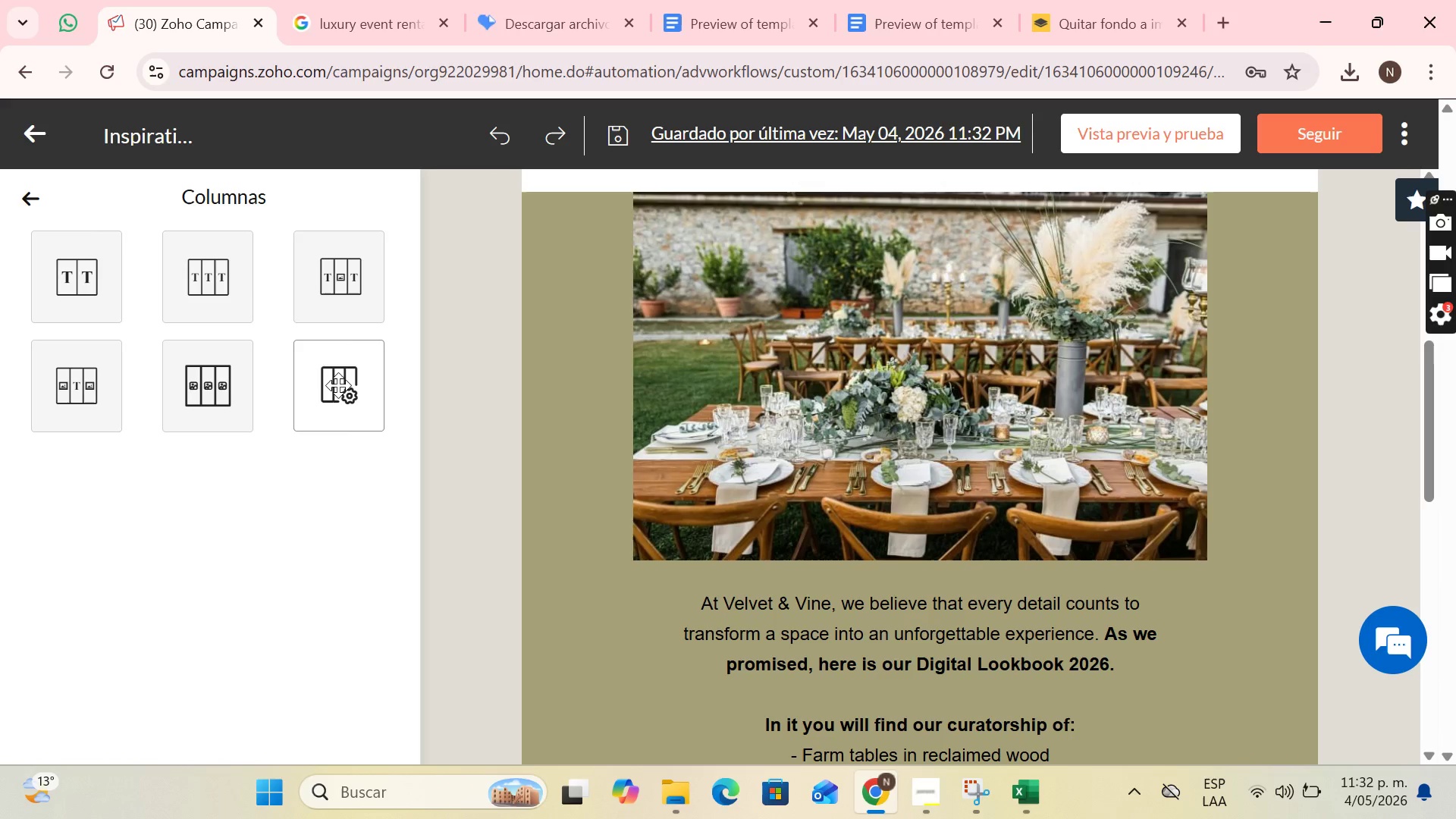 
left_click_drag(start_coordinate=[338, 385], to_coordinate=[249, 447])
 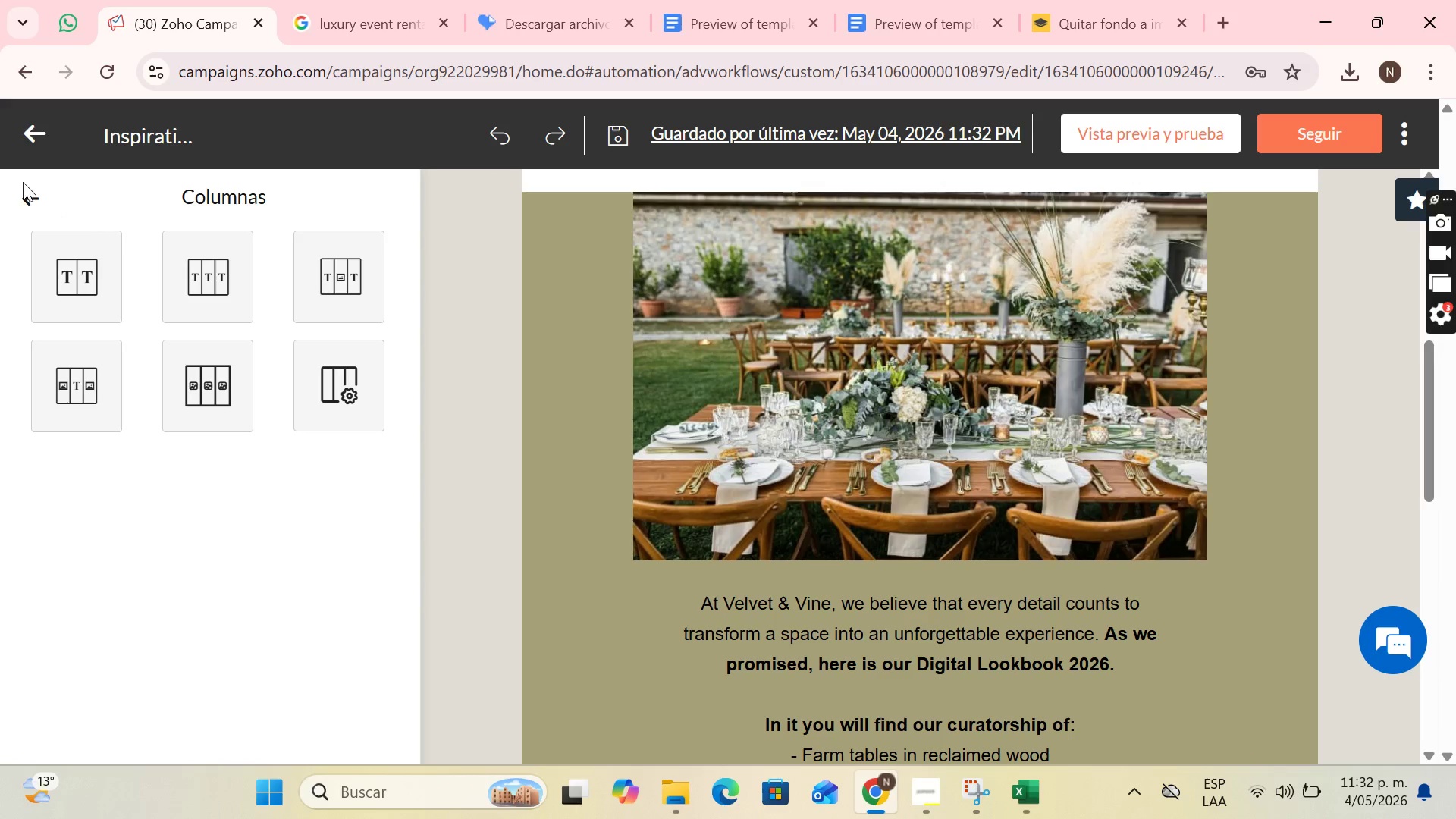 
left_click([27, 198])
 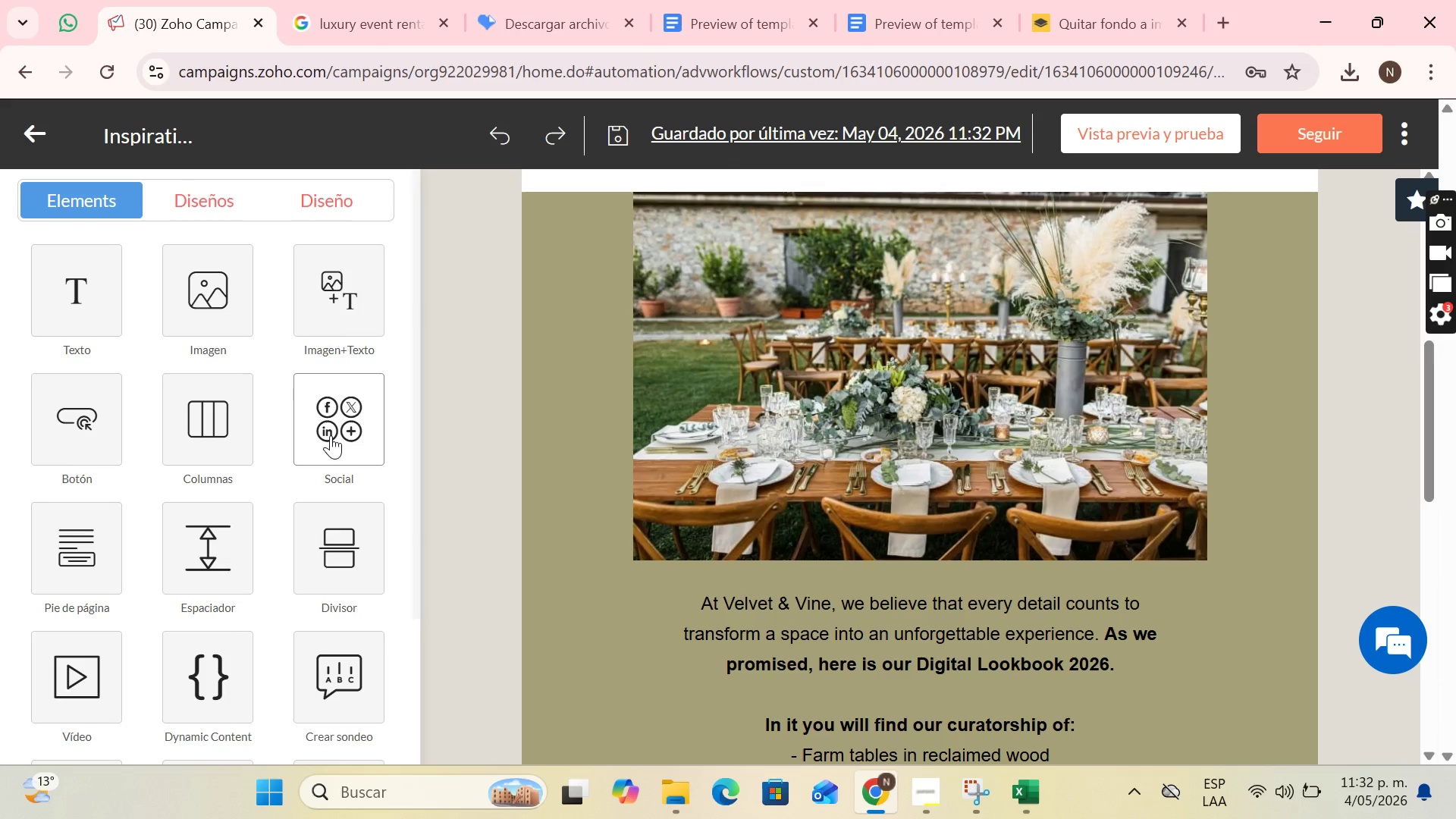 
mouse_move([376, 438])
 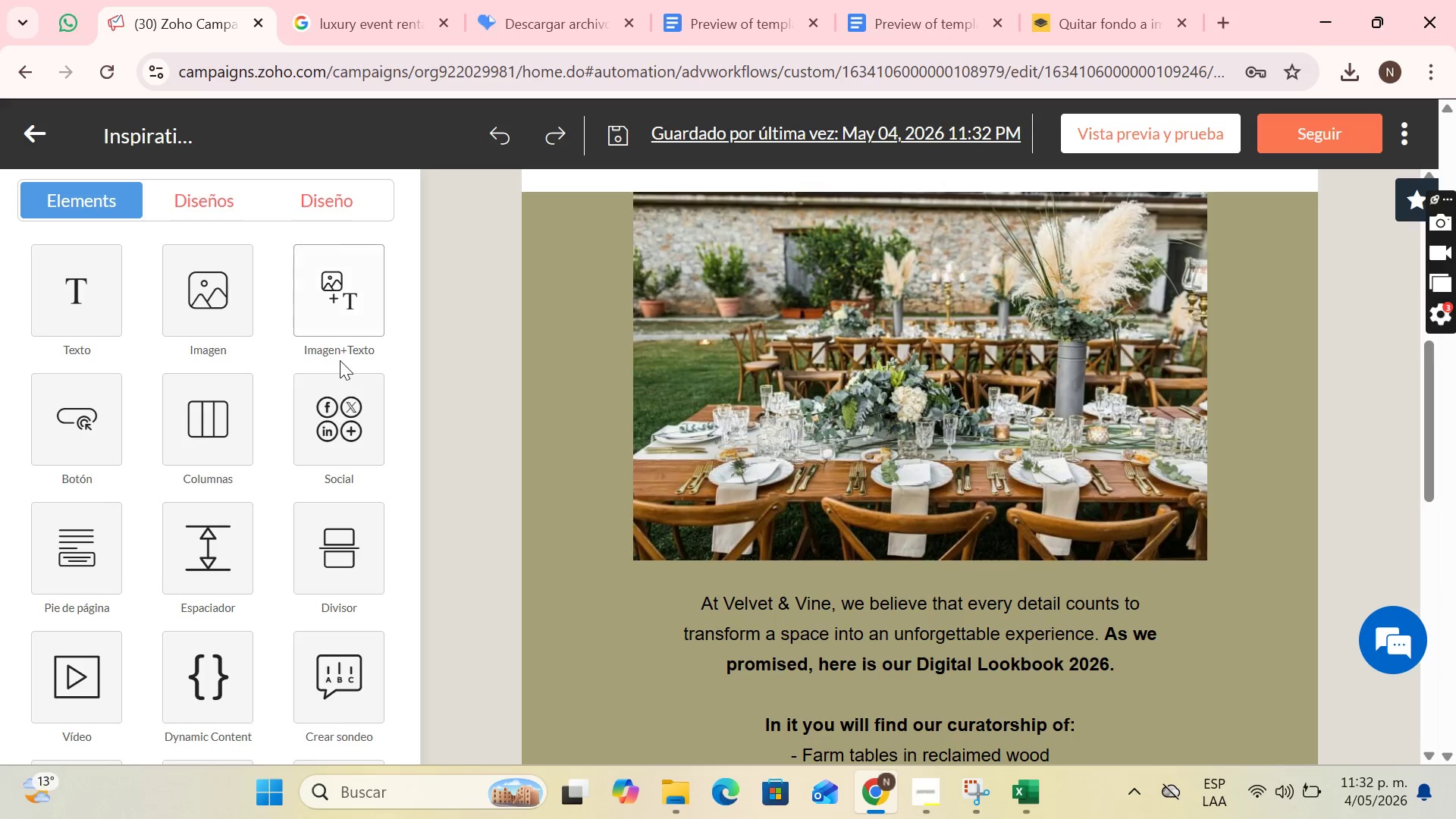 
left_click([354, 327])
 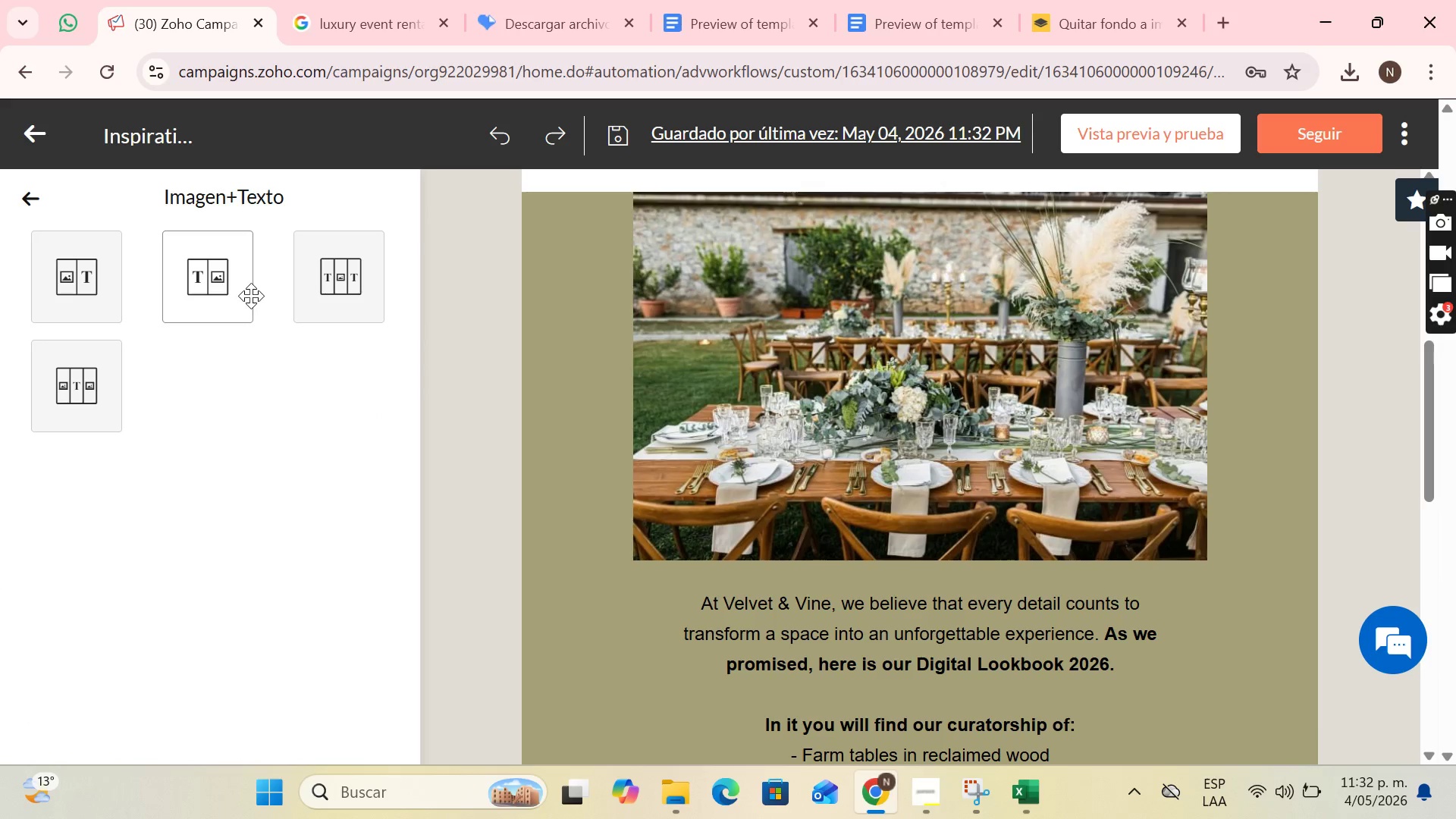 
left_click_drag(start_coordinate=[68, 266], to_coordinate=[898, 606])
 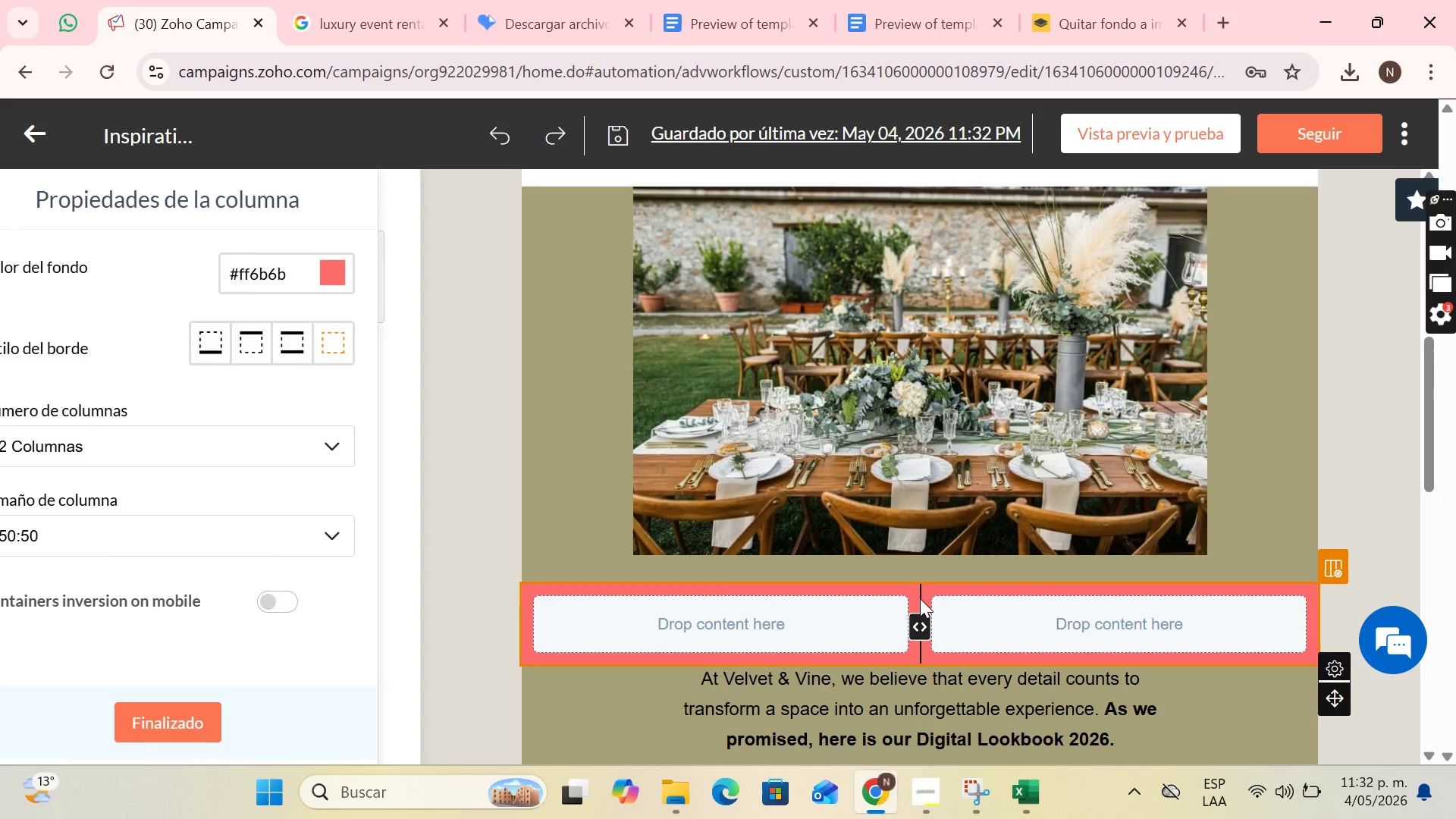 
scroll: coordinate [920, 598], scroll_direction: down, amount: 1.0
 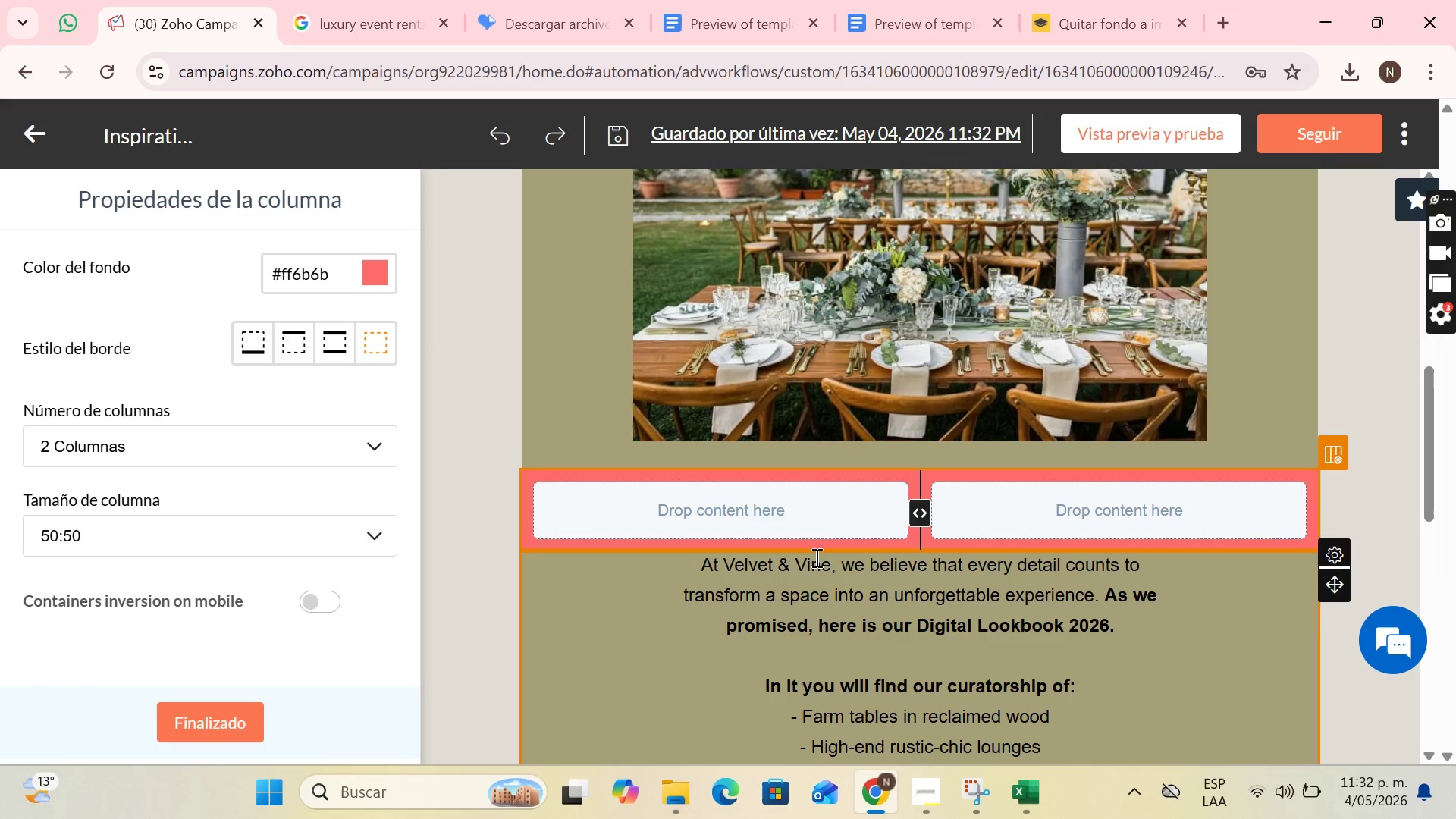 
wait(9.93)
 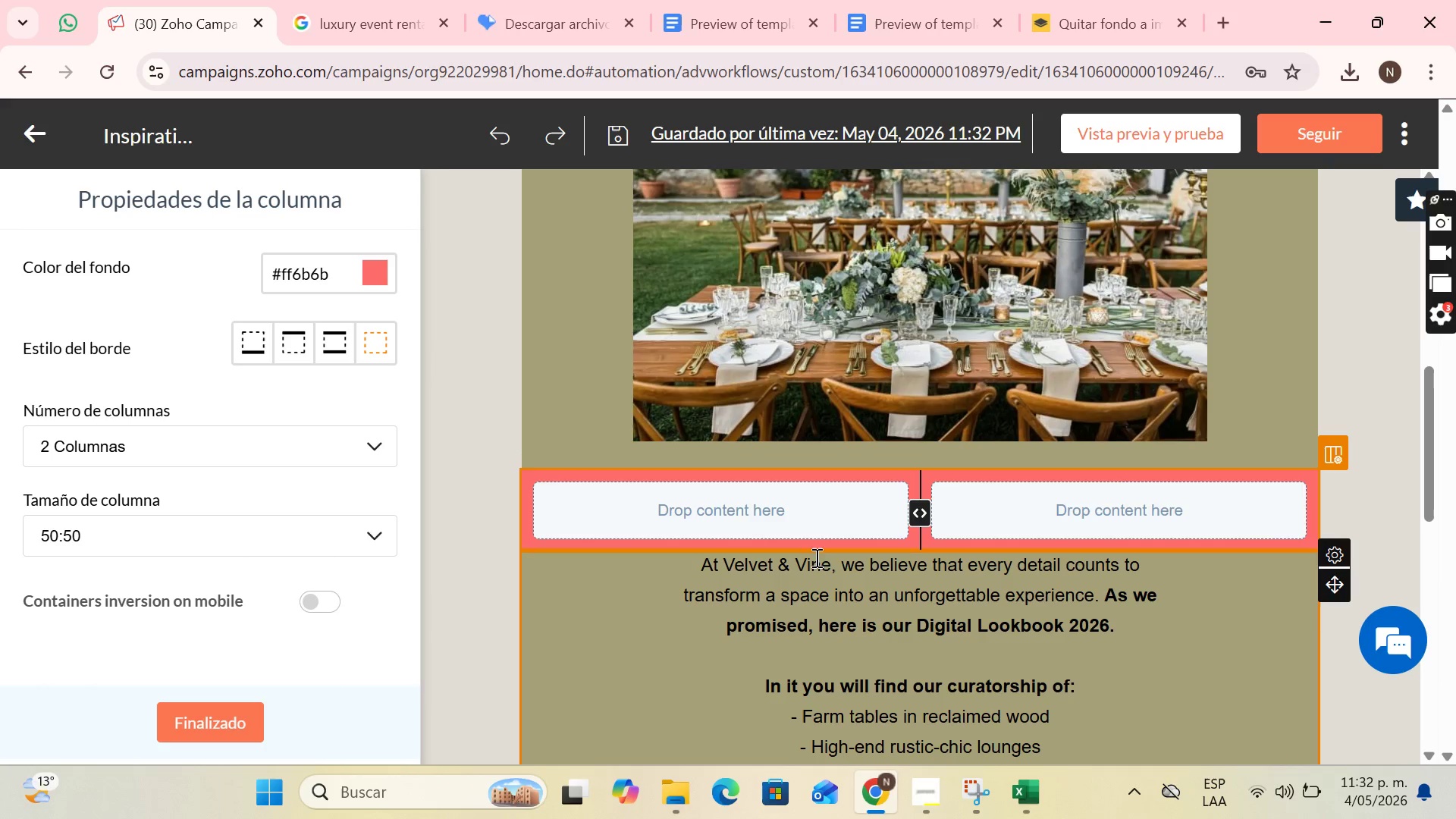 
left_click([967, 688])
 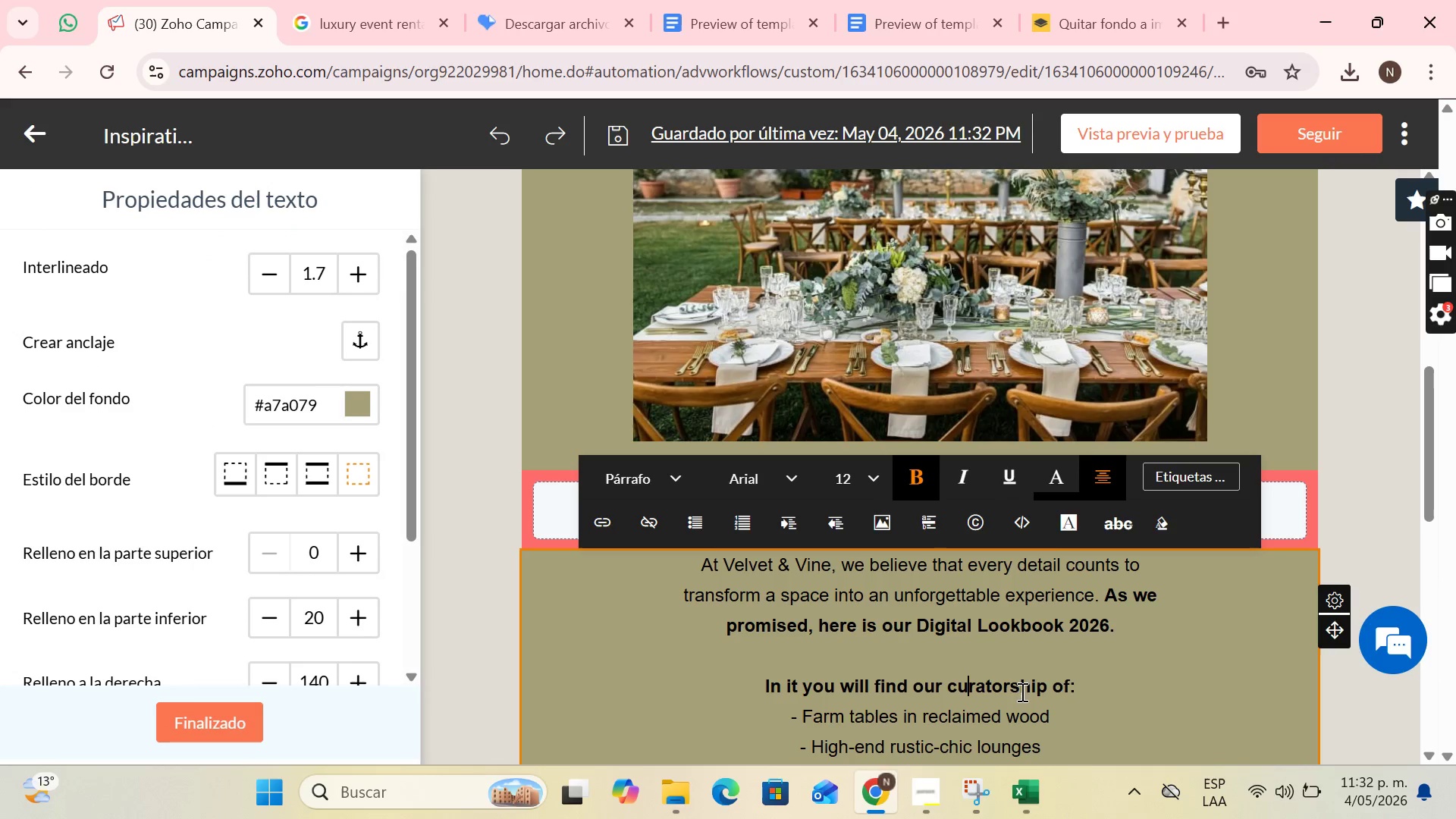 
scroll: coordinate [1029, 689], scroll_direction: down, amount: 2.0
 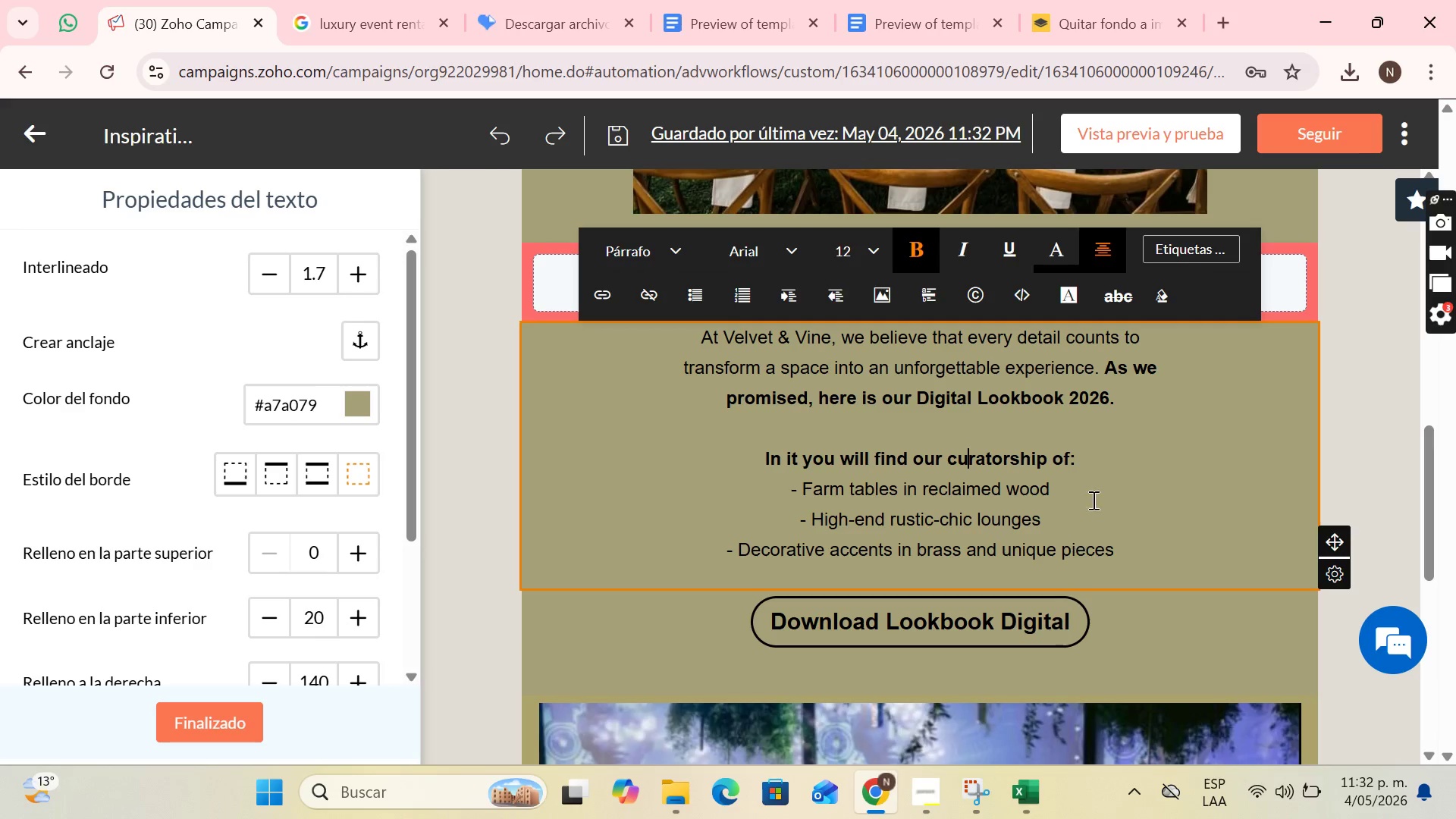 
left_click([927, 340])
 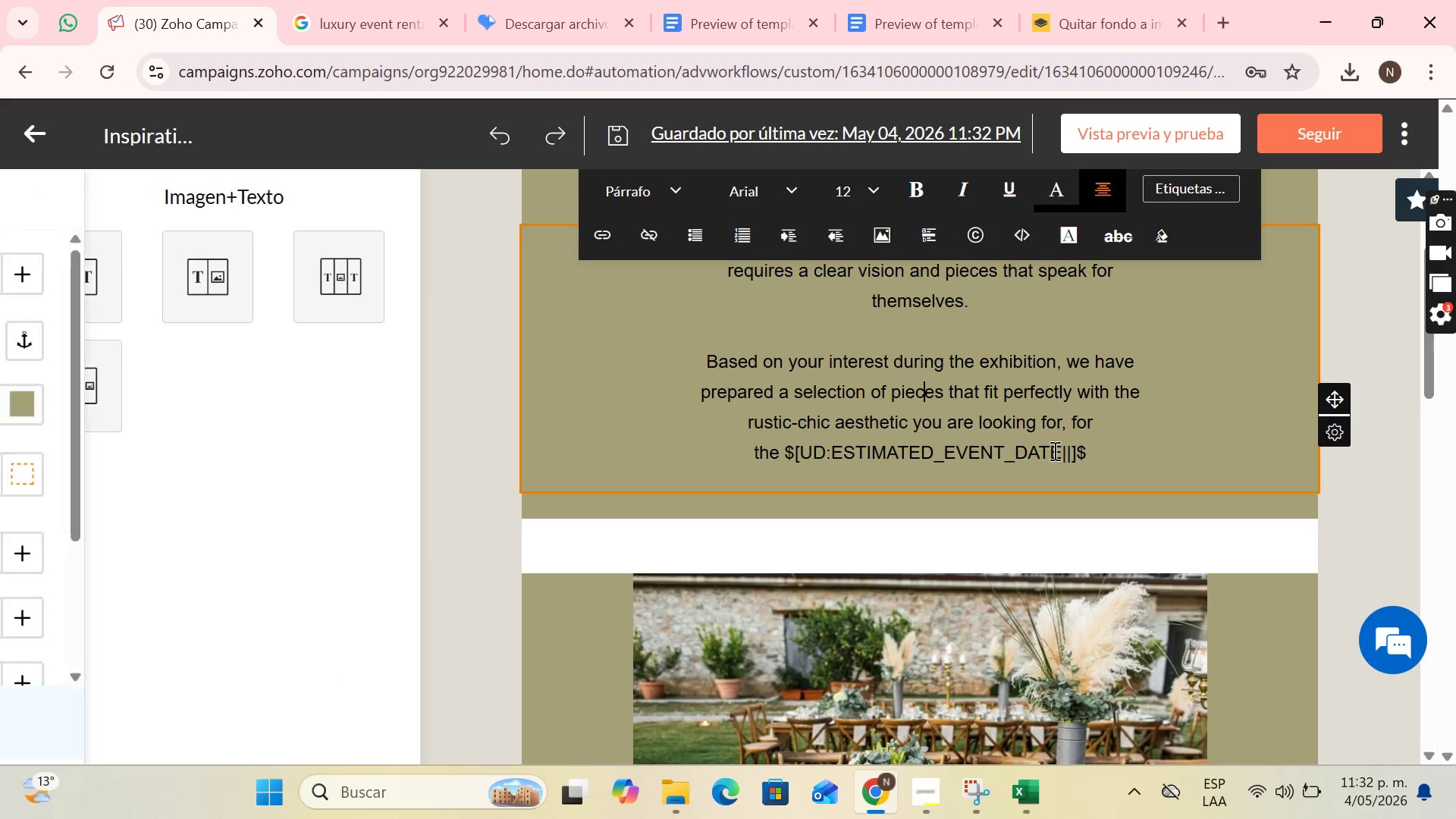 
scroll: coordinate [967, 397], scroll_direction: up, amount: 6.0
 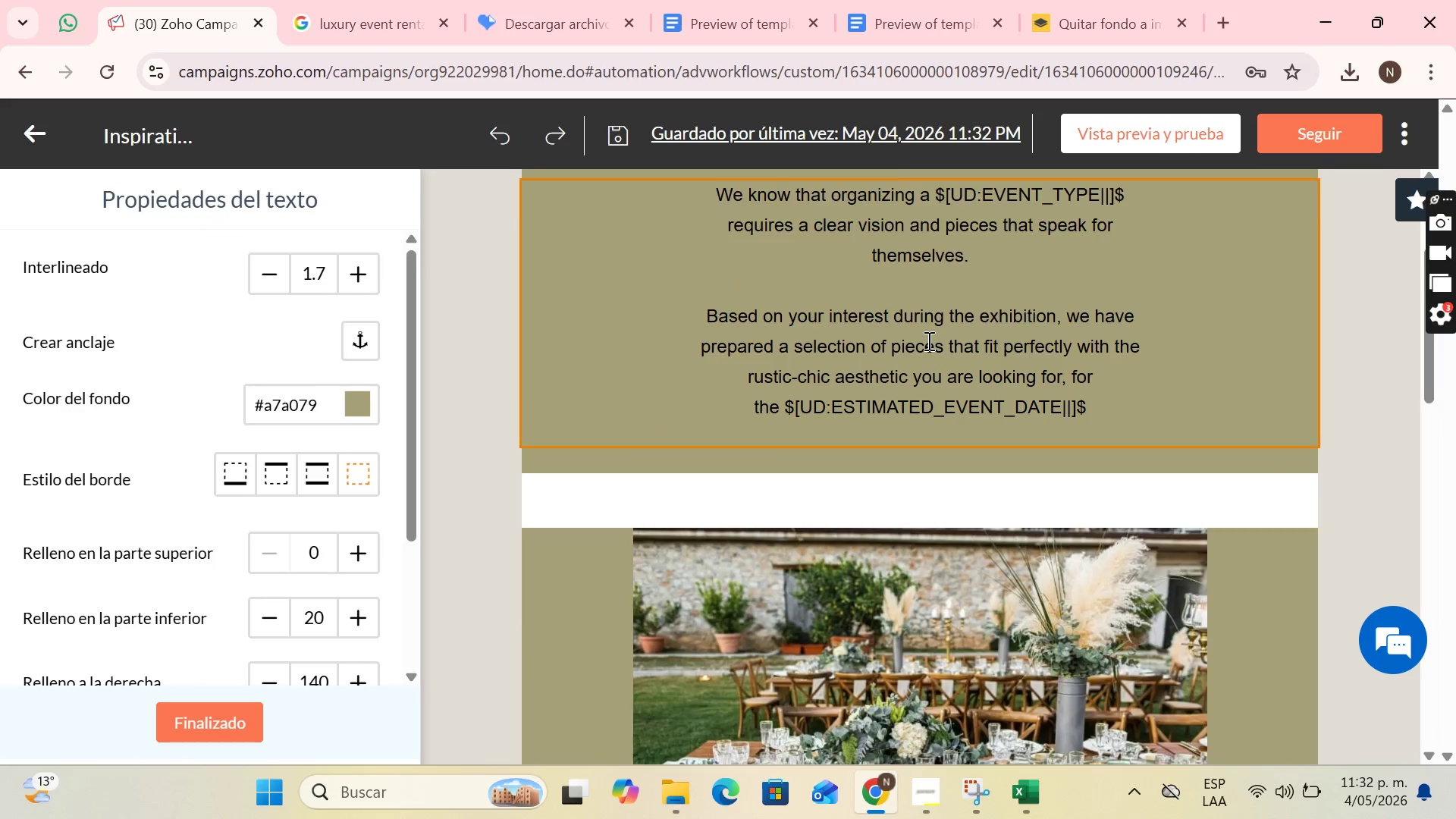 
left_click([1028, 569])
 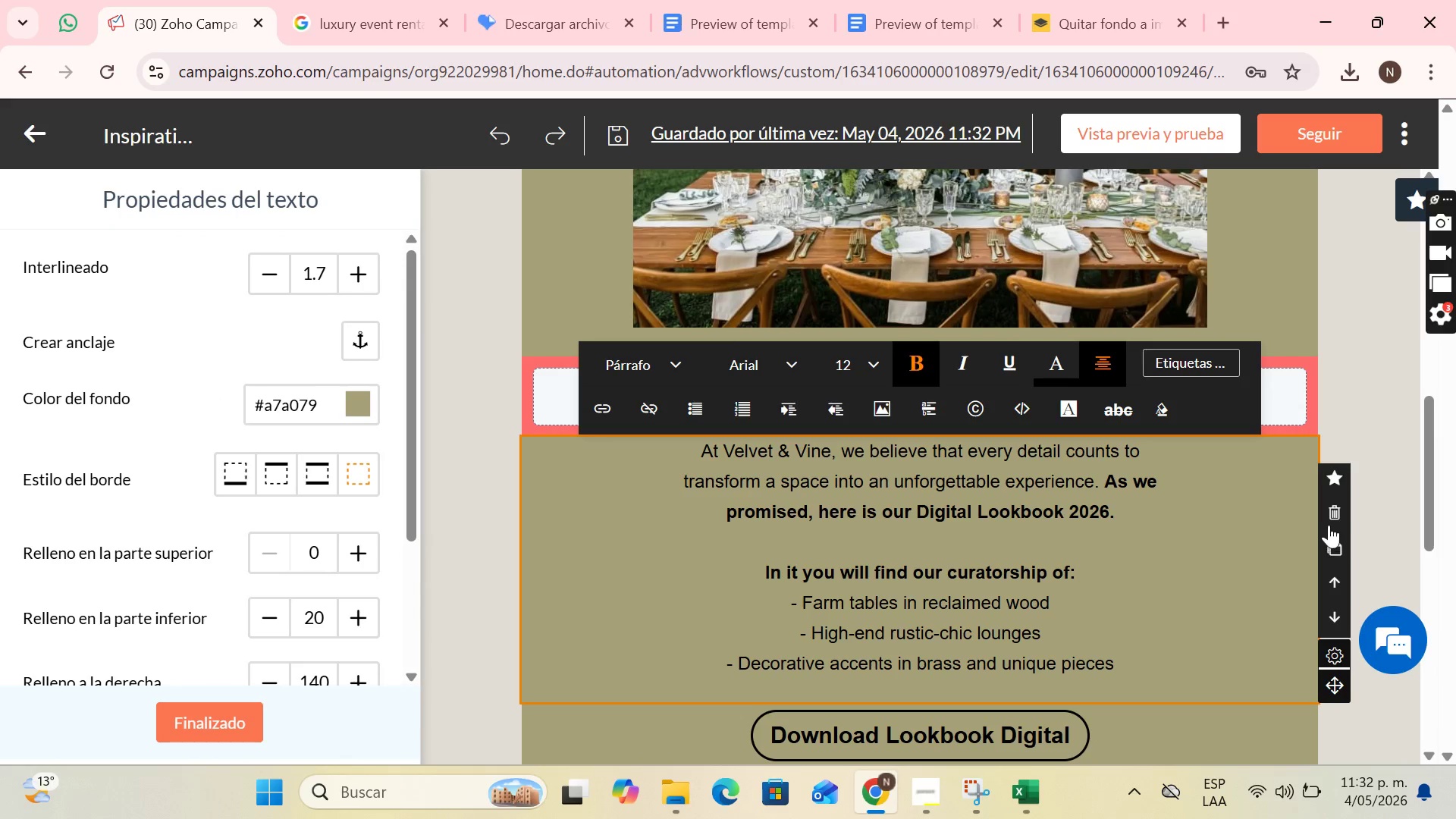 
scroll: coordinate [1116, 594], scroll_direction: down, amount: 5.0
 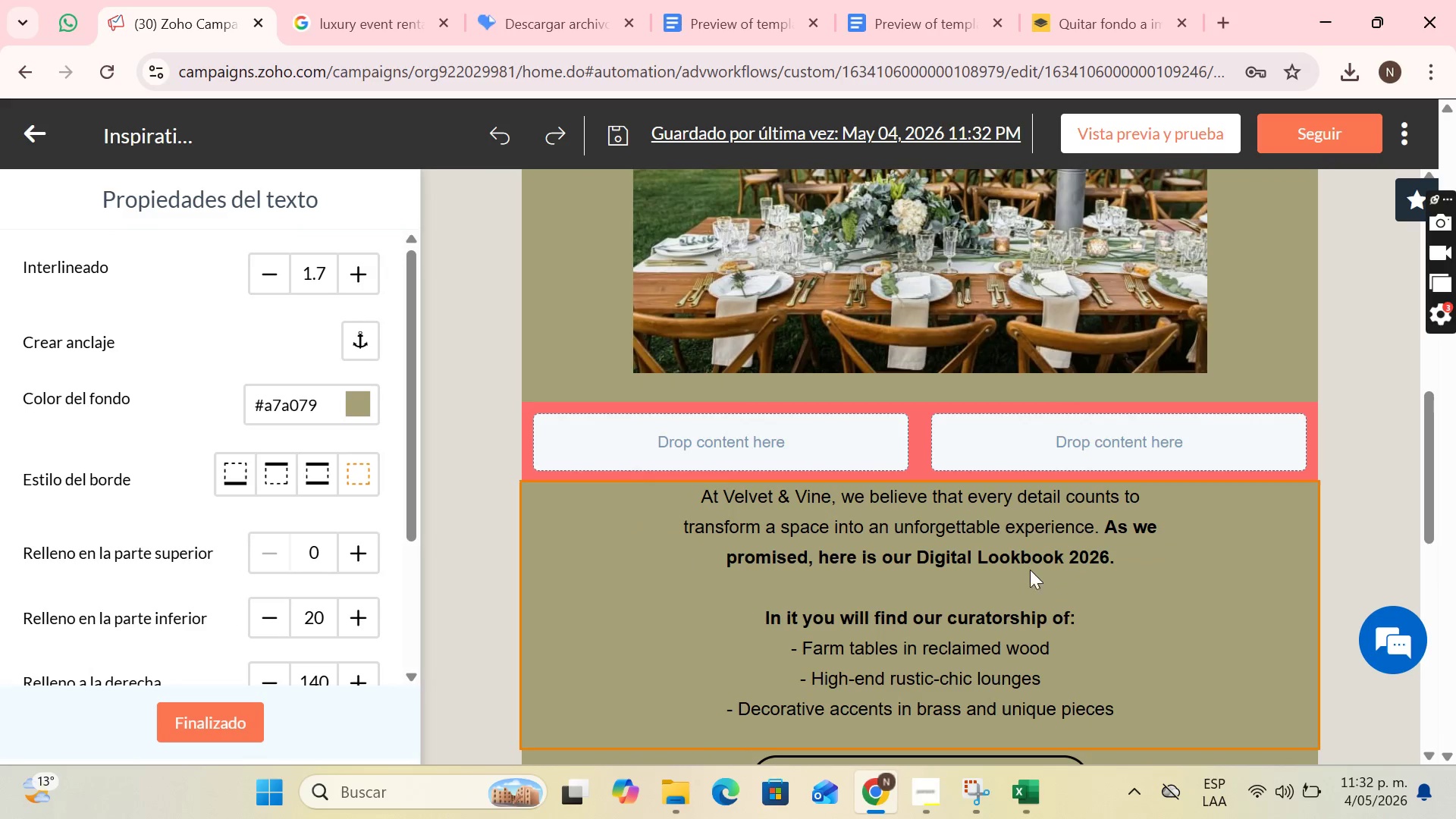 
left_click([1334, 541])
 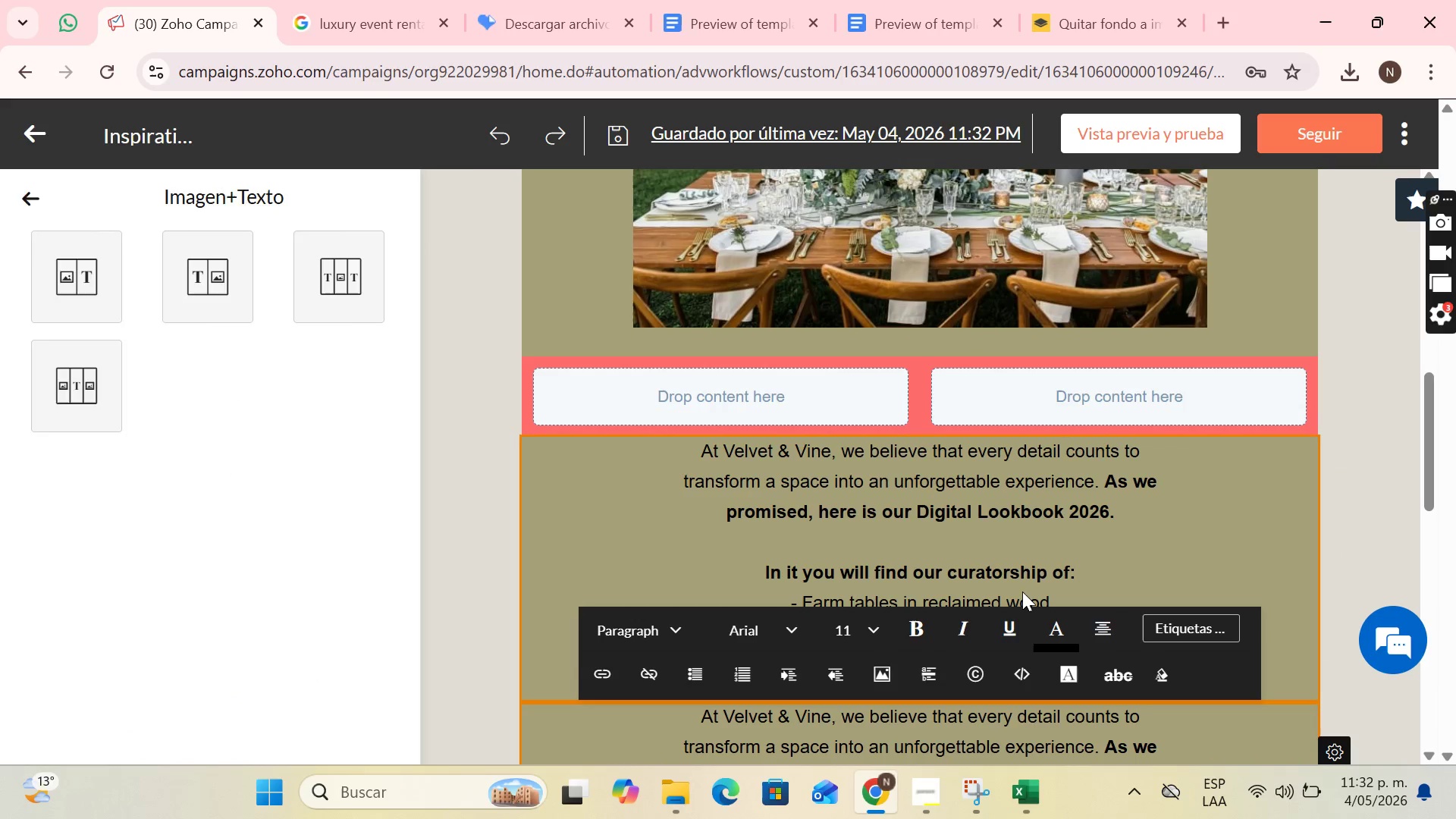 
scroll: coordinate [1024, 599], scroll_direction: down, amount: 2.0
 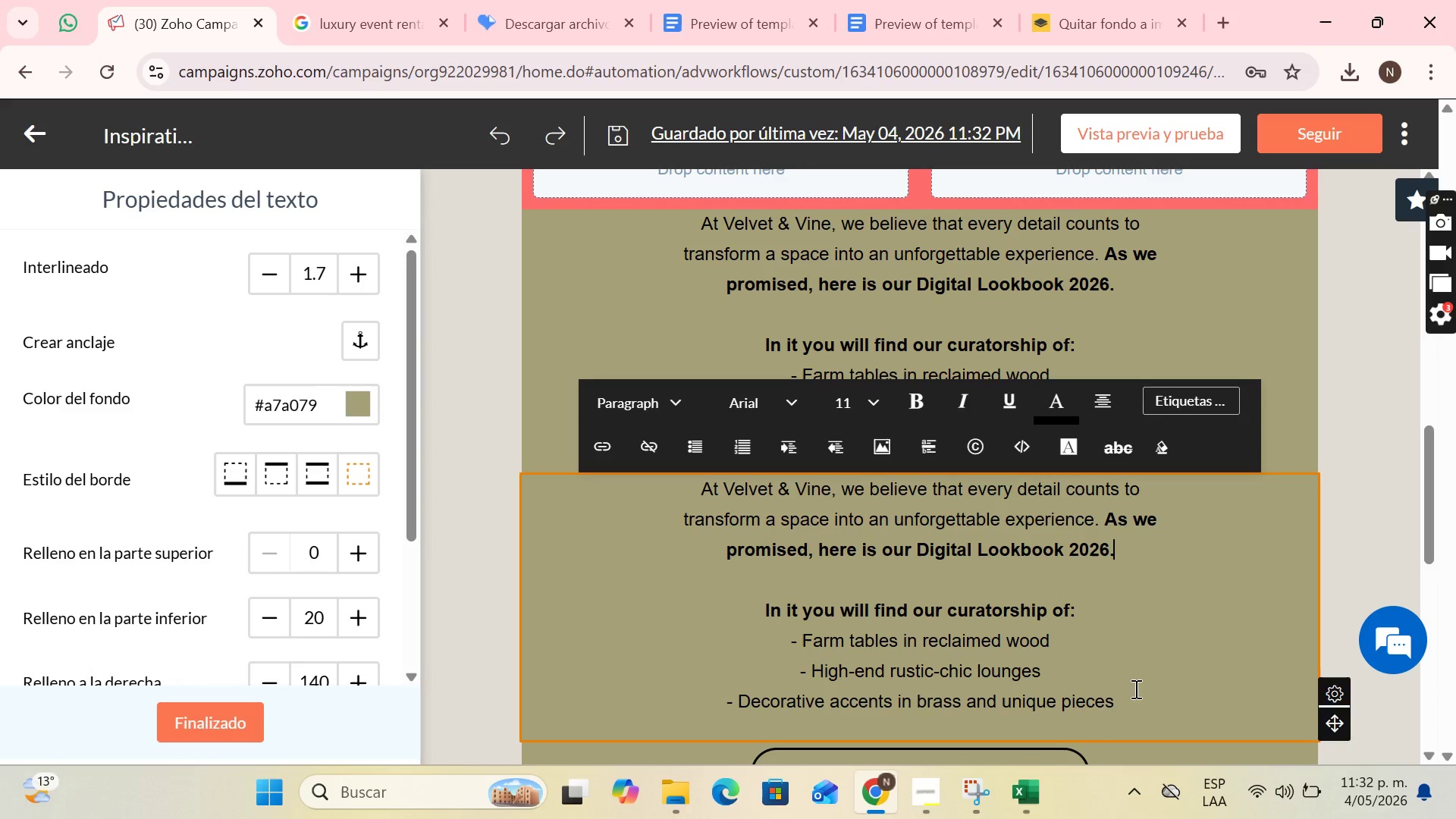 
left_click_drag(start_coordinate=[1134, 689], to_coordinate=[847, 497])
 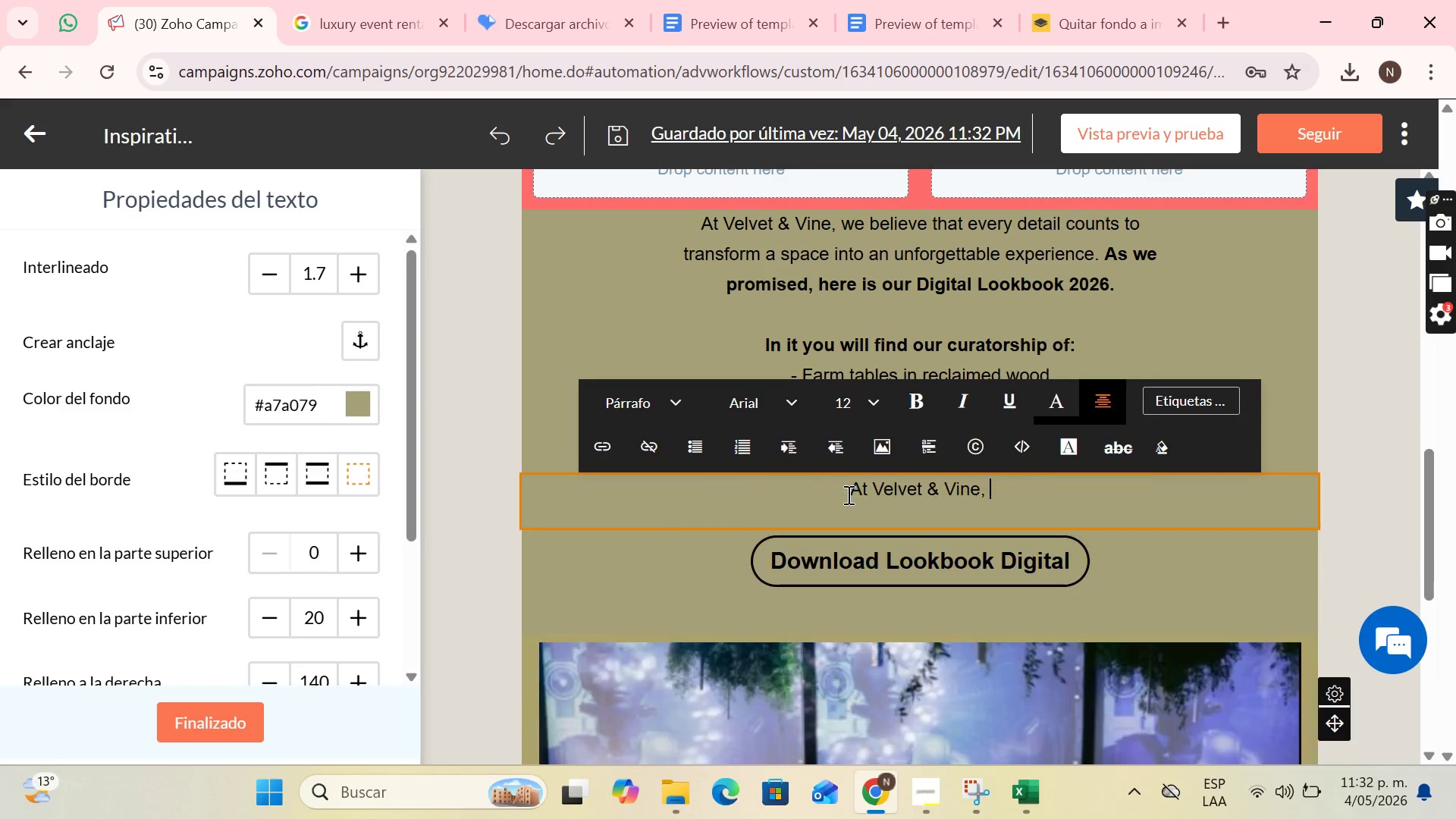 
key(Backspace)
 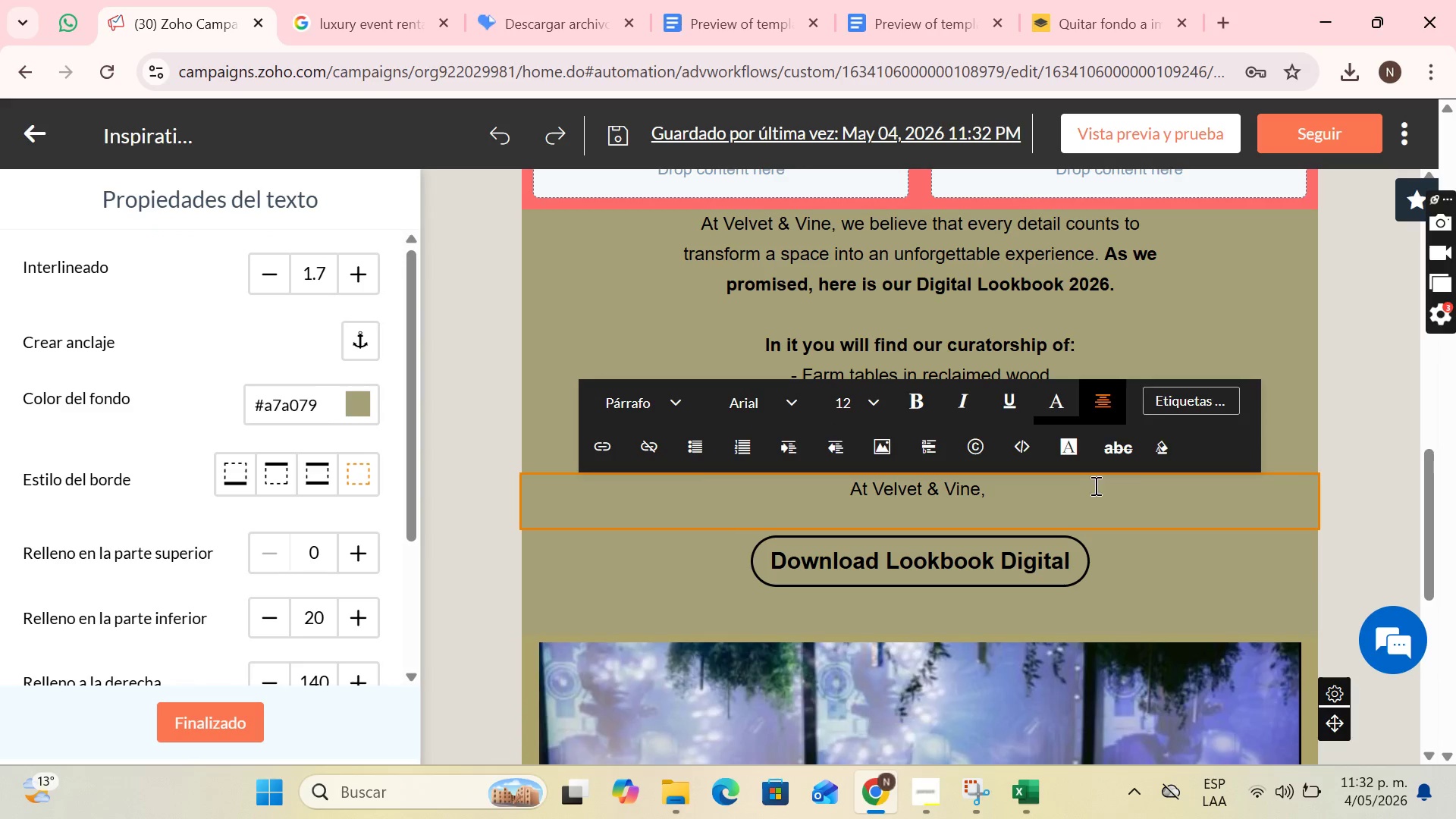 
left_click([1094, 485])
 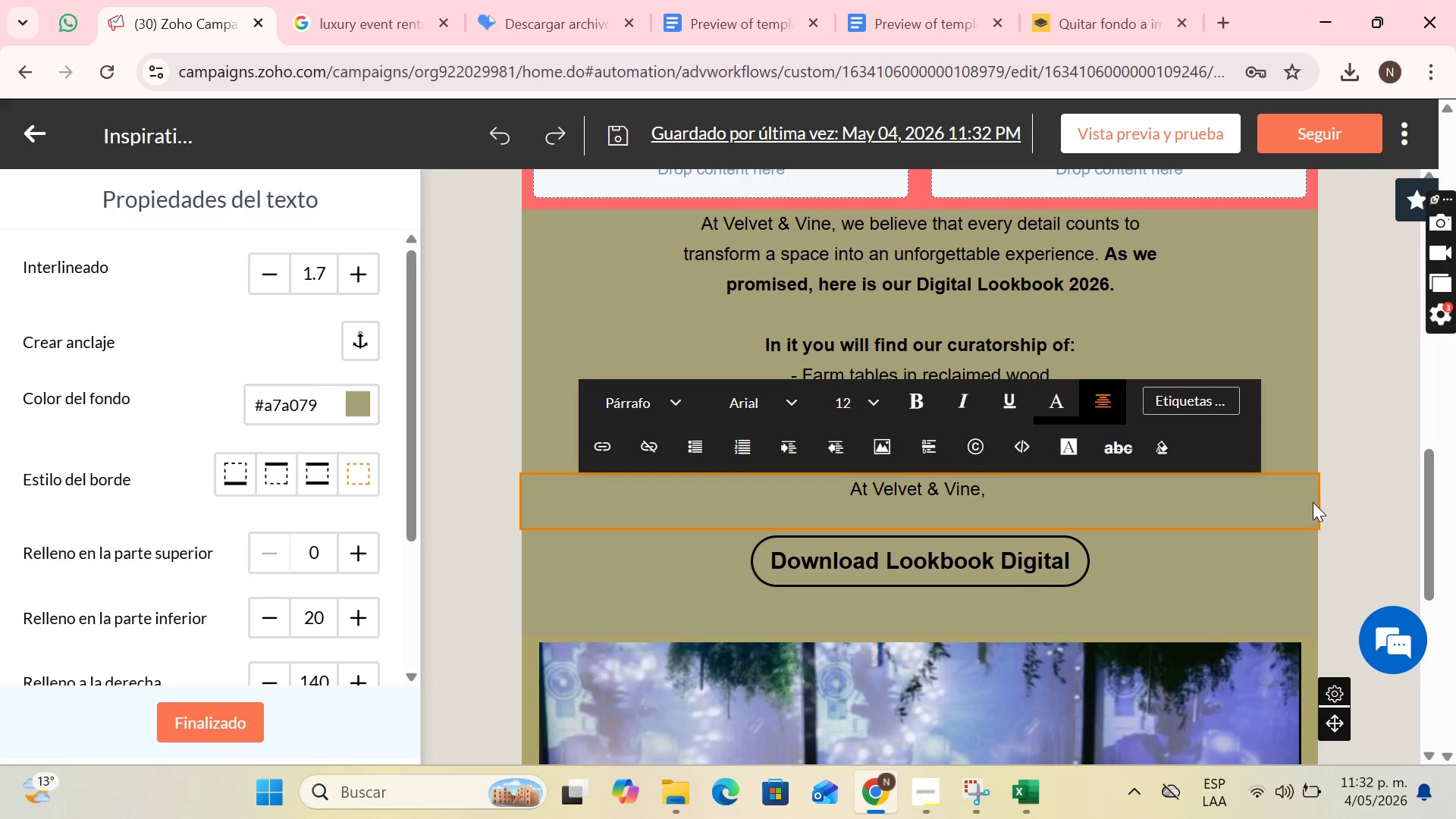 
left_click([1247, 518])
 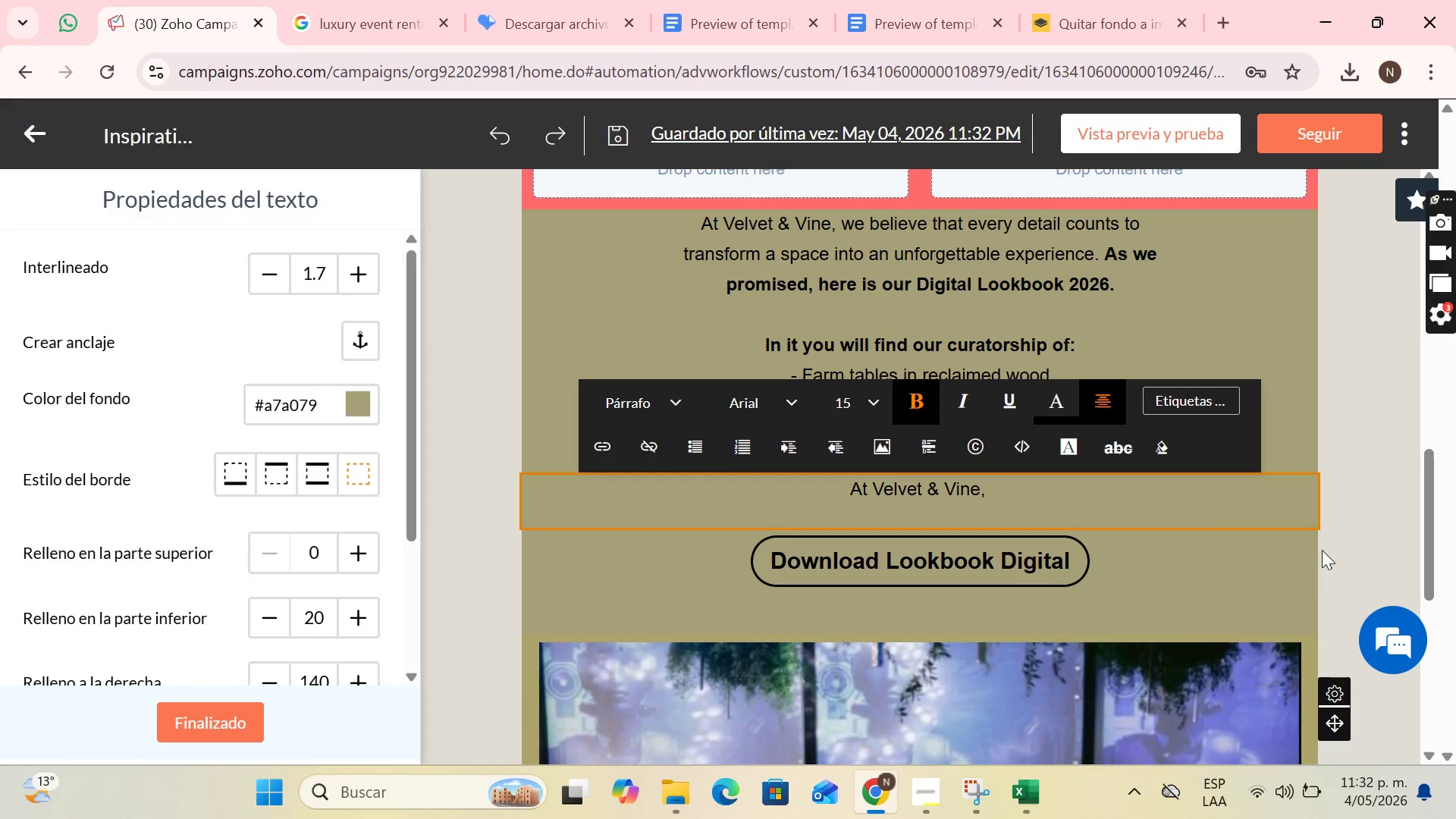 
left_click([1350, 497])
 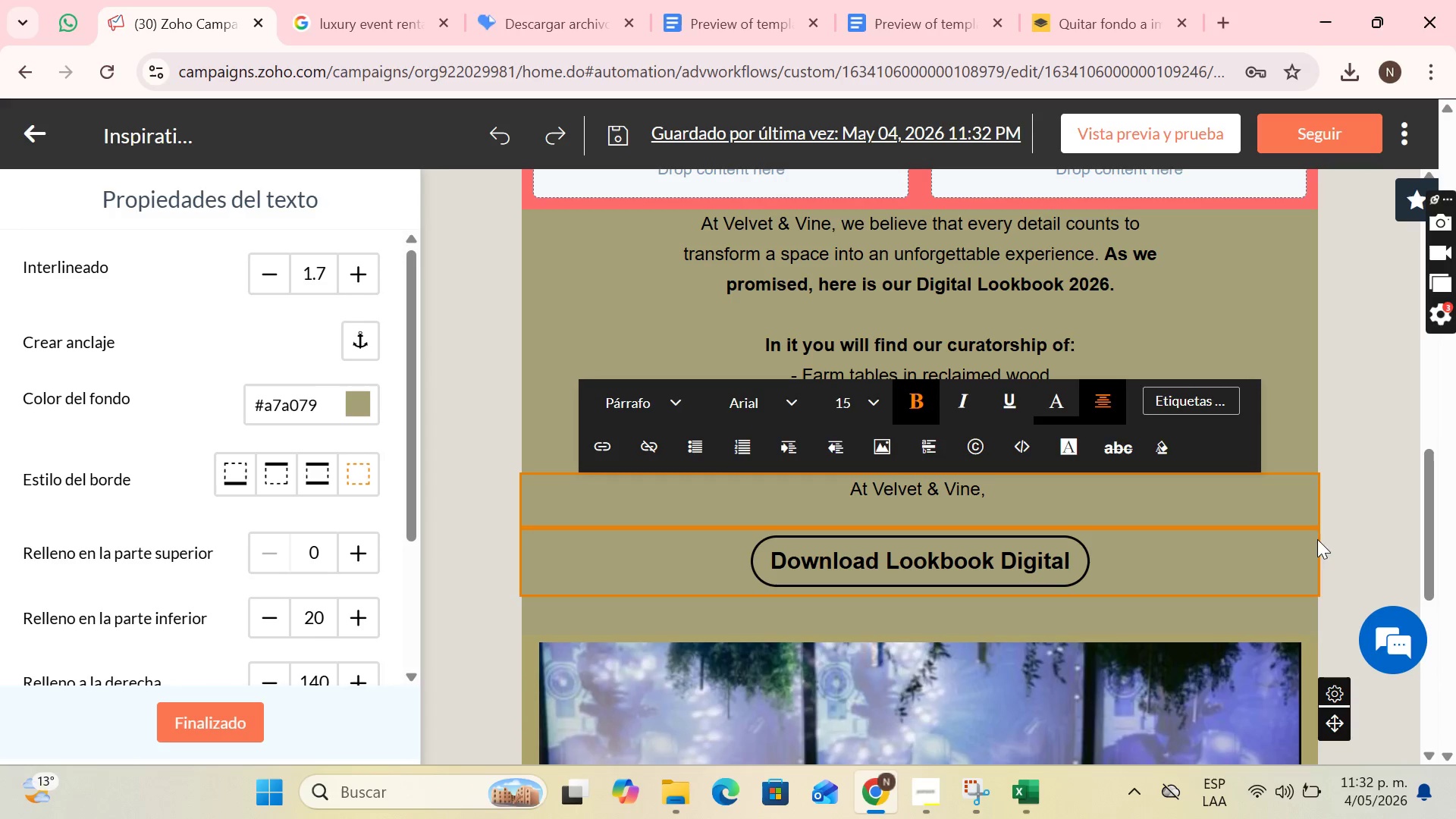 
left_click([1336, 500])
 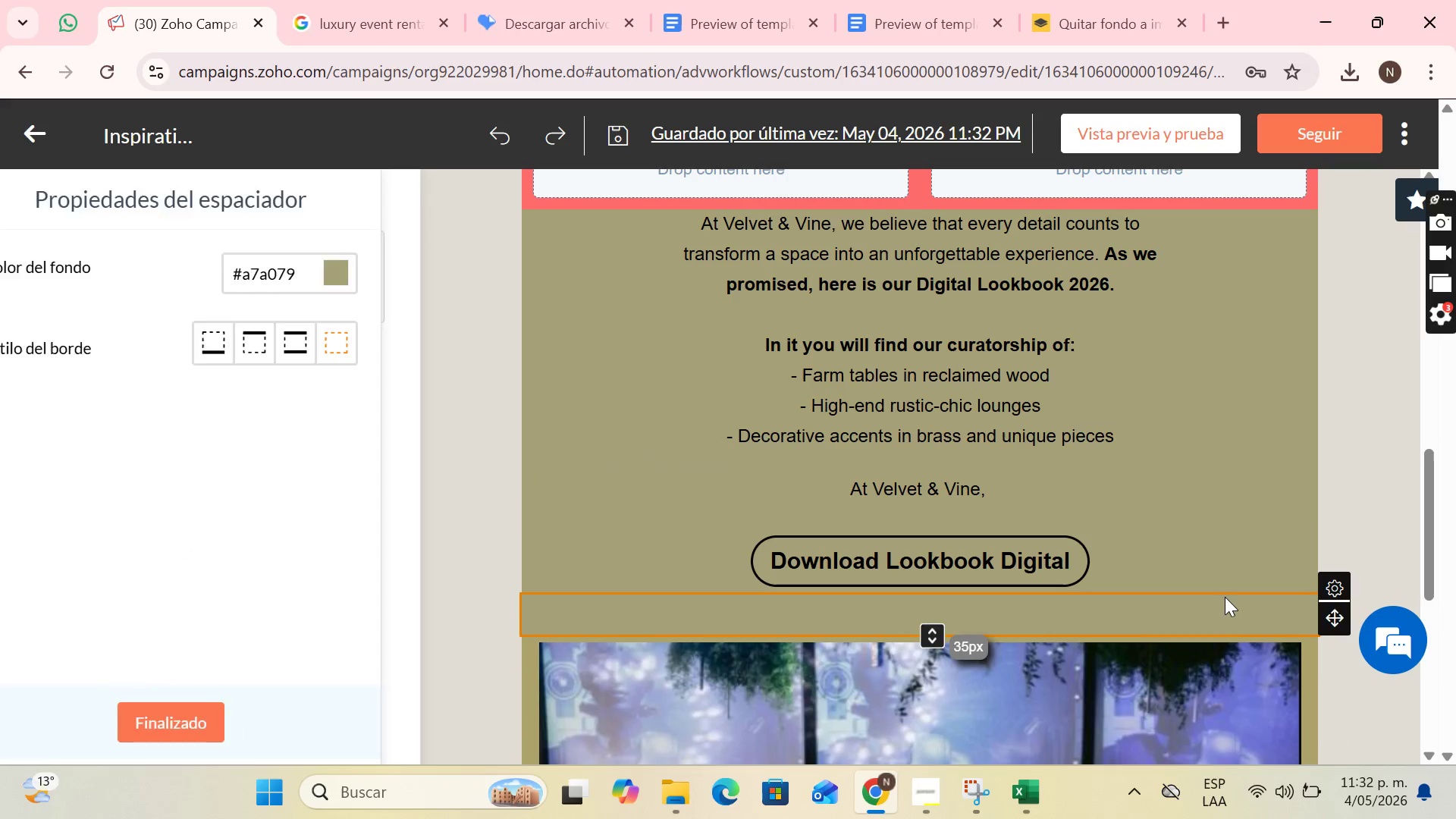 
double_click([1199, 467])
 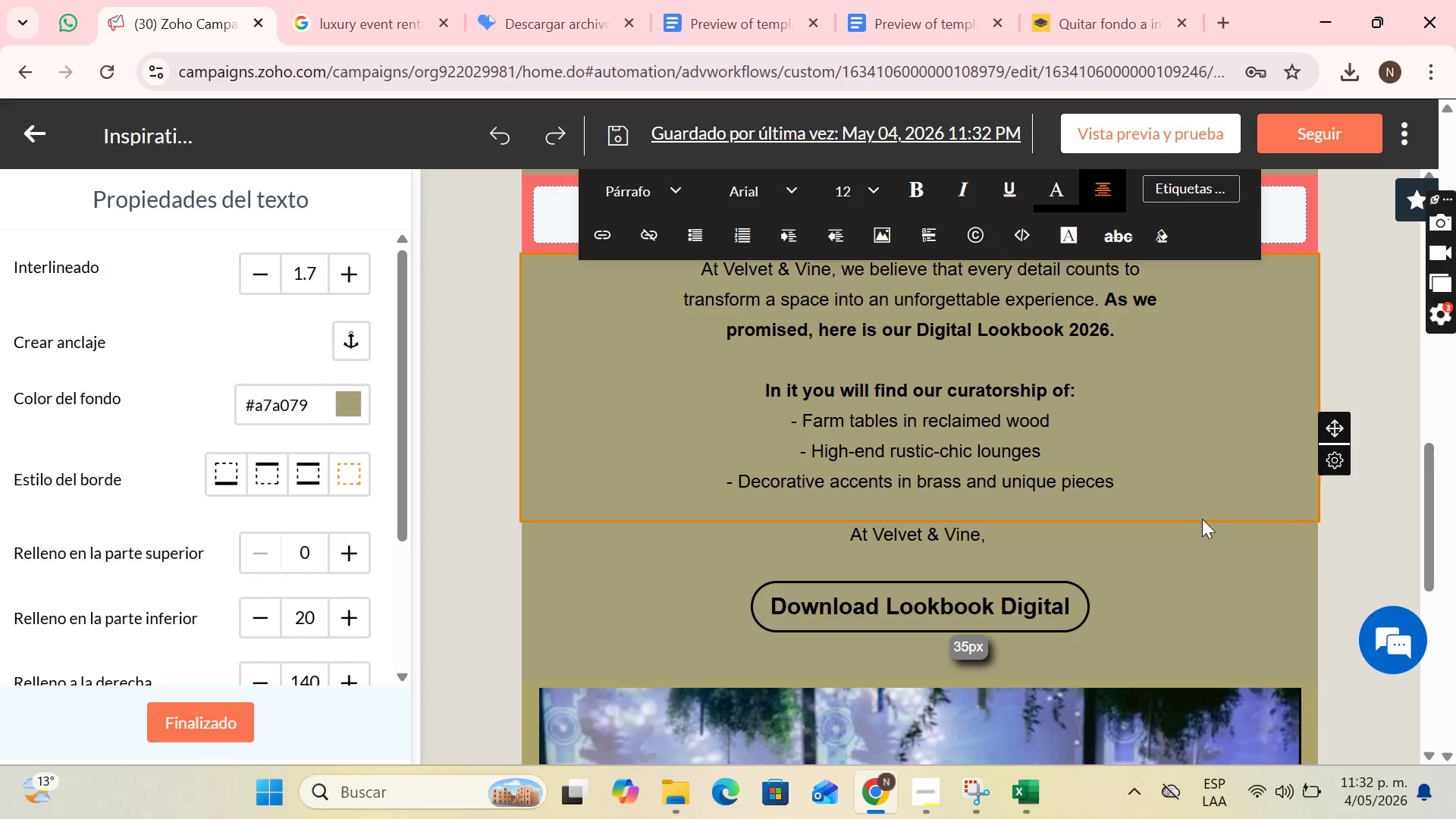 
left_click([1195, 546])
 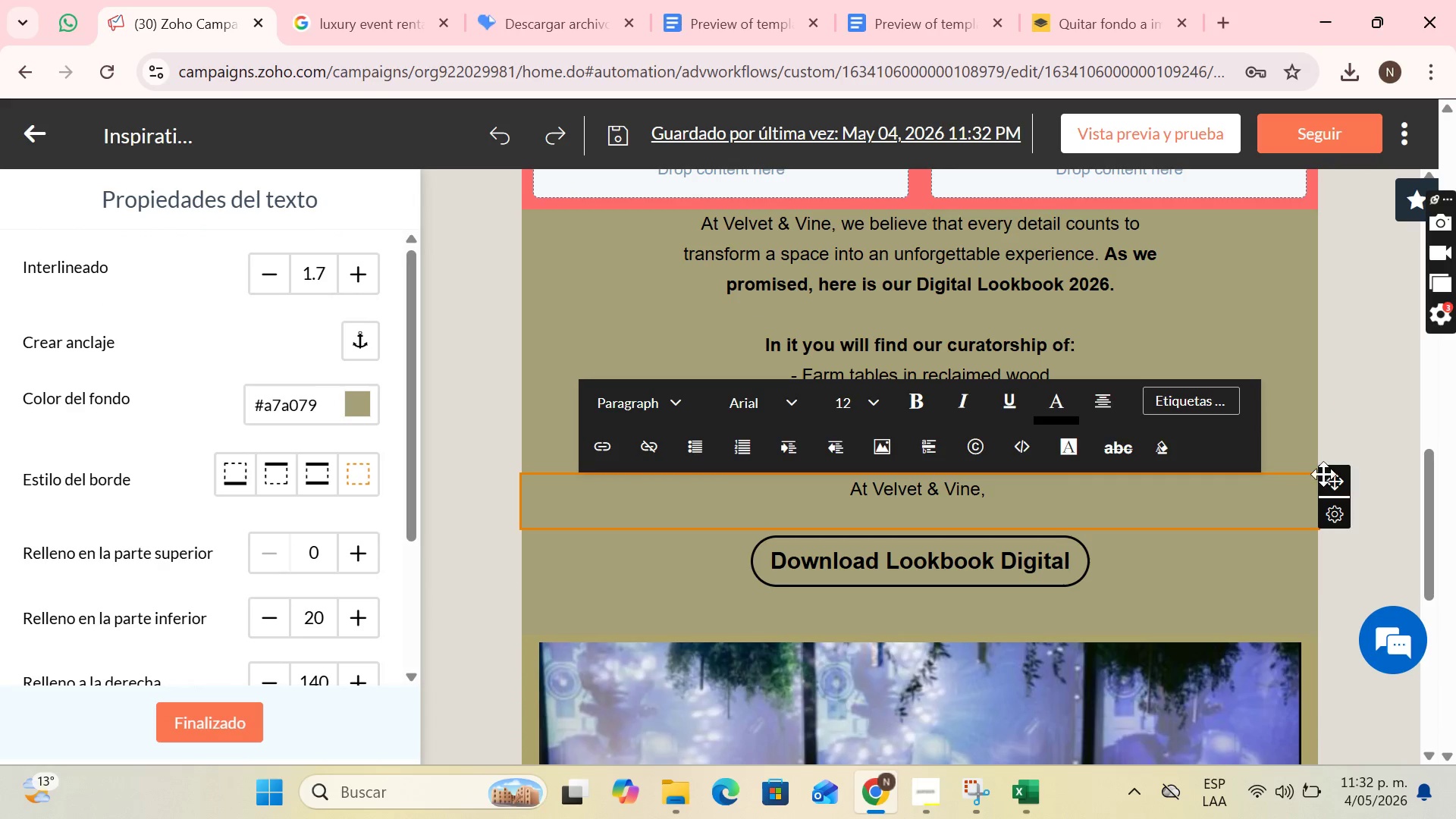 
left_click_drag(start_coordinate=[1334, 480], to_coordinate=[651, 342])
 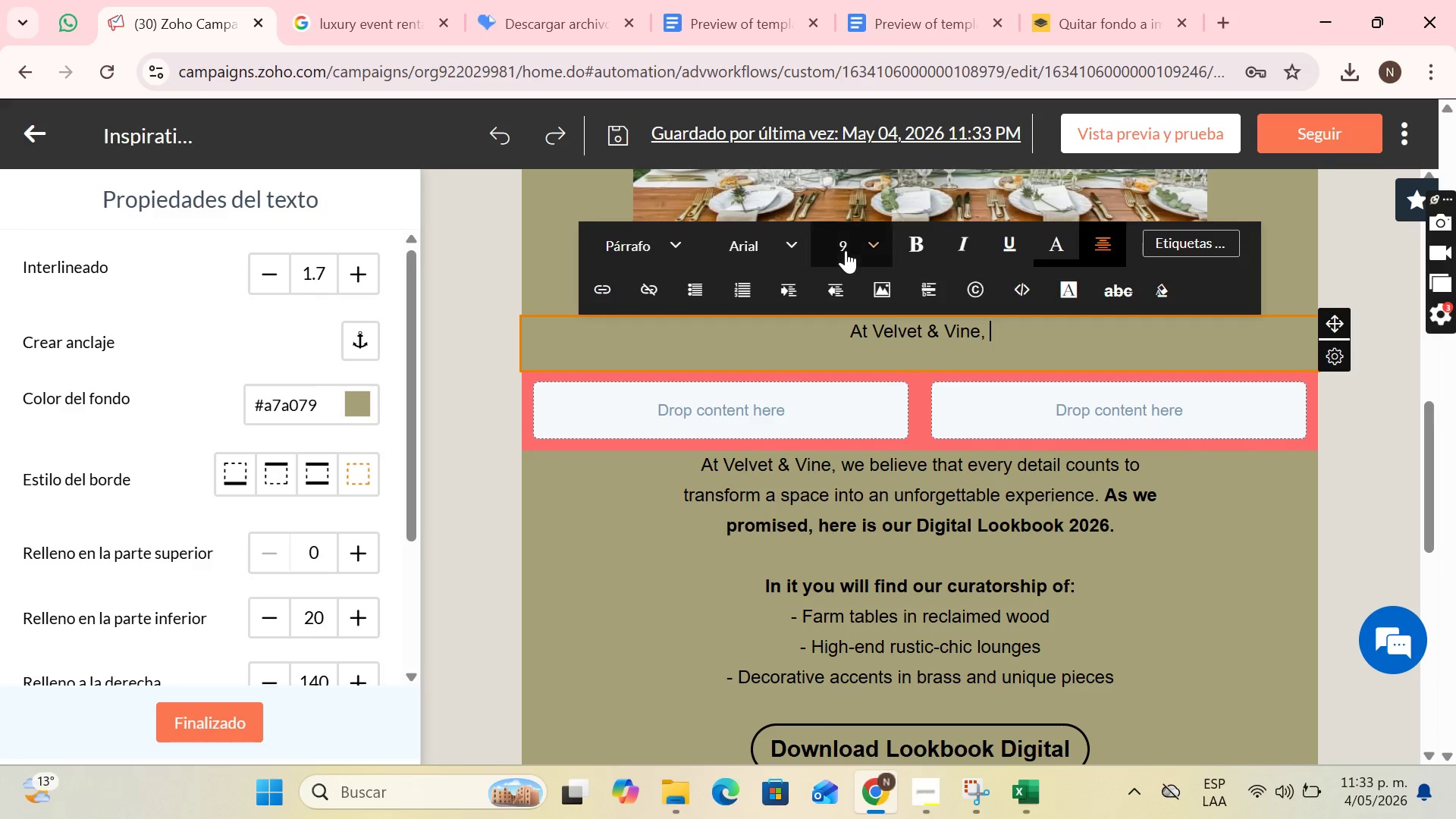 
wait(6.83)
 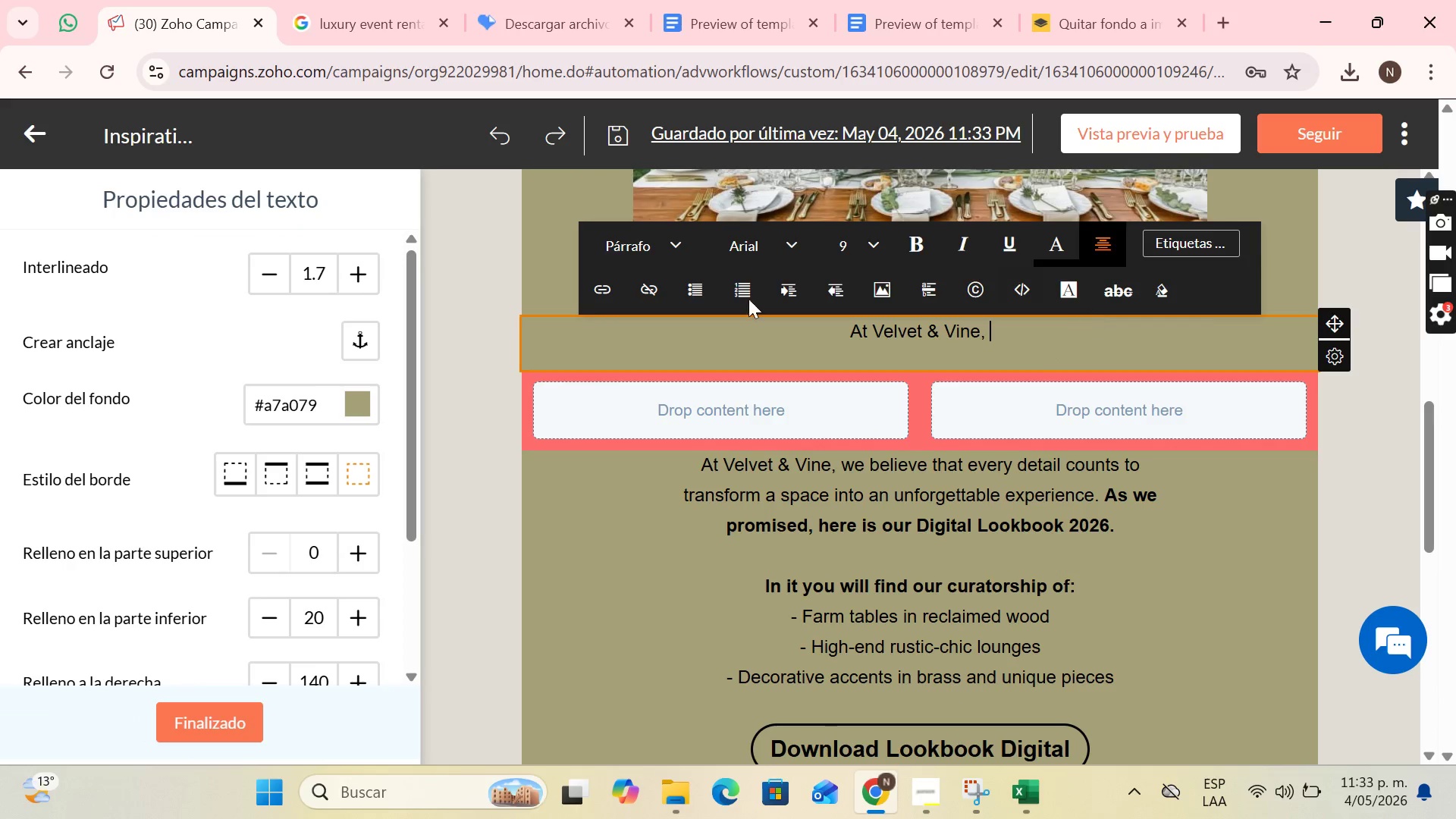 
left_click([1335, 424])
 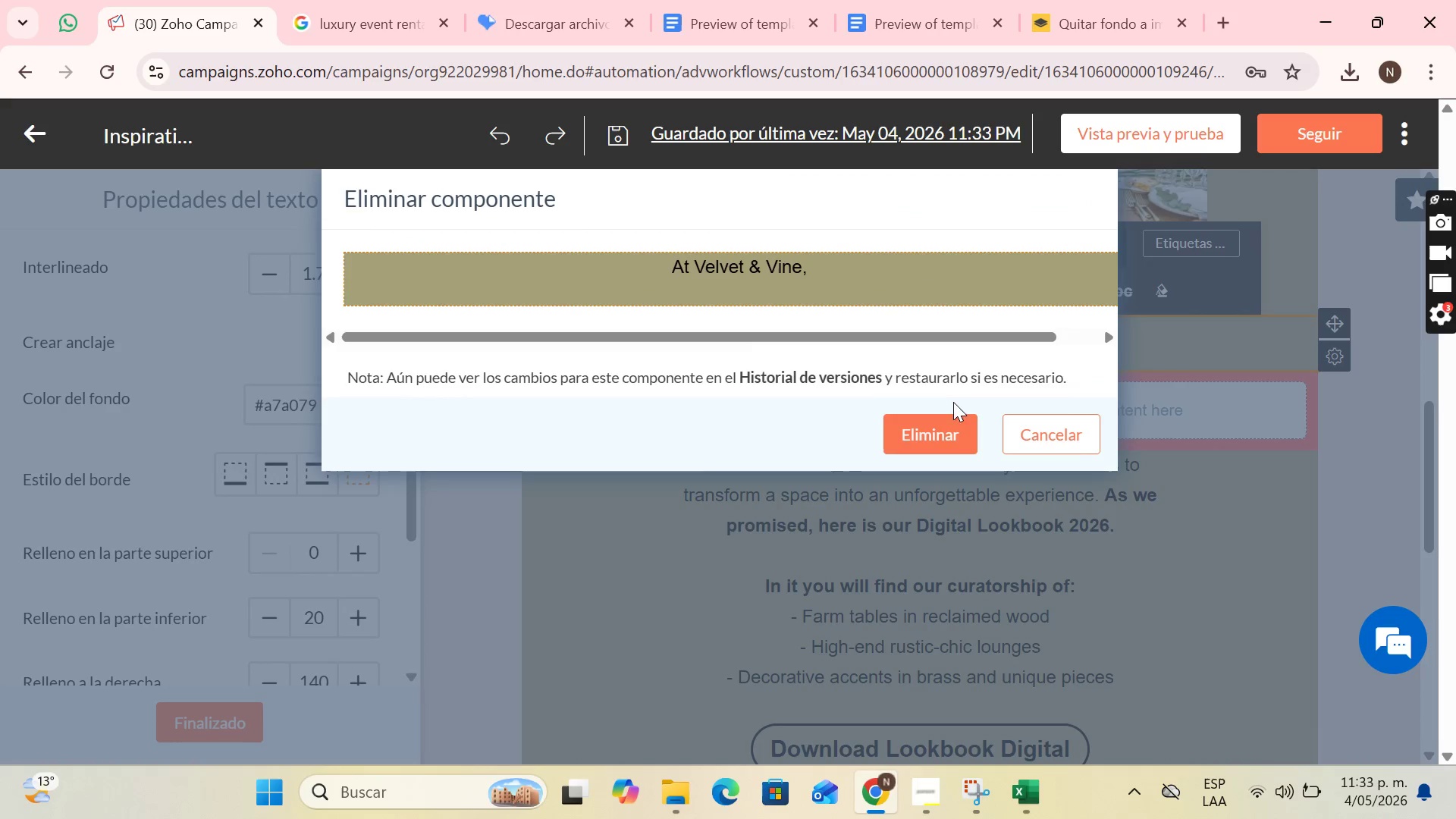 
left_click([952, 421])
 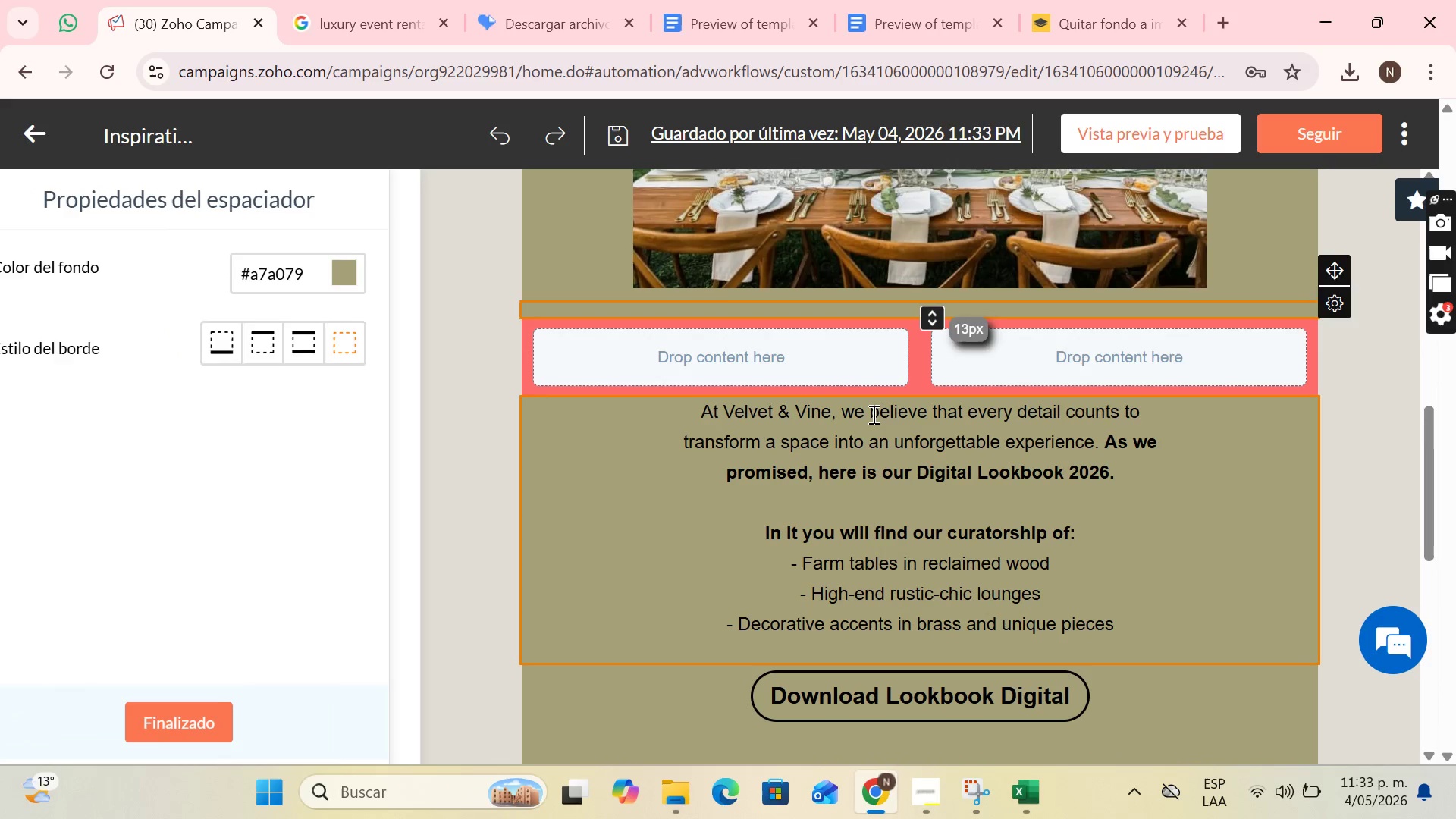 
scroll: coordinate [686, 414], scroll_direction: none, amount: 0.0
 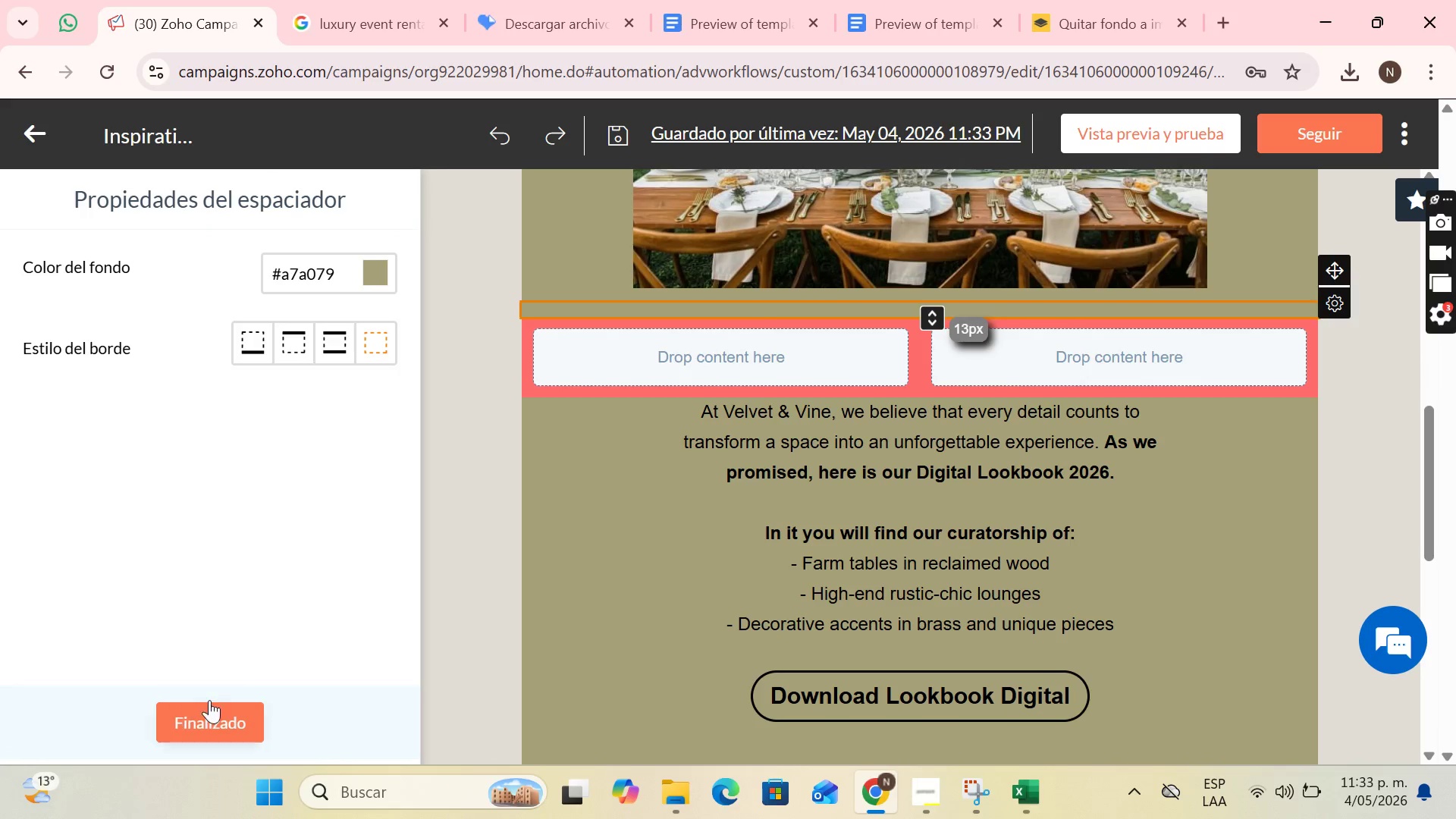 
left_click([210, 724])
 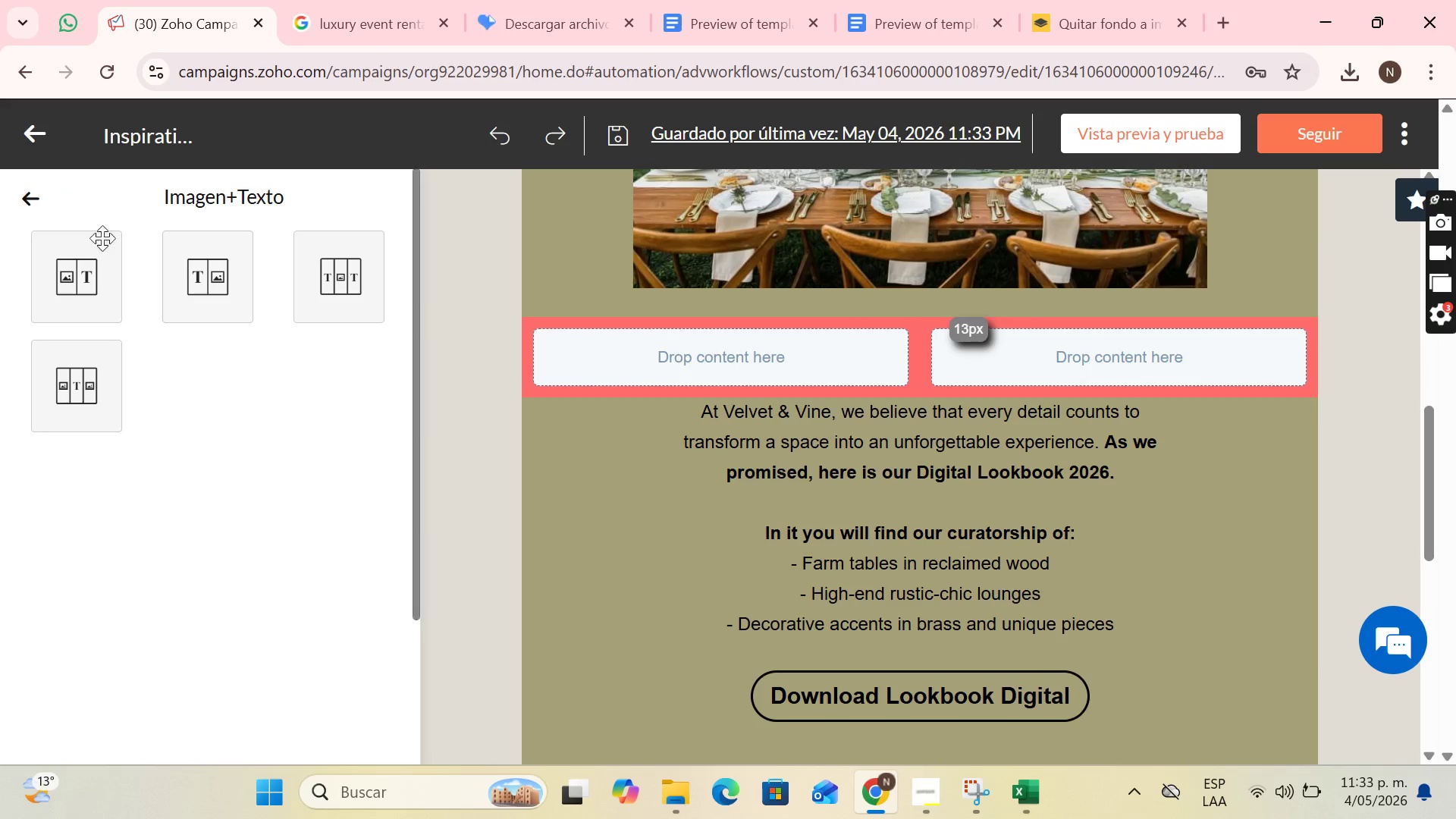 
left_click([27, 201])
 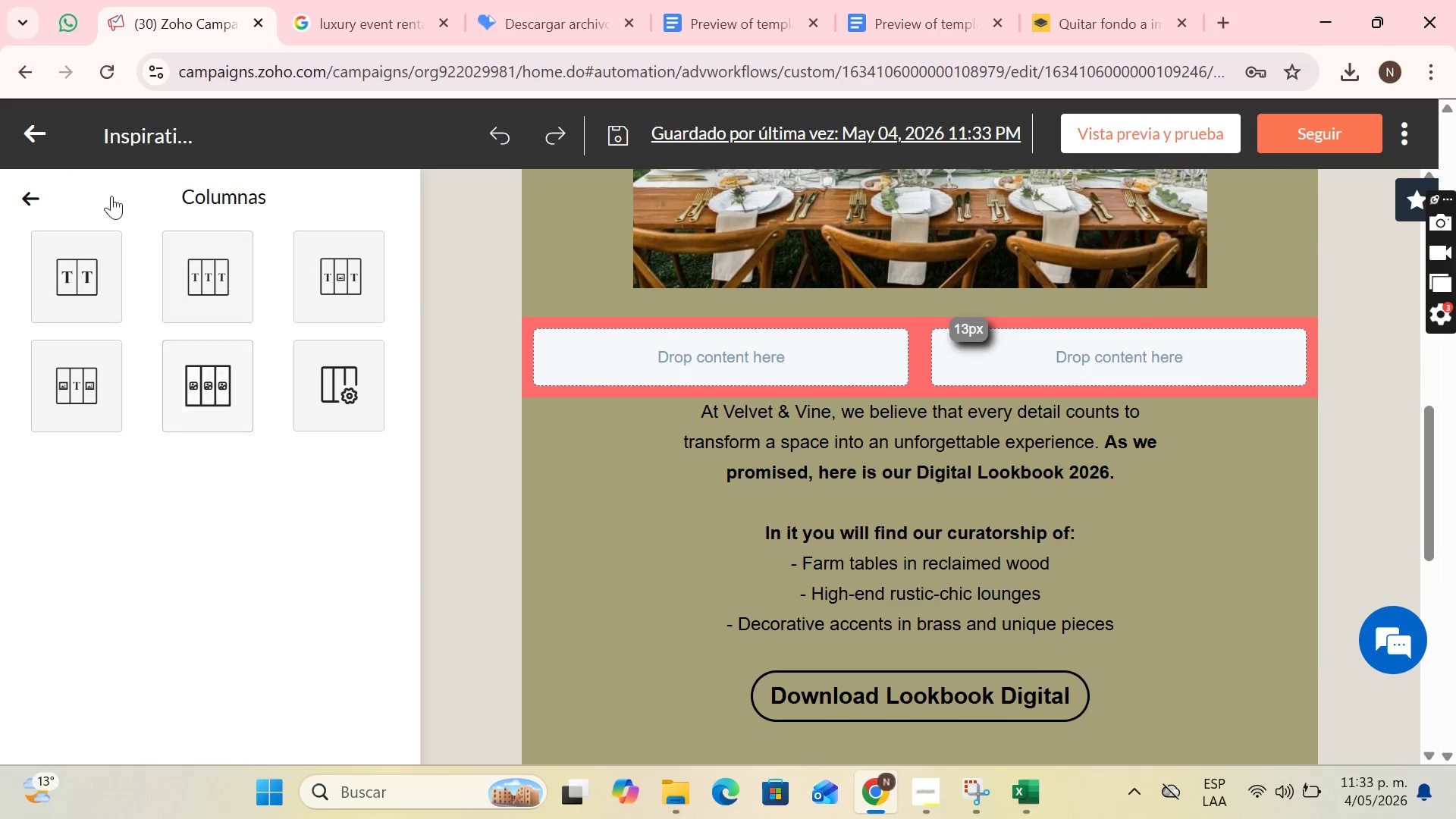 
left_click_drag(start_coordinate=[71, 274], to_coordinate=[930, 308])
 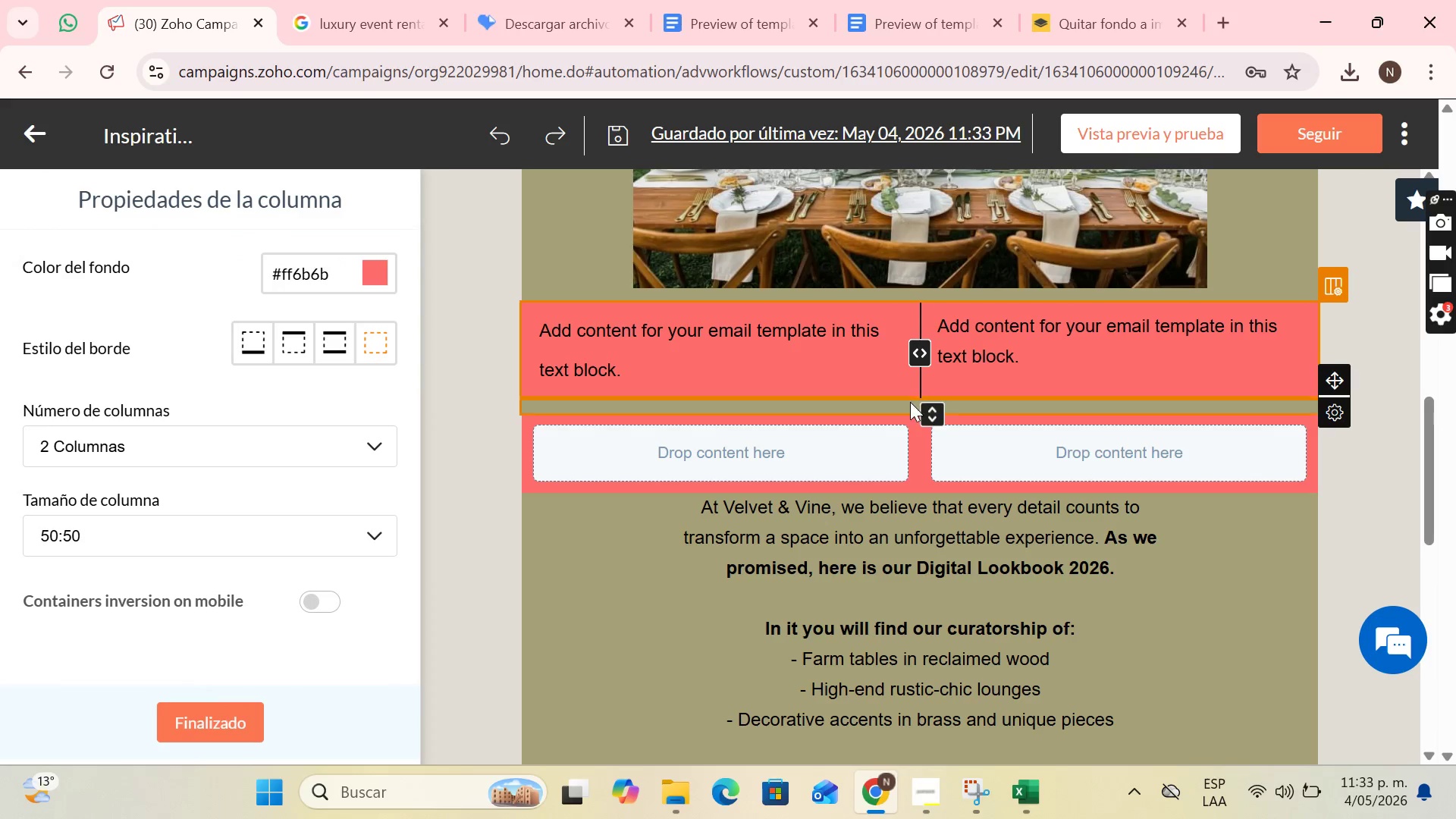 
left_click([920, 394])
 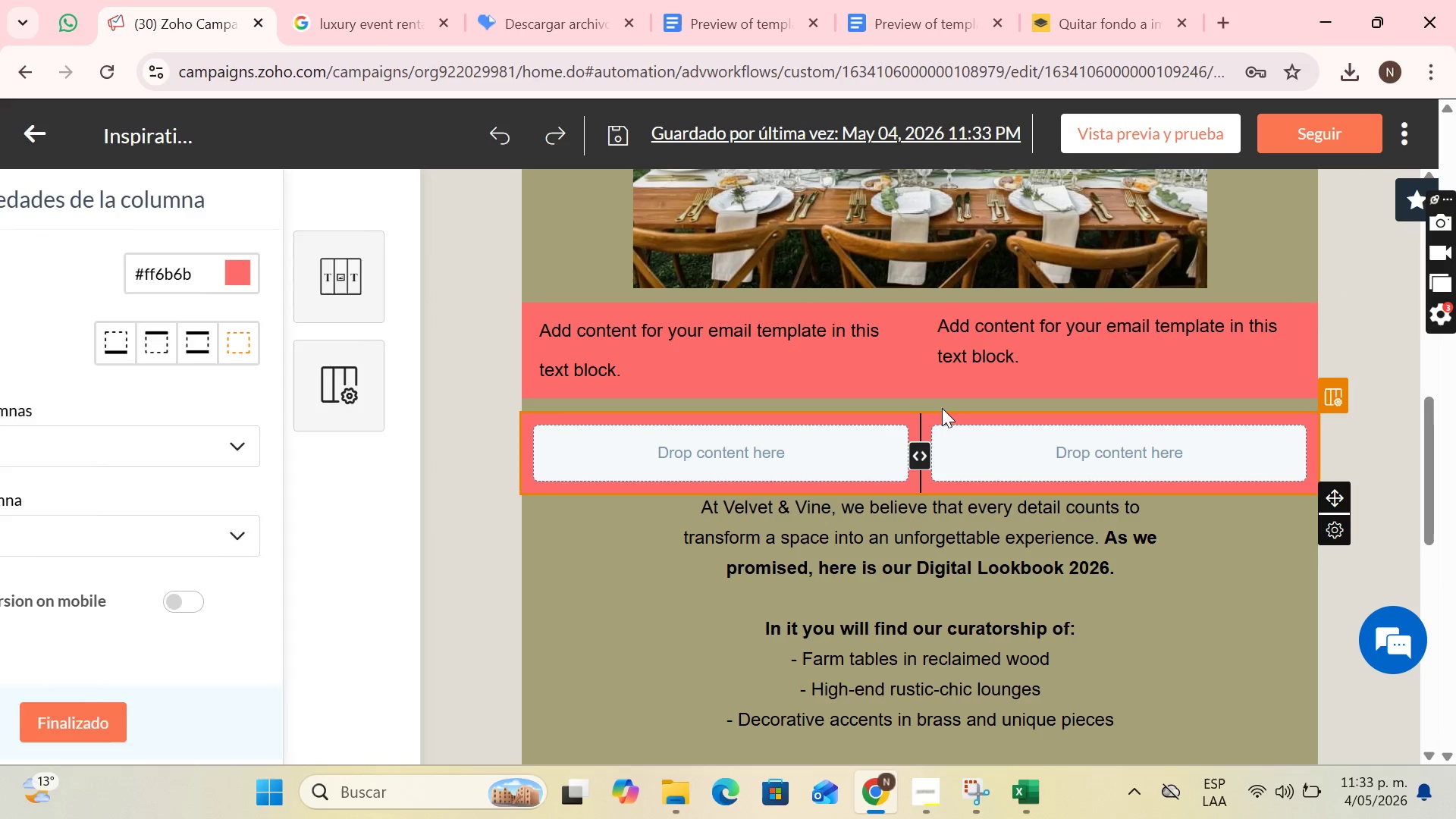 
left_click([942, 403])
 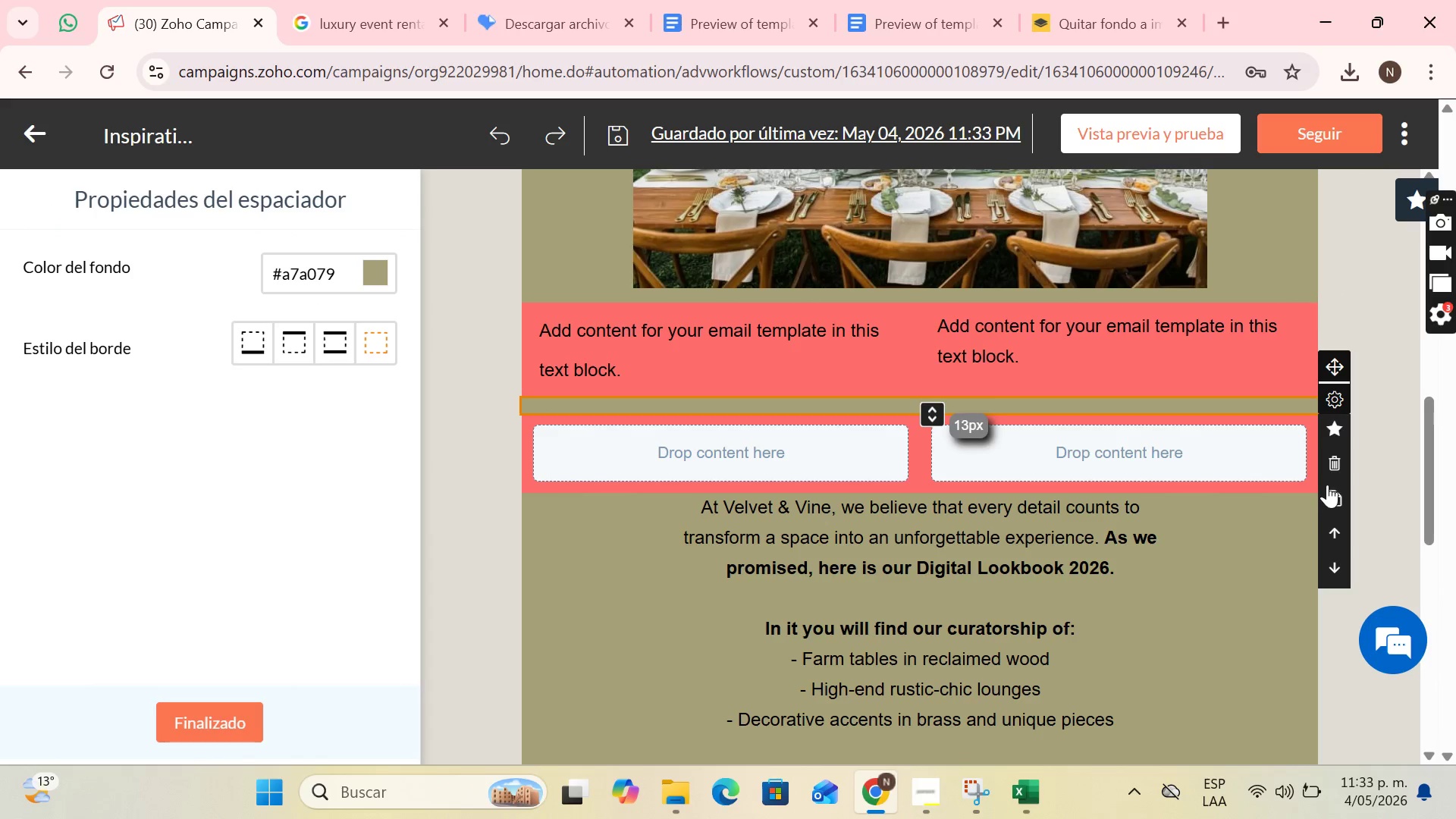 
left_click([1326, 466])
 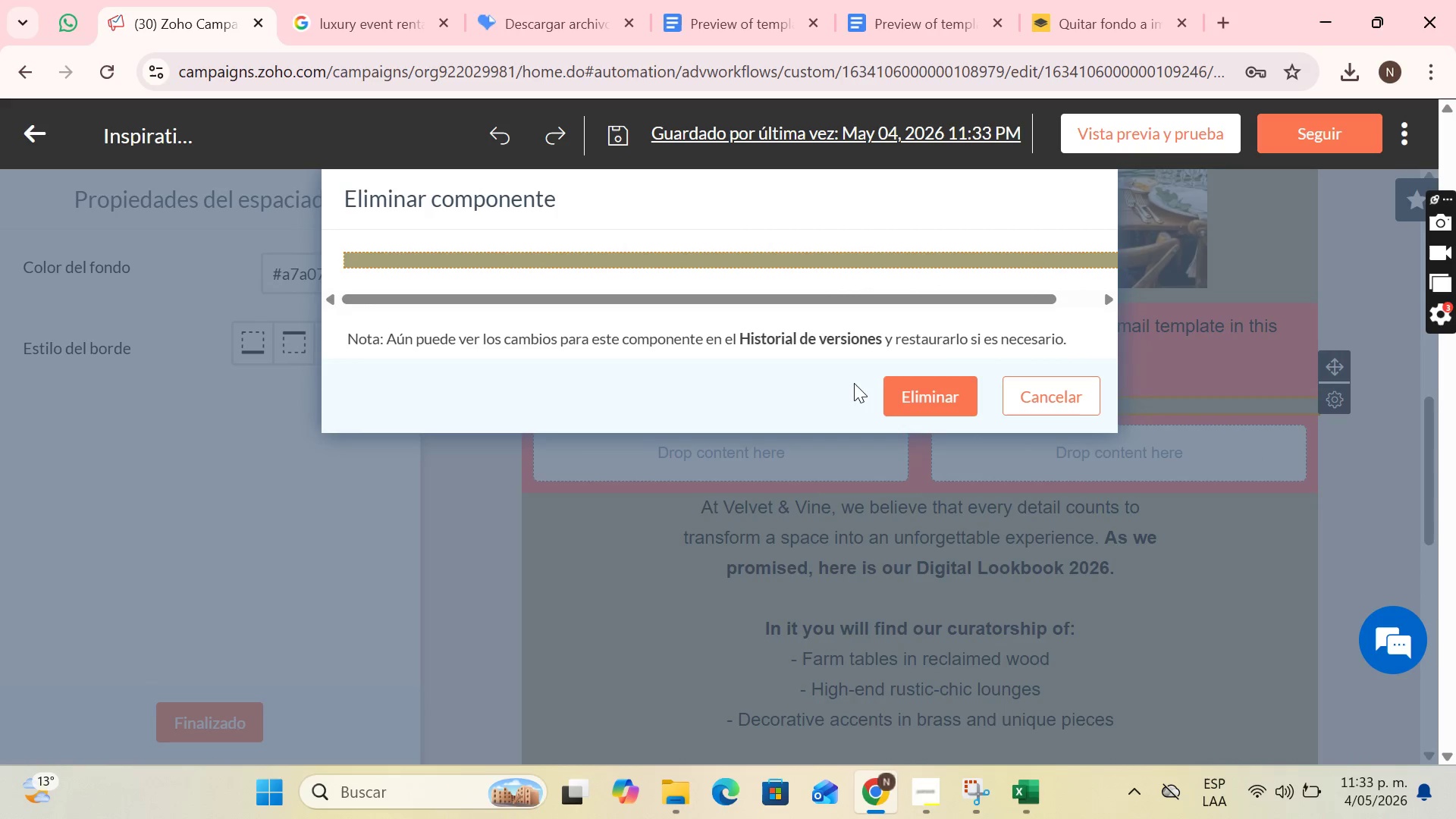 
left_click([898, 387])
 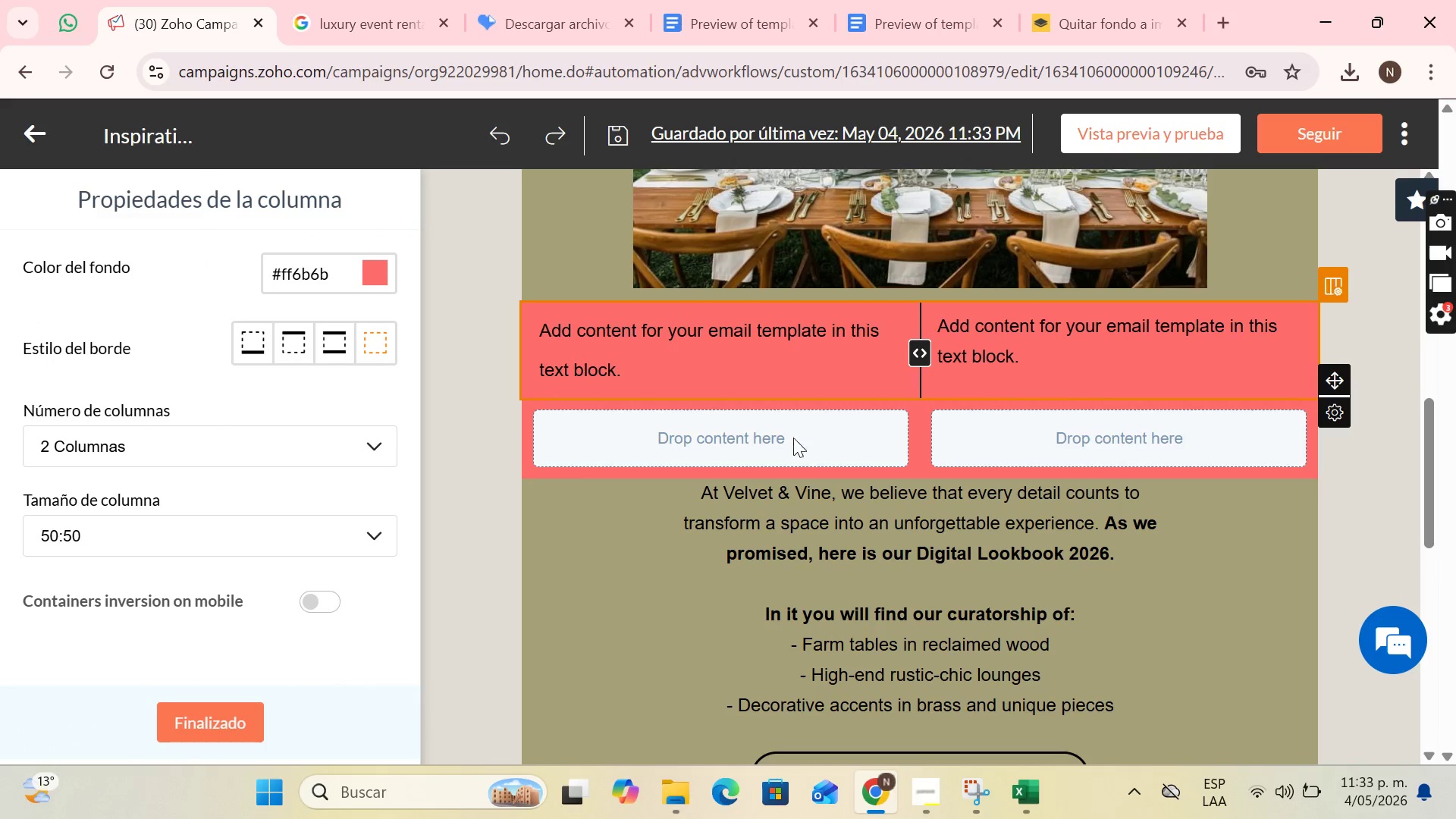 
left_click([757, 378])
 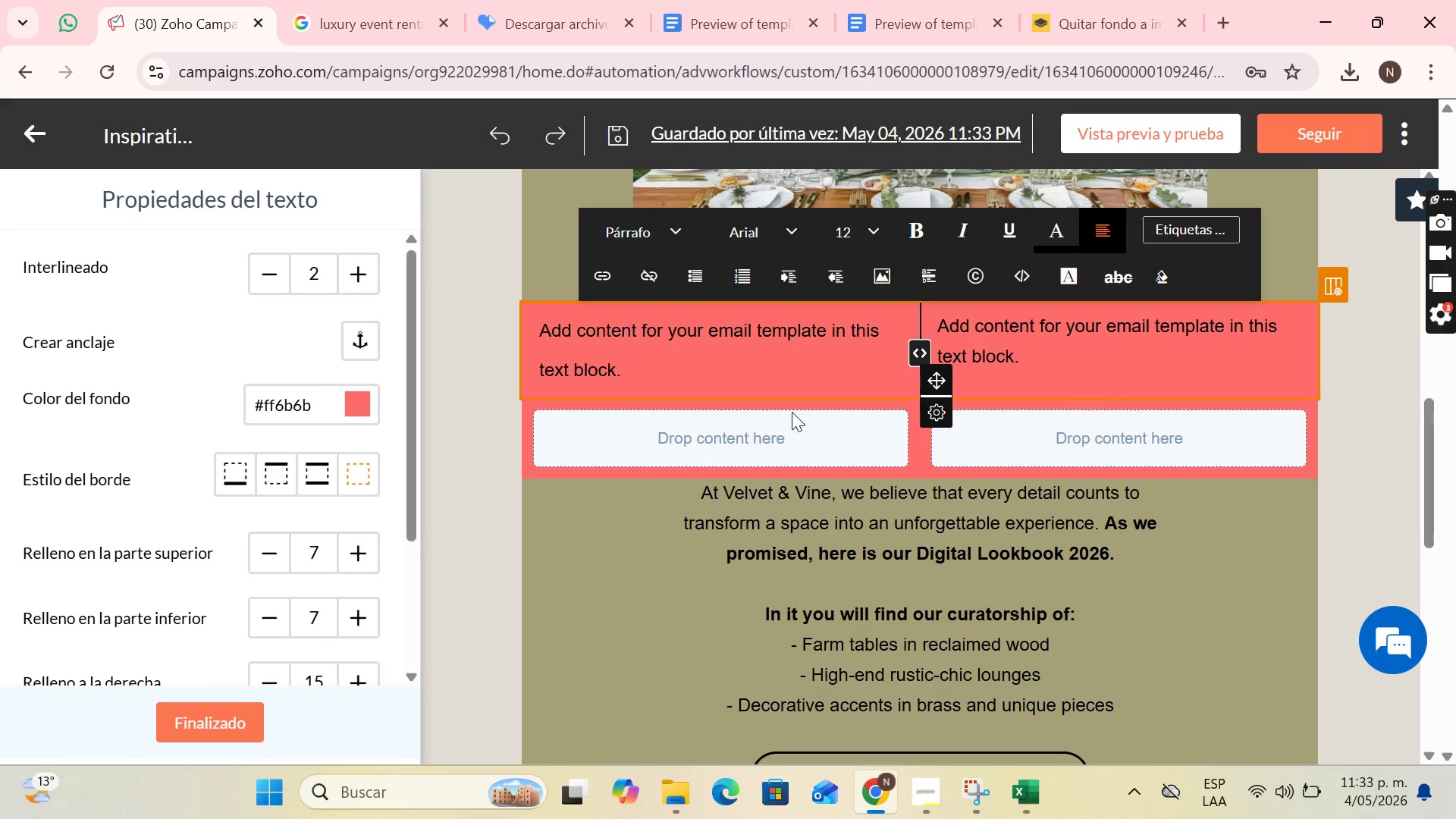 
wait(17.17)
 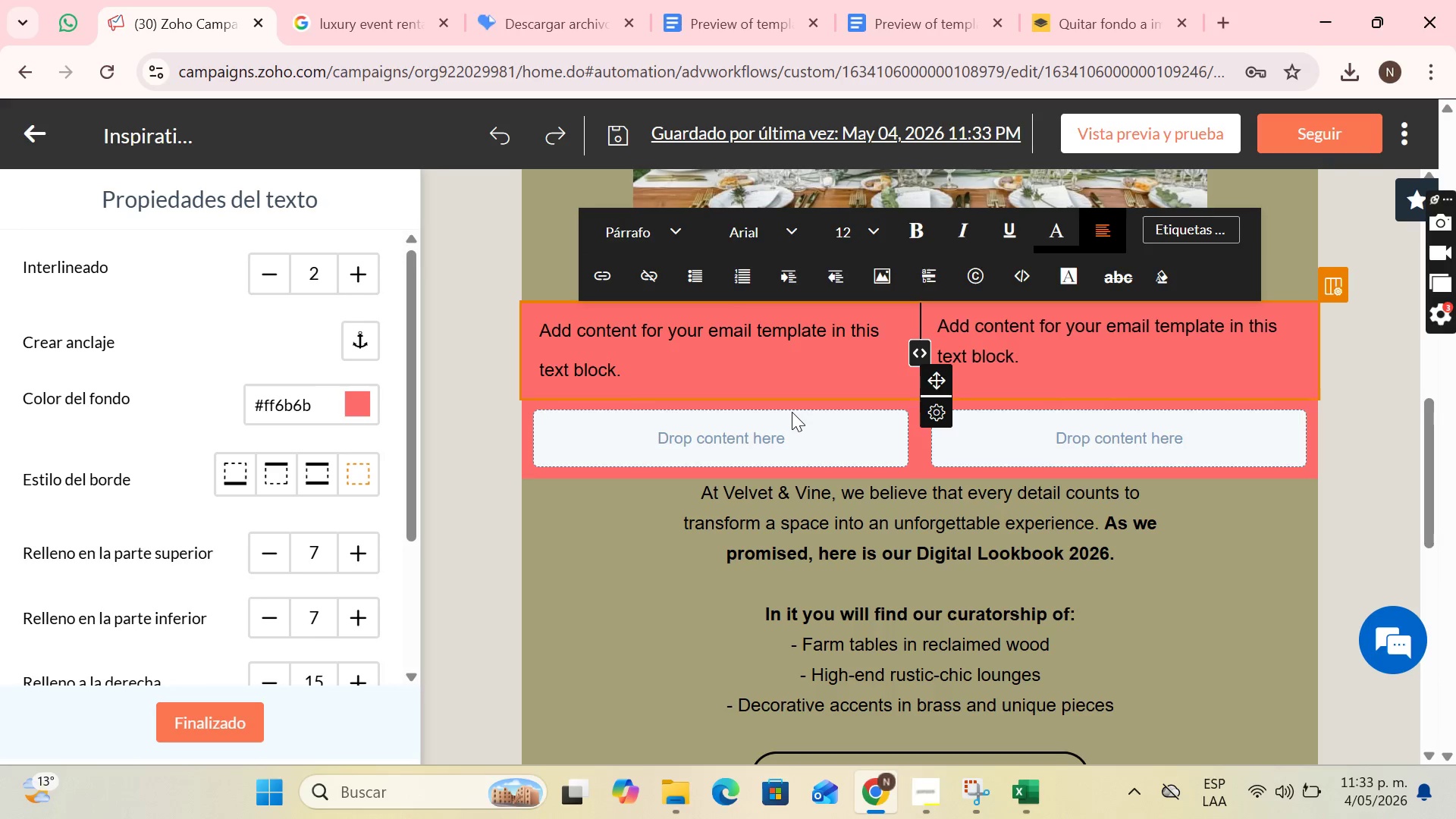 
left_click([303, 0])
 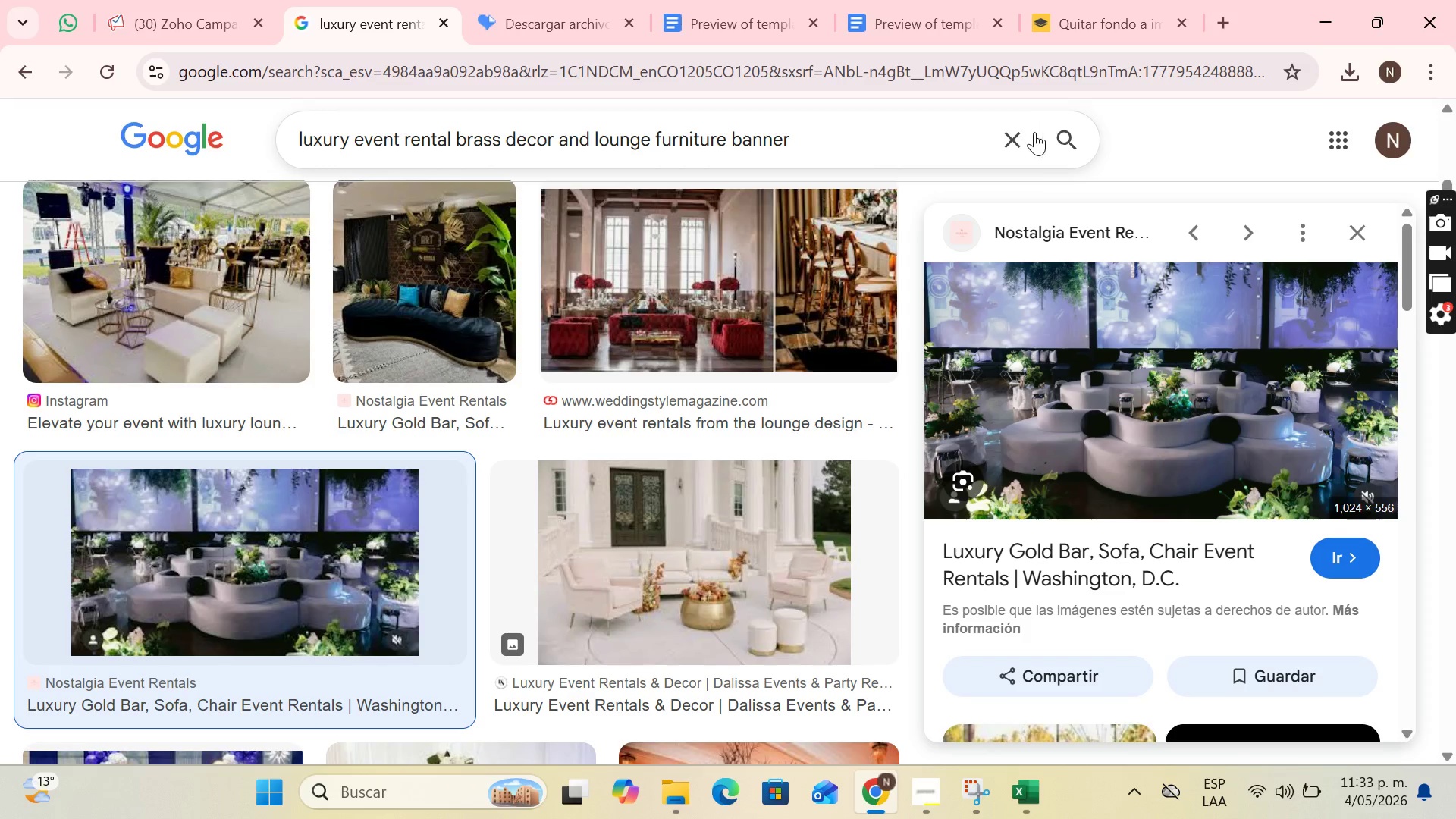 
left_click([1012, 139])
 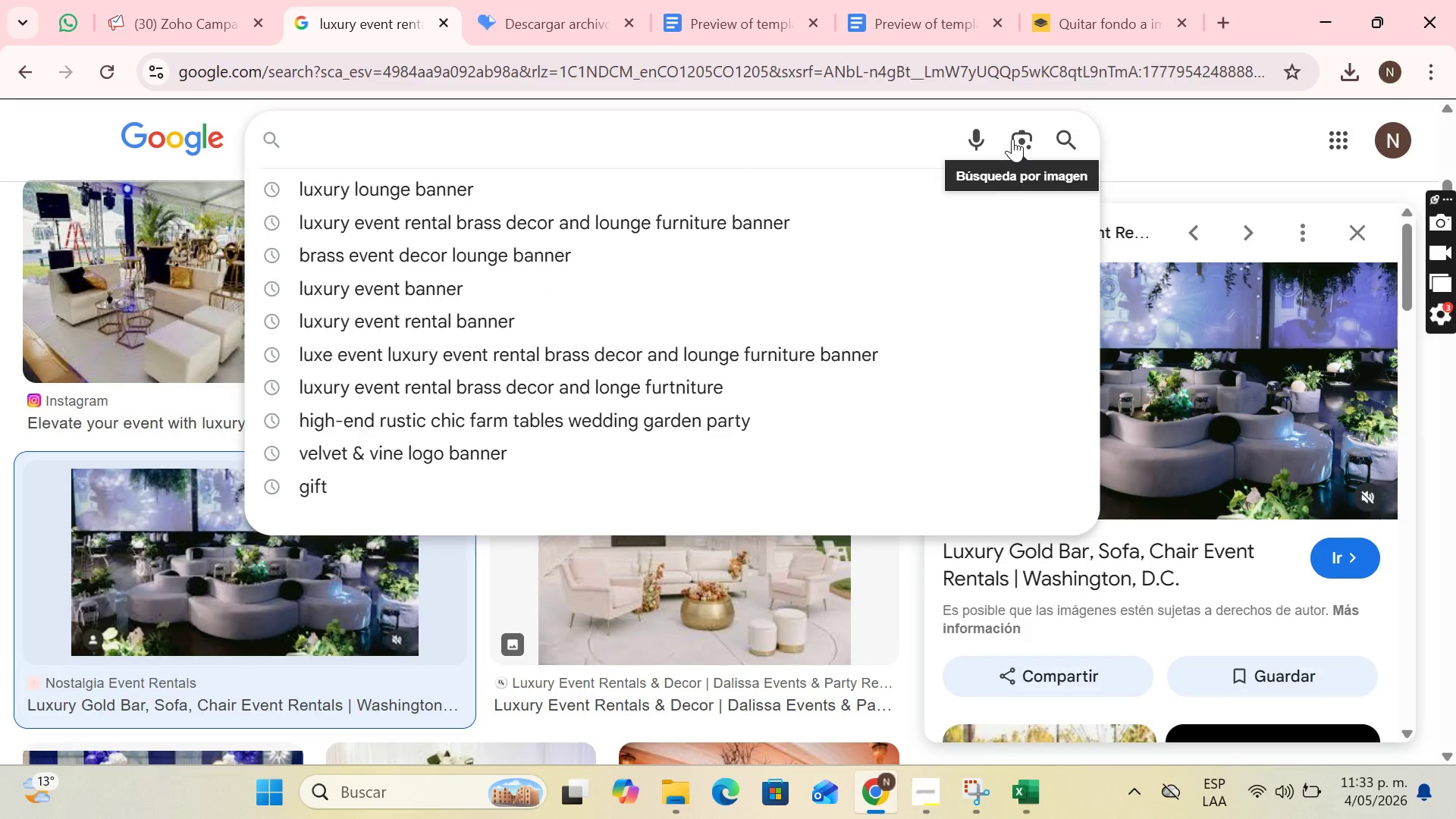 
type(farm tables and crossnb)
key(Backspace)
key(Backspace)
type(back chairs)
 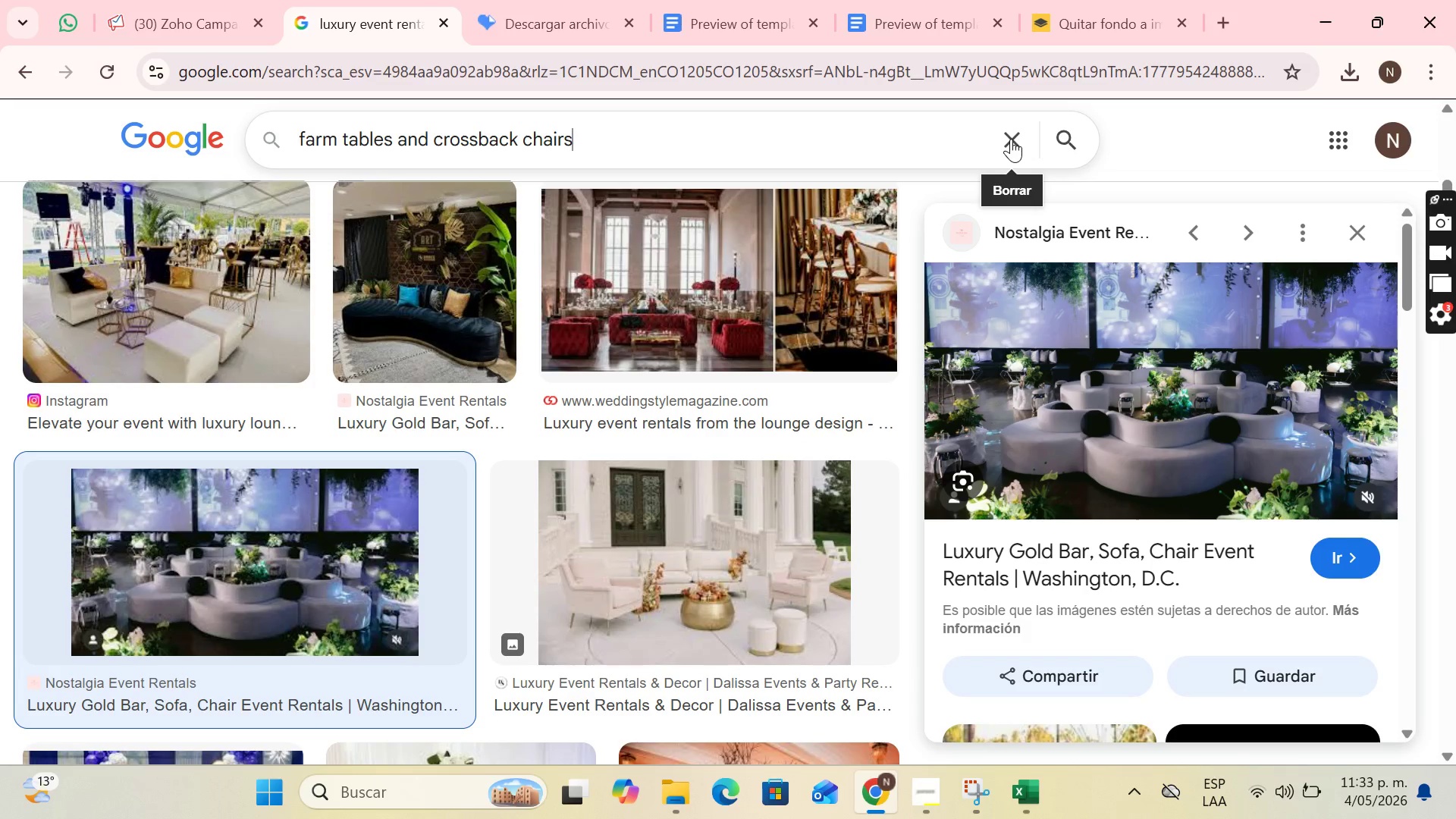 
key(Enter)
 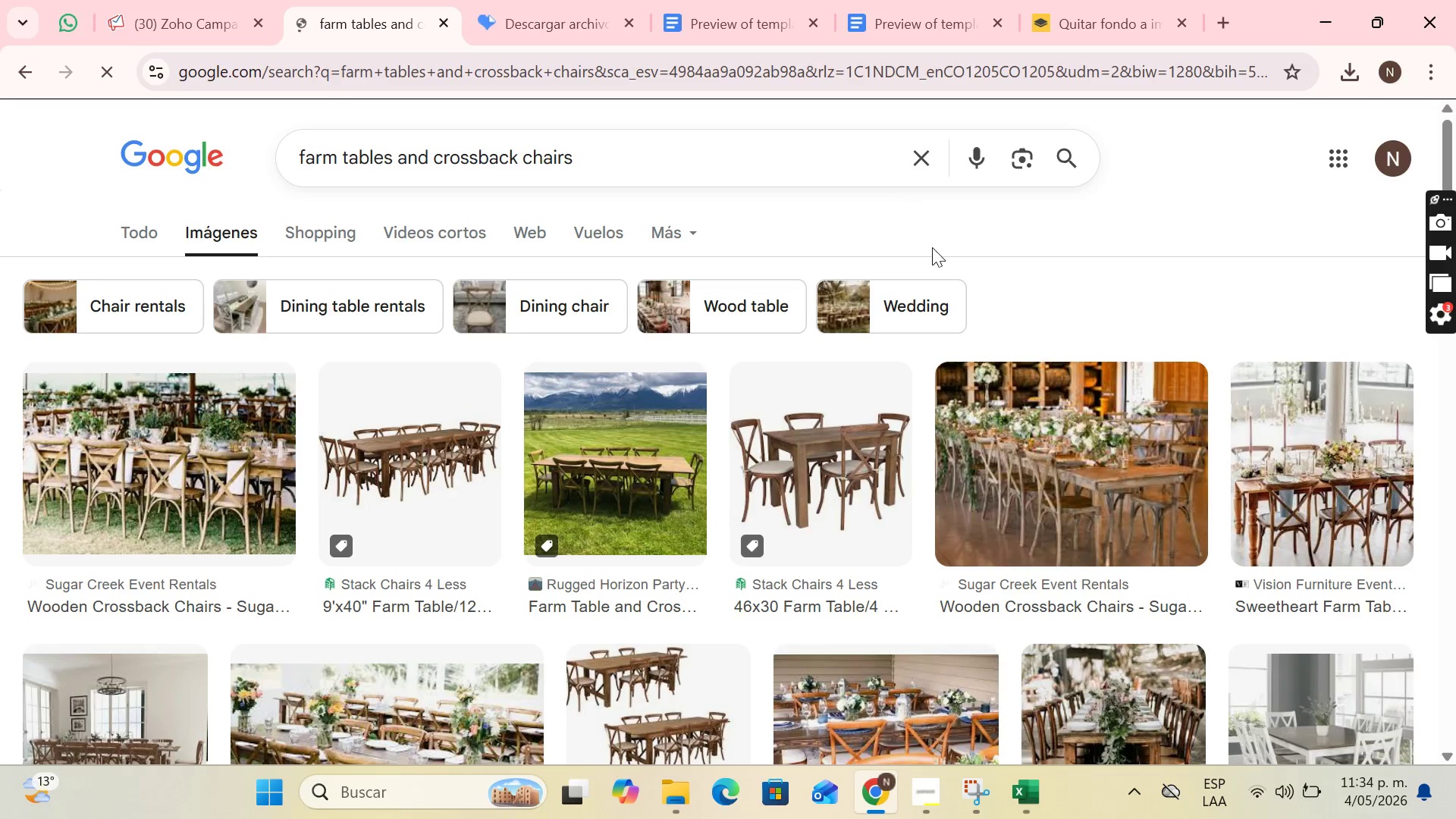 
scroll: coordinate [596, 399], scroll_direction: down, amount: 2.0
 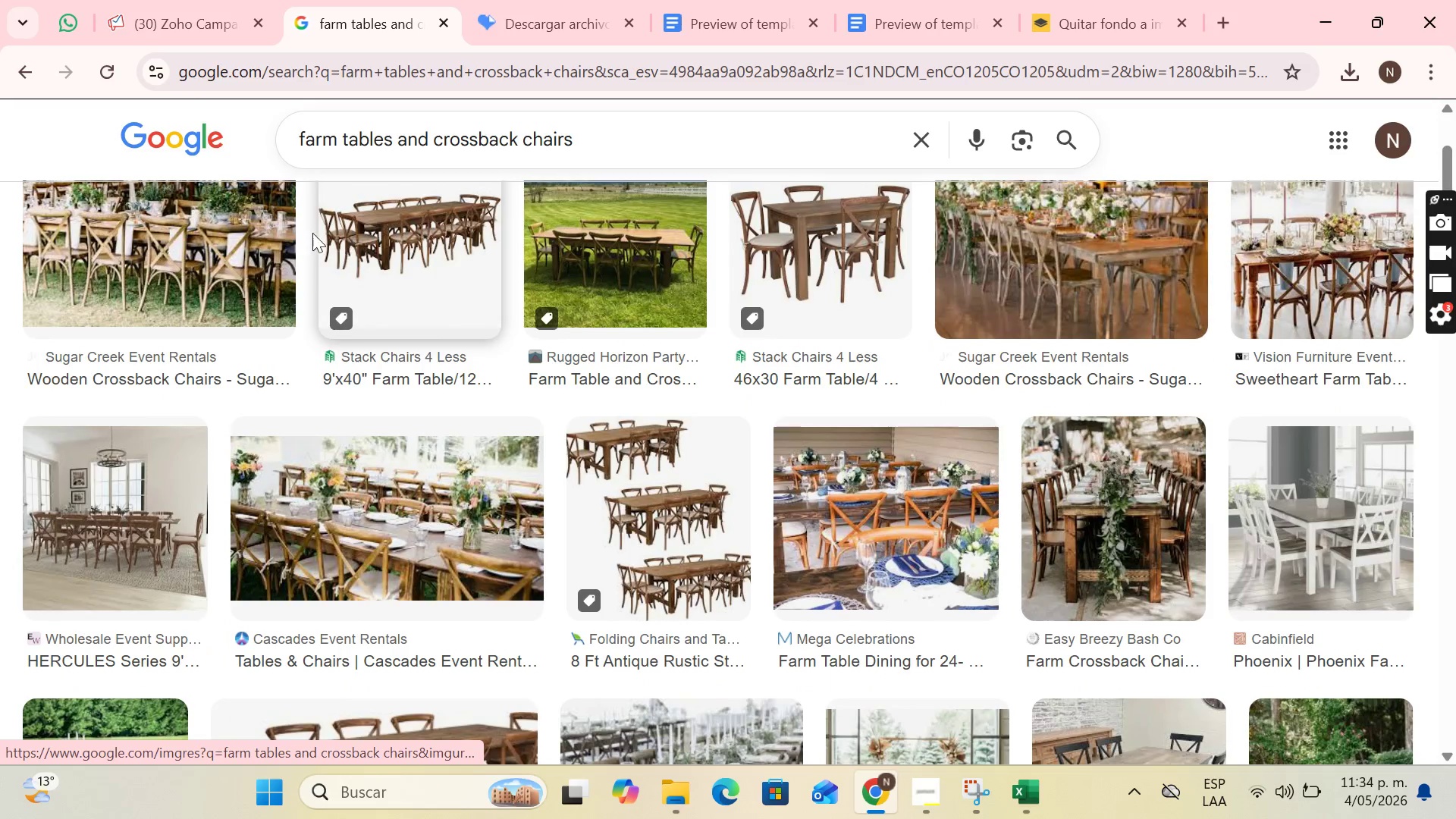 
scroll: coordinate [306, 233], scroll_direction: up, amount: 1.0
 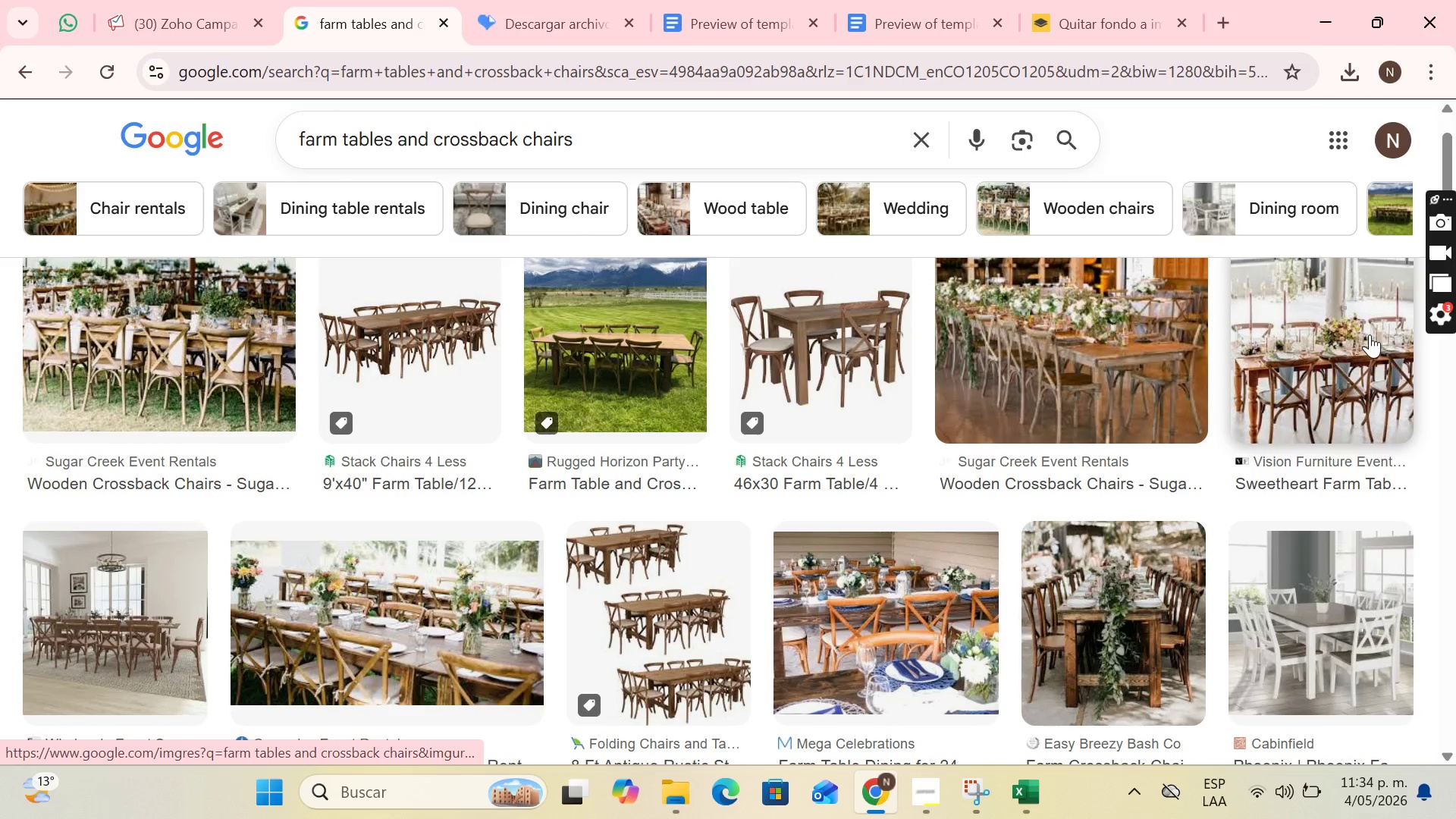 
scroll: coordinate [1076, 373], scroll_direction: down, amount: 5.0
 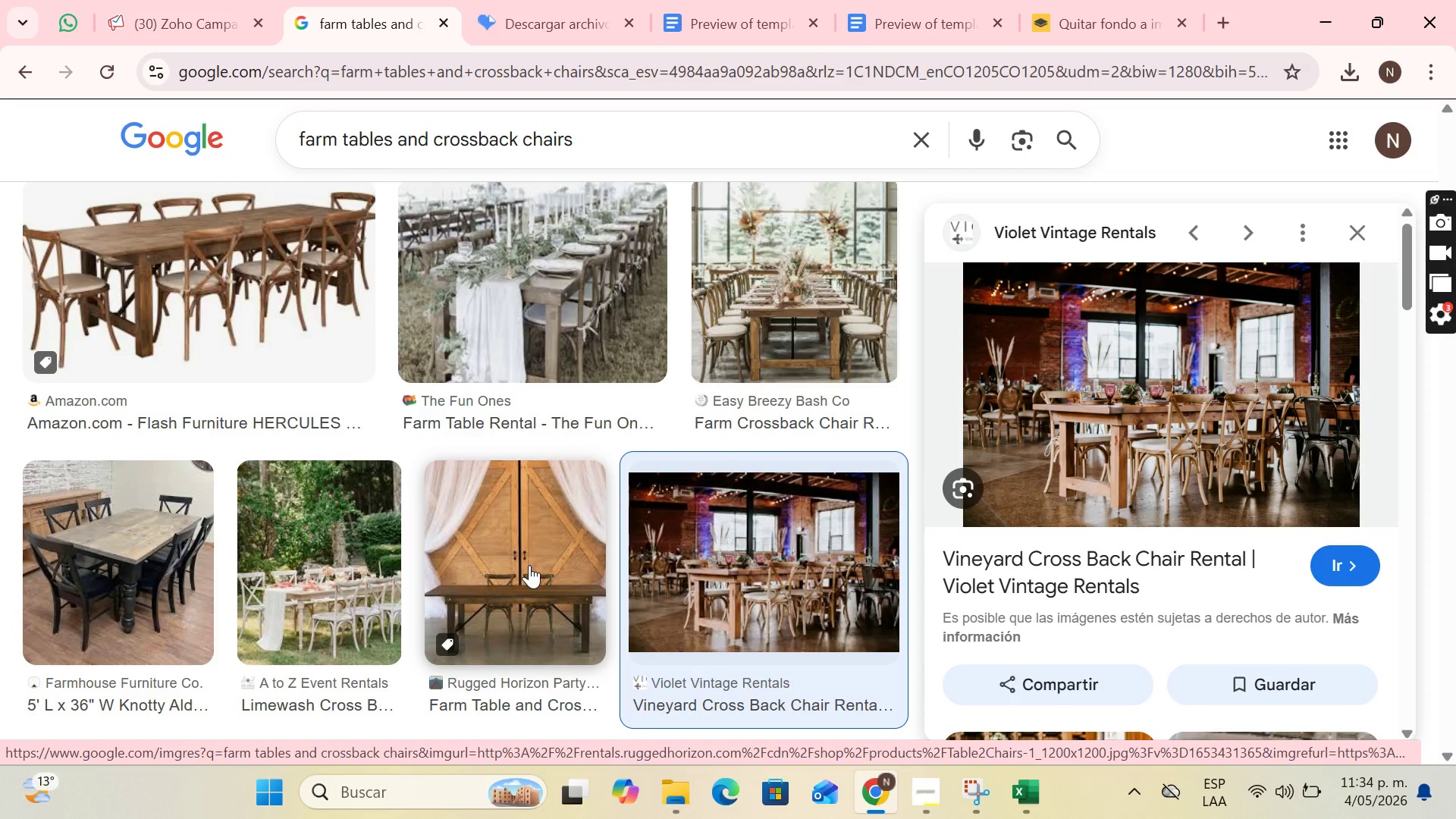 
wait(6.79)
 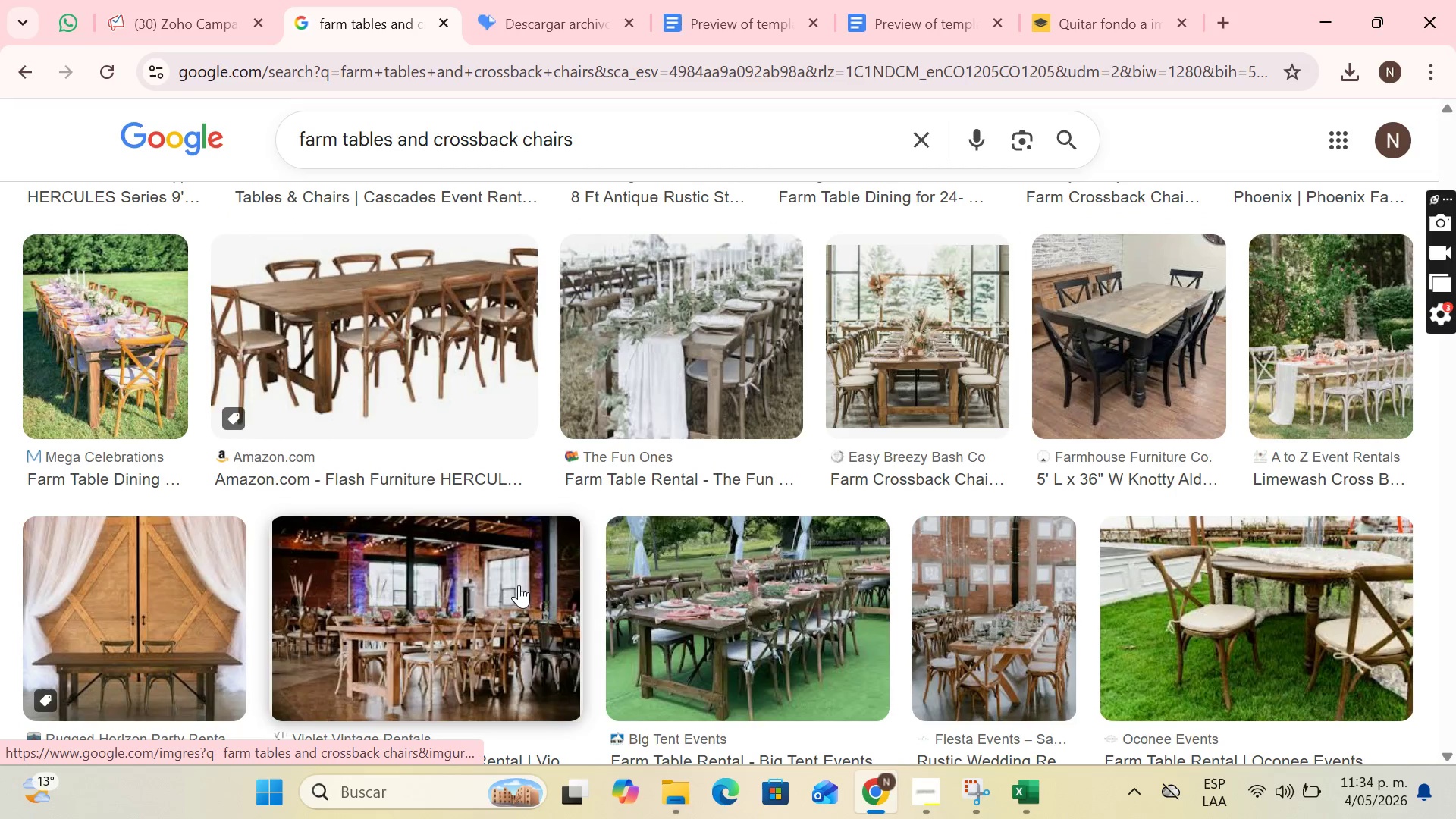 
right_click([1258, 433])
 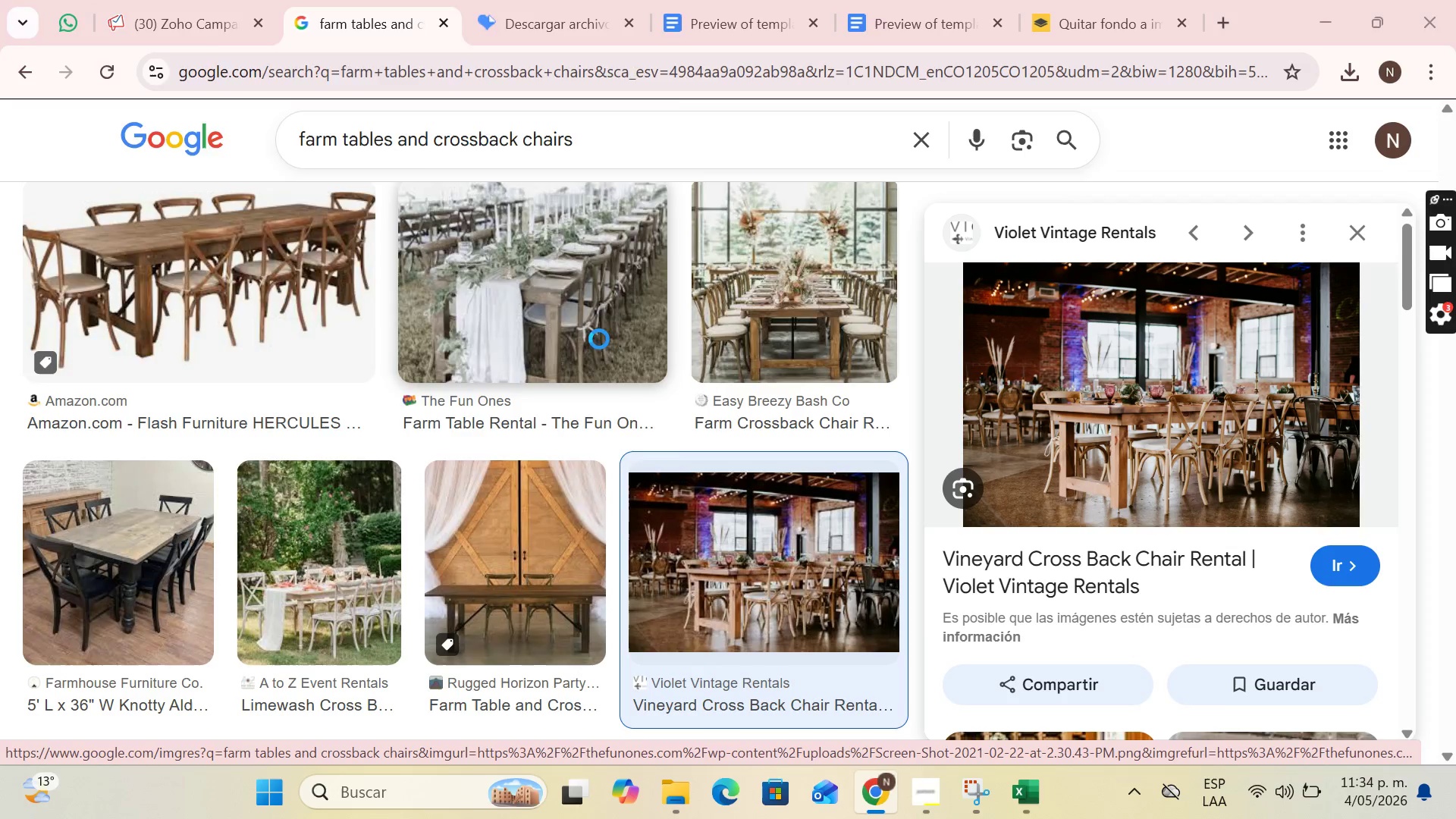 
wait(7.08)
 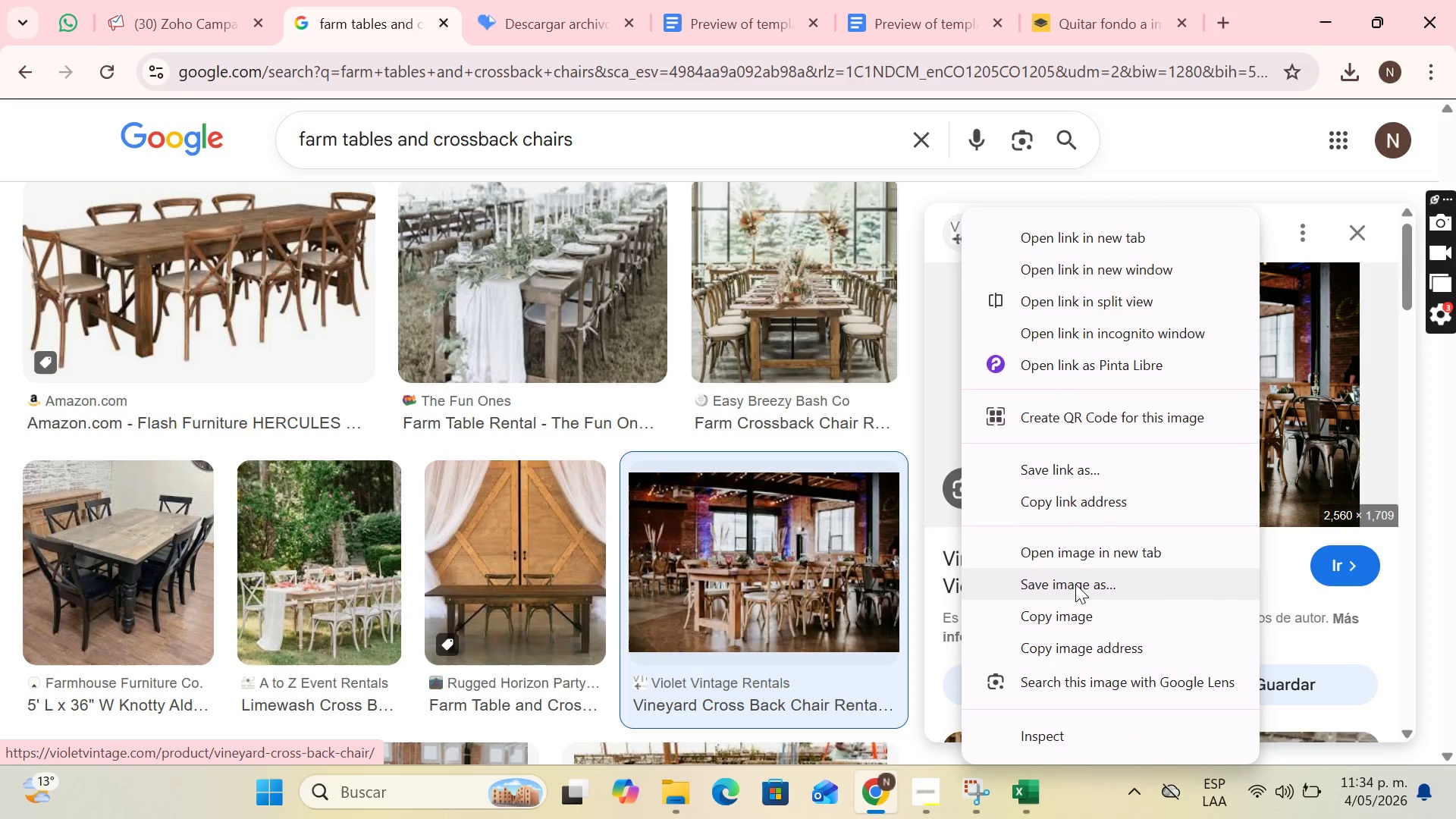 
type(farm tables)
 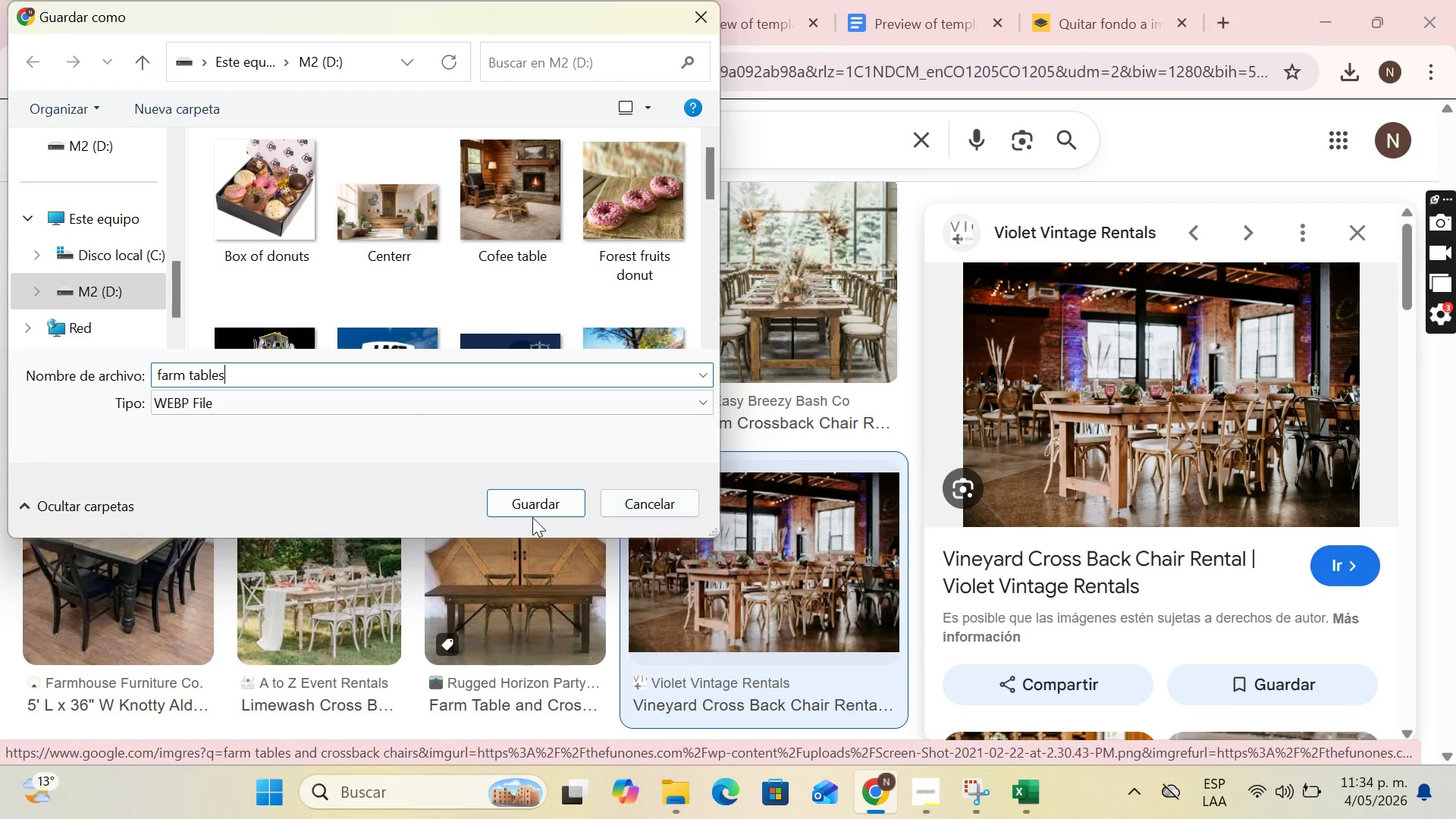 
left_click([532, 508])
 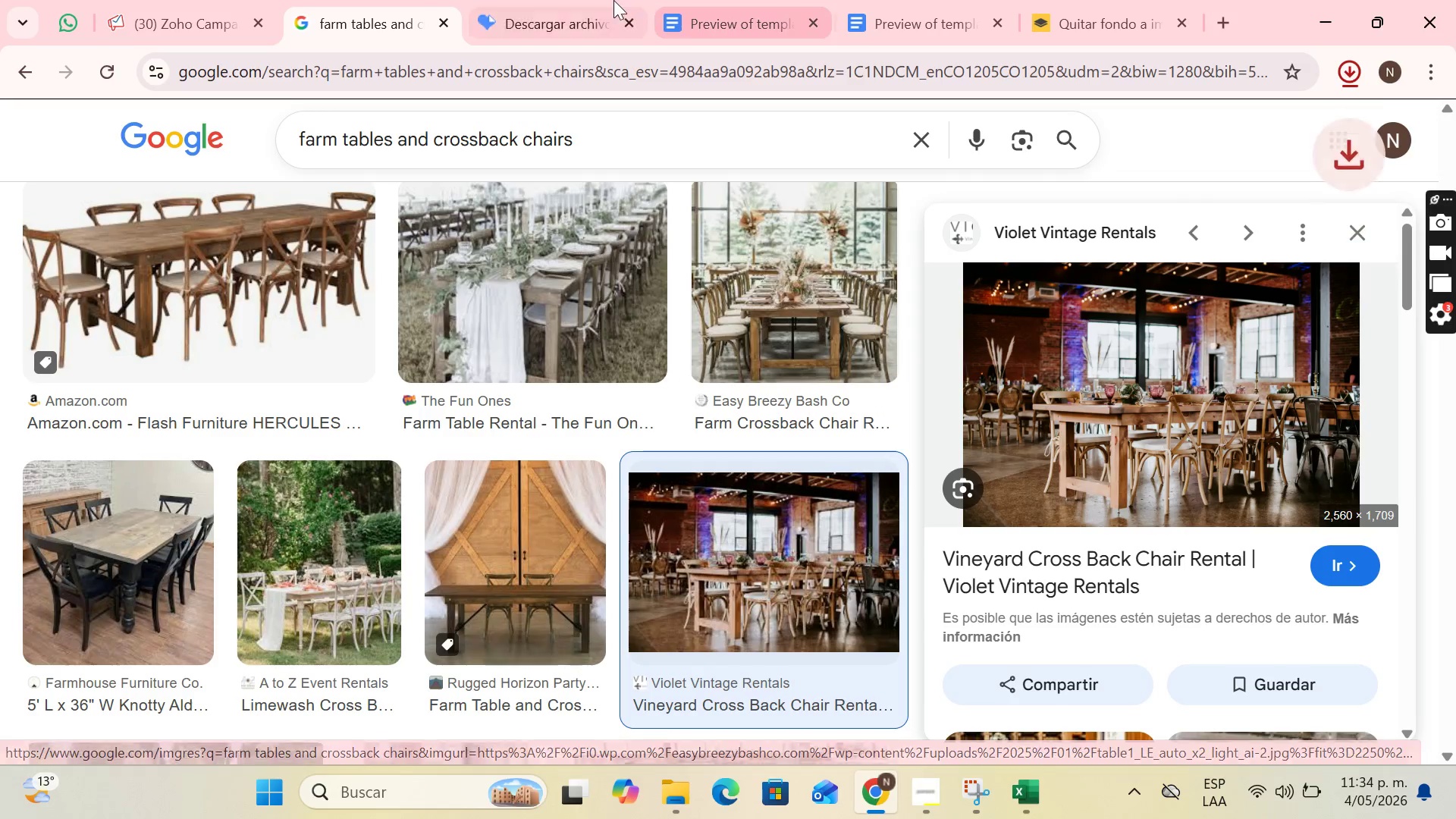 
left_click([598, 0])
 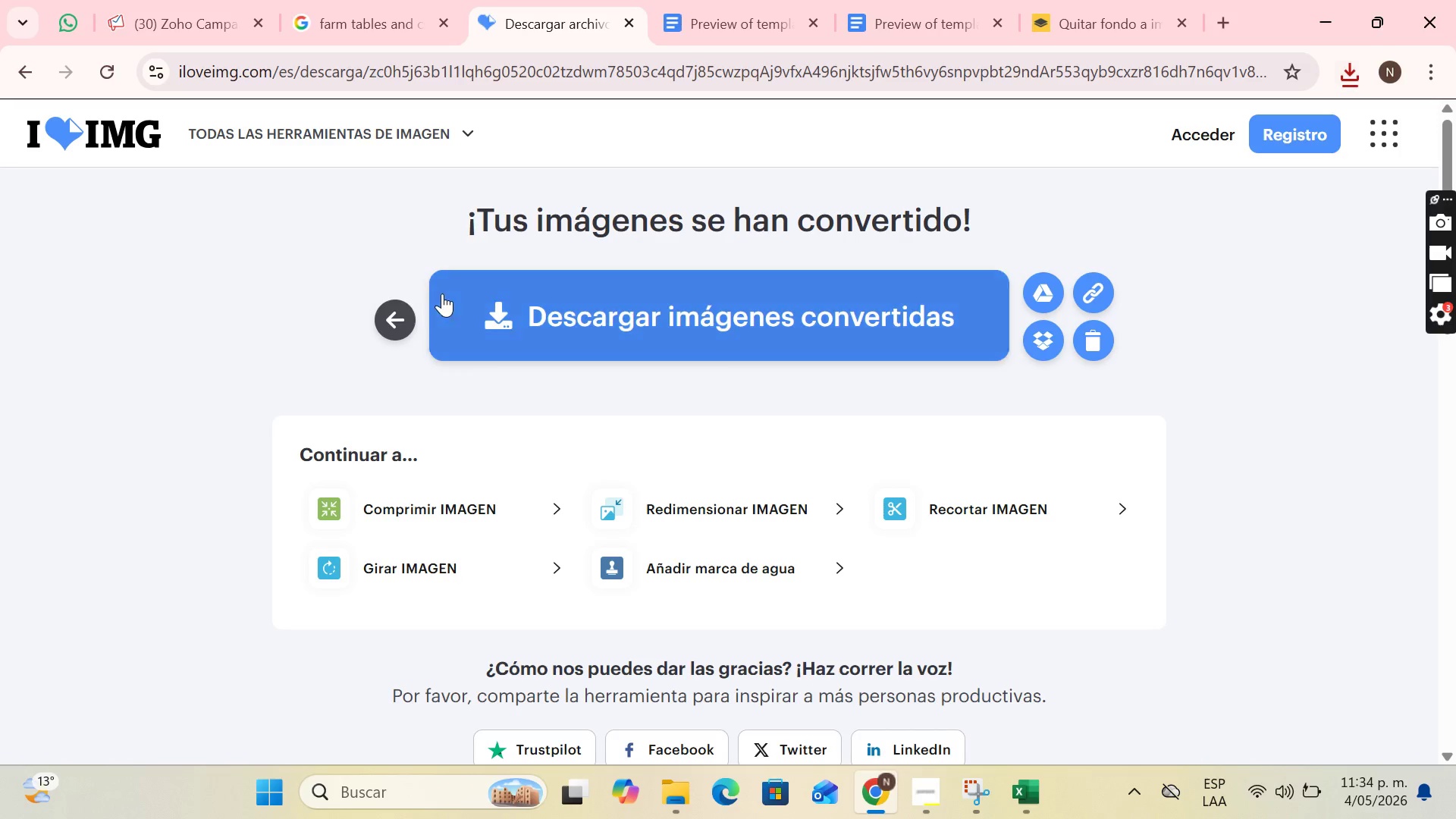 
left_click([405, 319])
 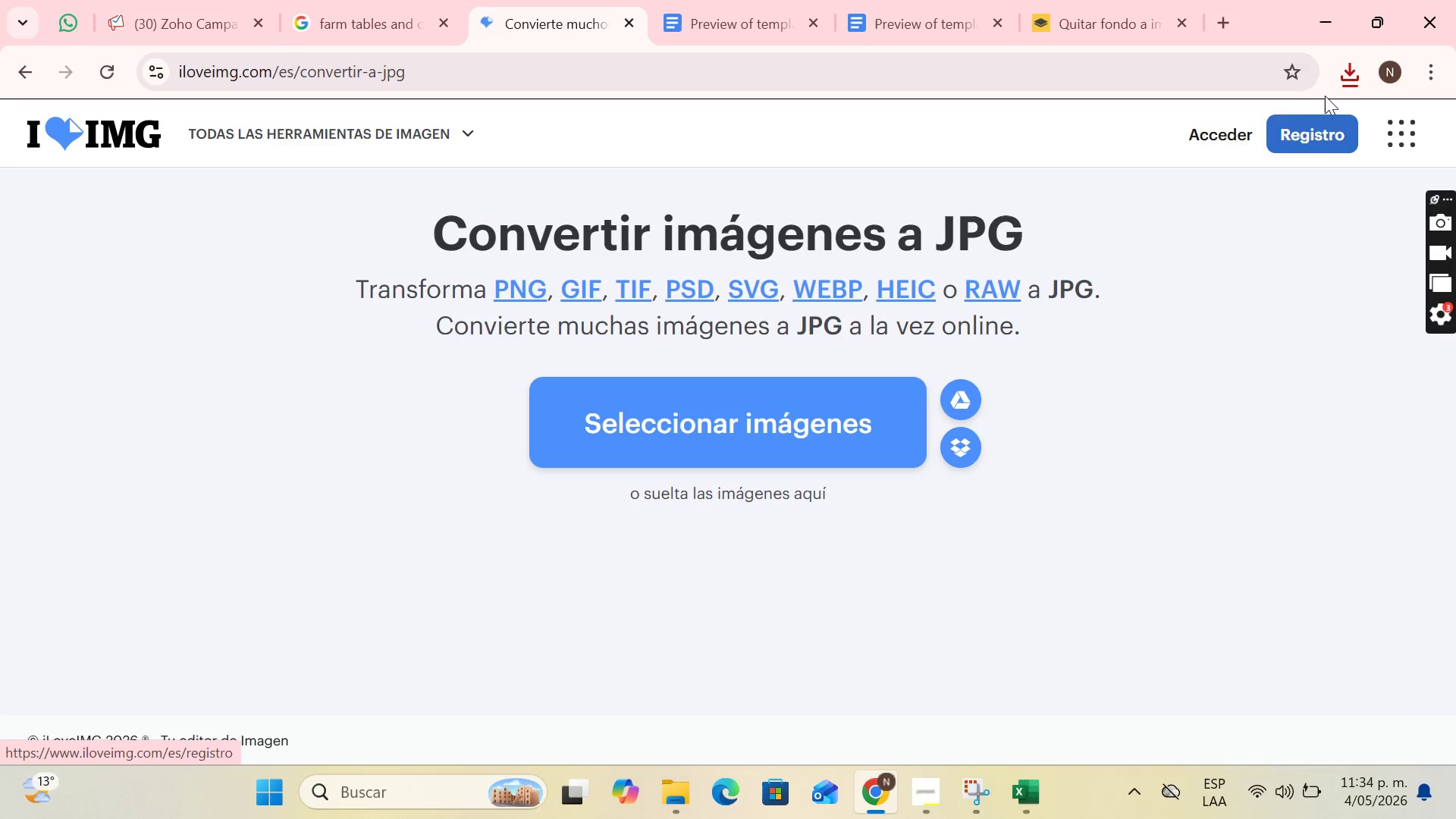 
left_click([1344, 68])
 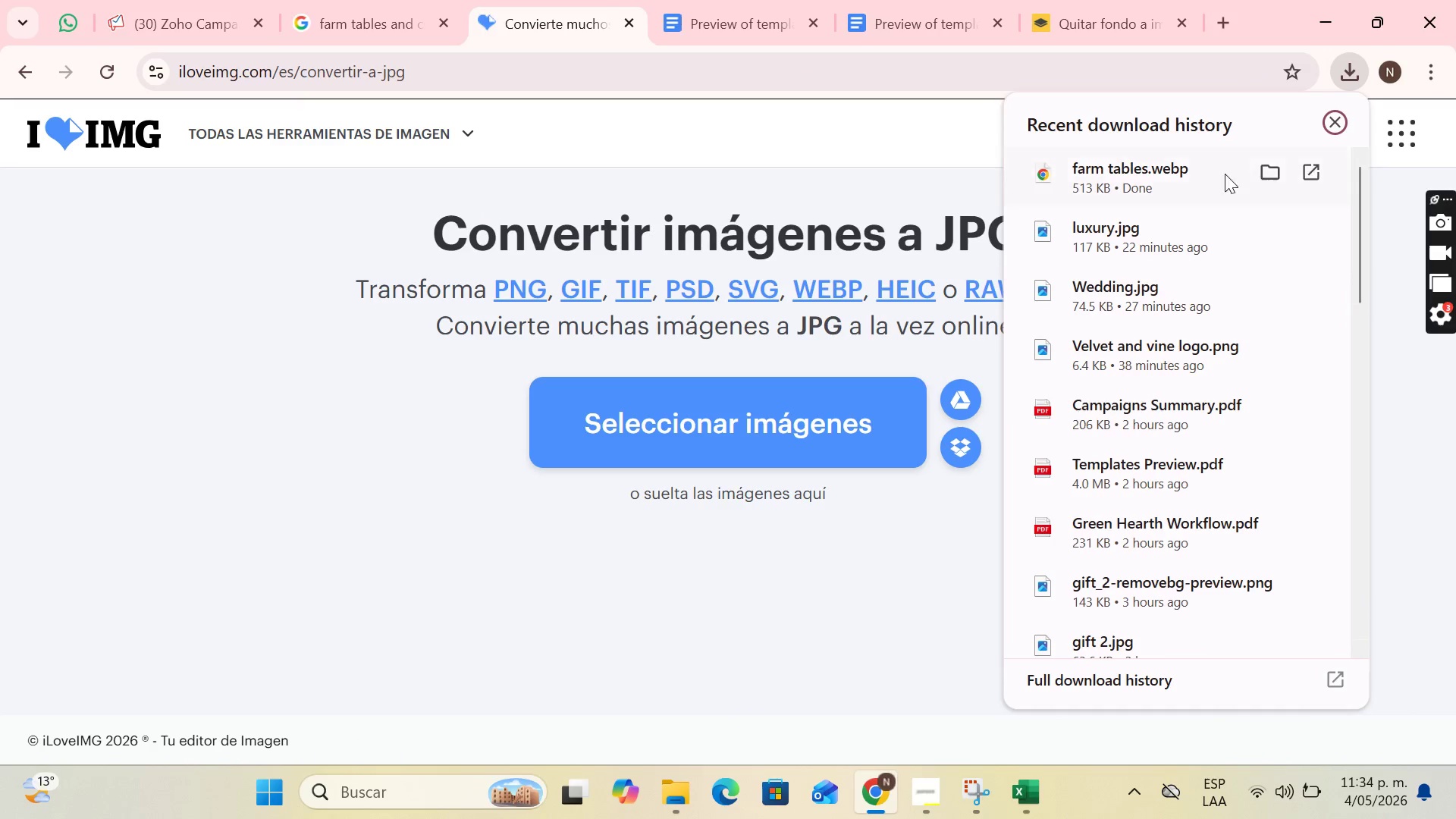 
left_click_drag(start_coordinate=[1207, 177], to_coordinate=[716, 412])
 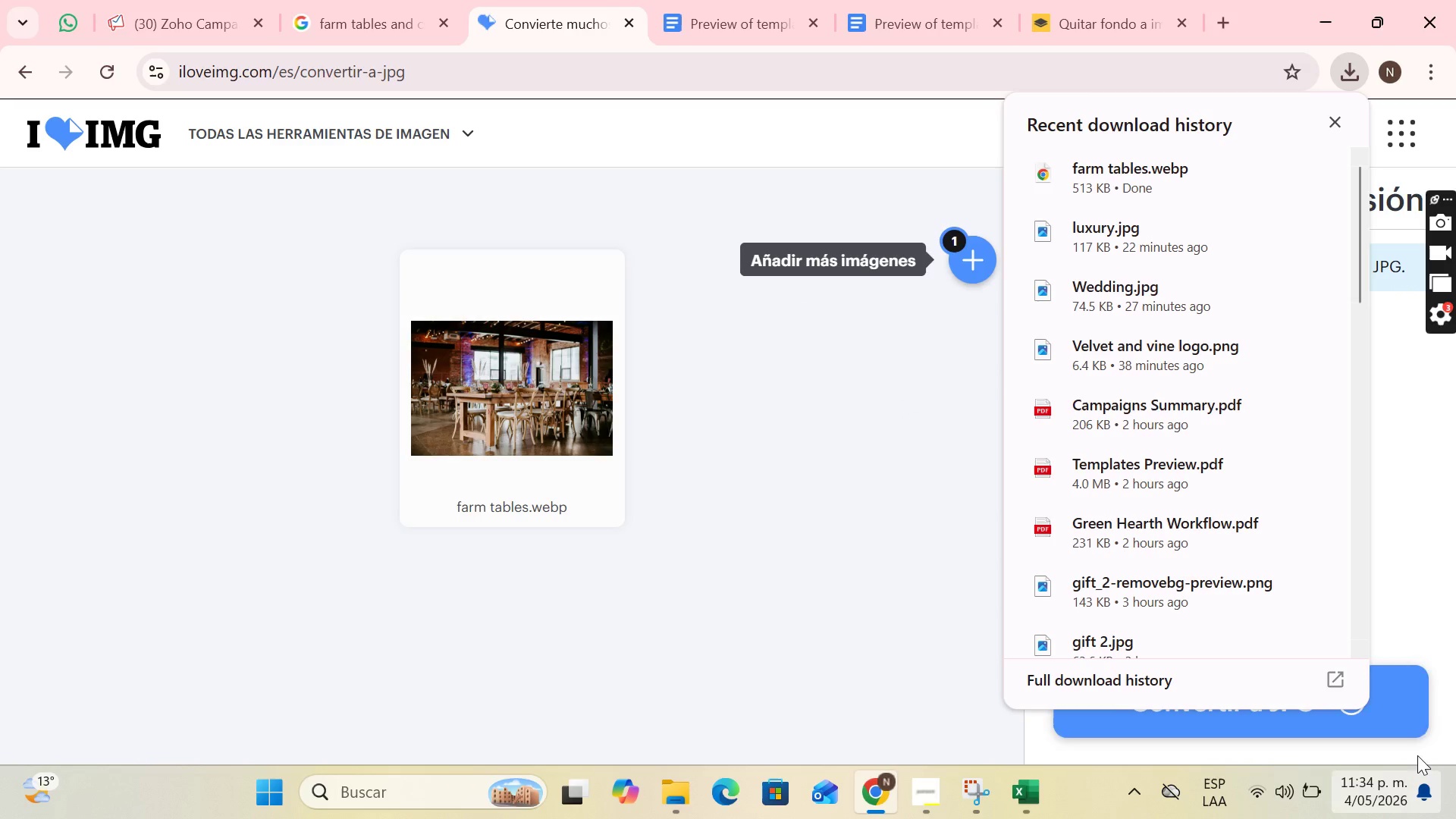 
left_click([1419, 702])
 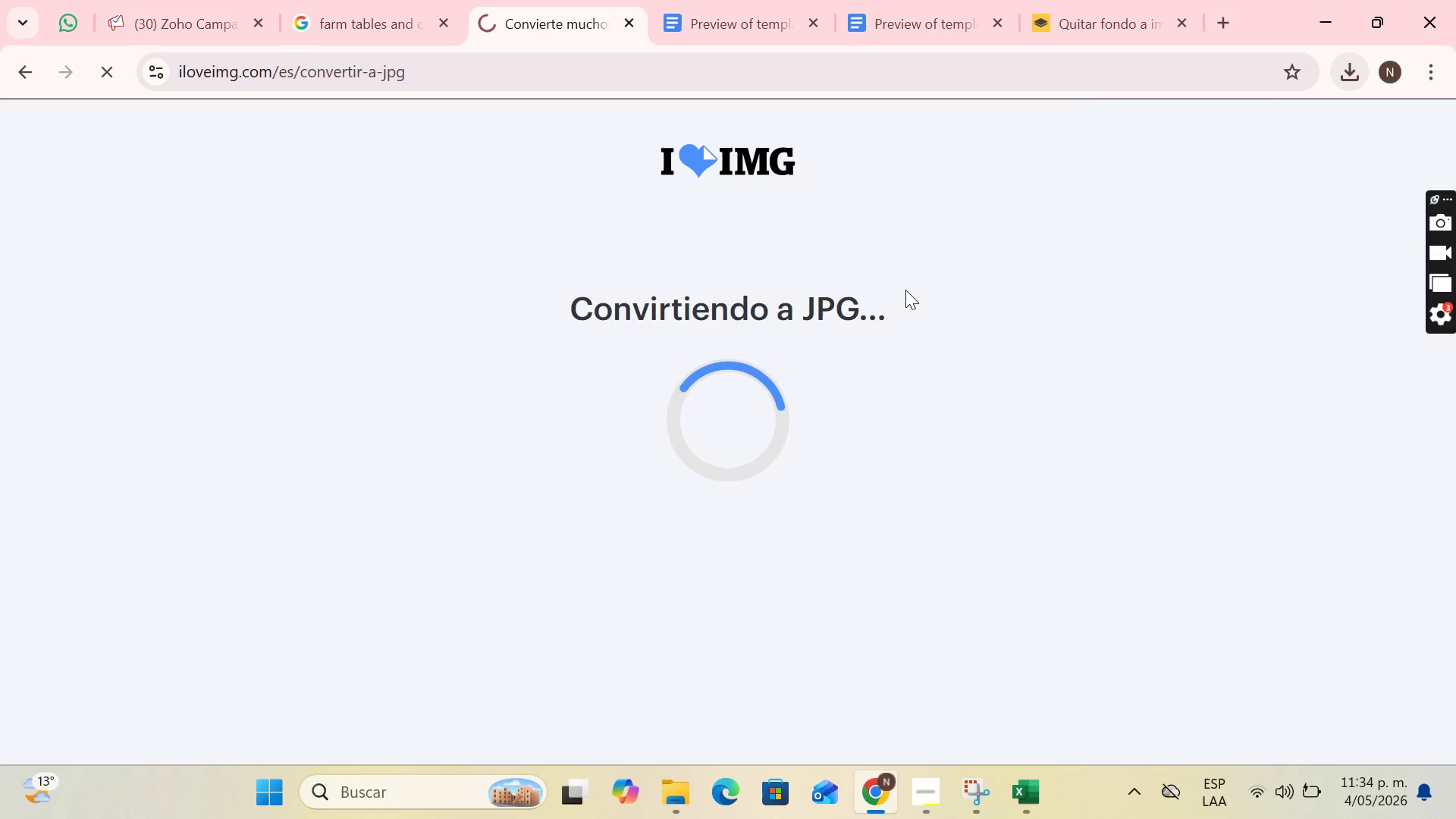 
left_click([874, 320])
 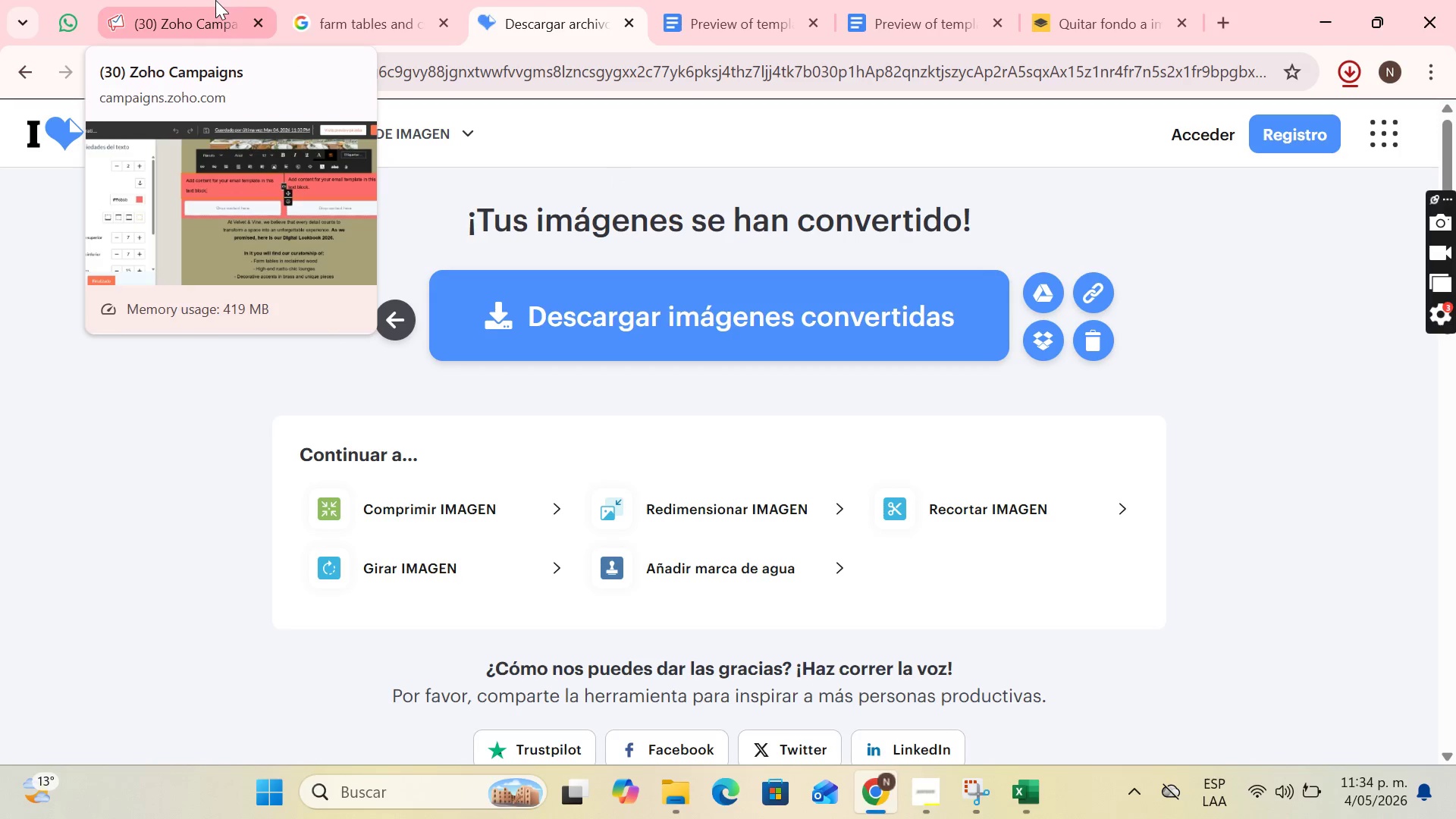 
left_click([215, 0])
 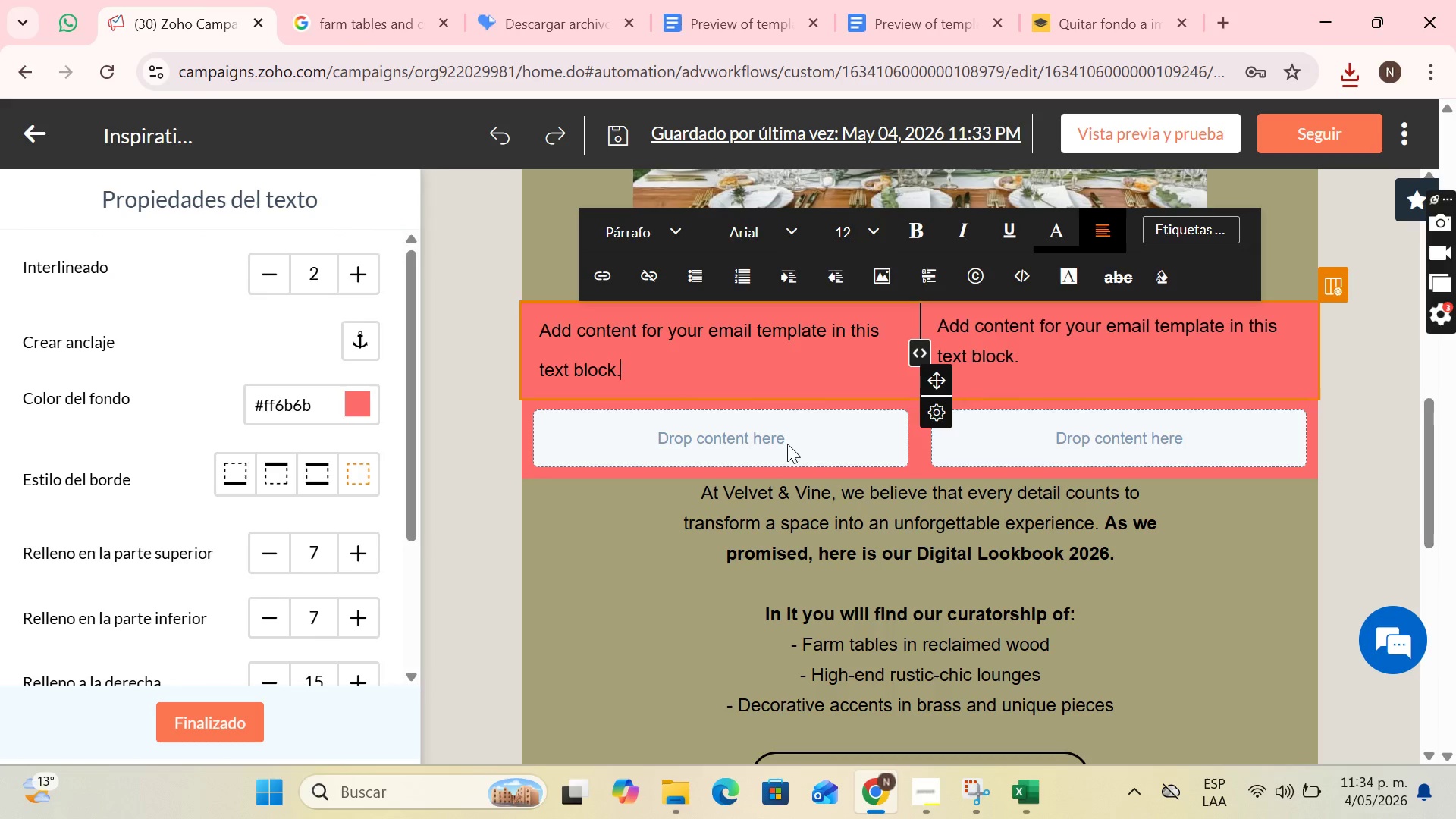 
left_click([786, 441])
 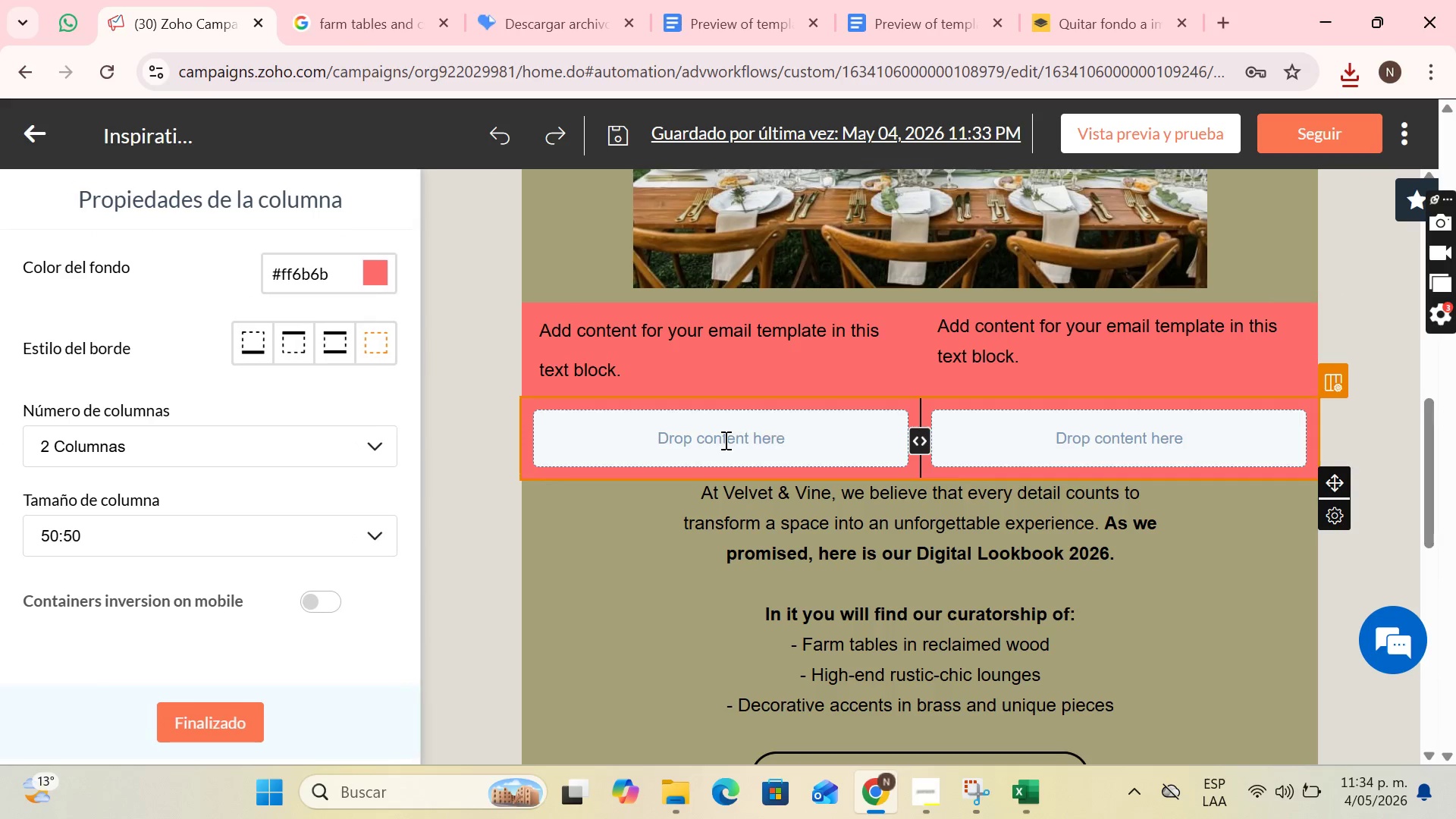 
left_click([720, 440])
 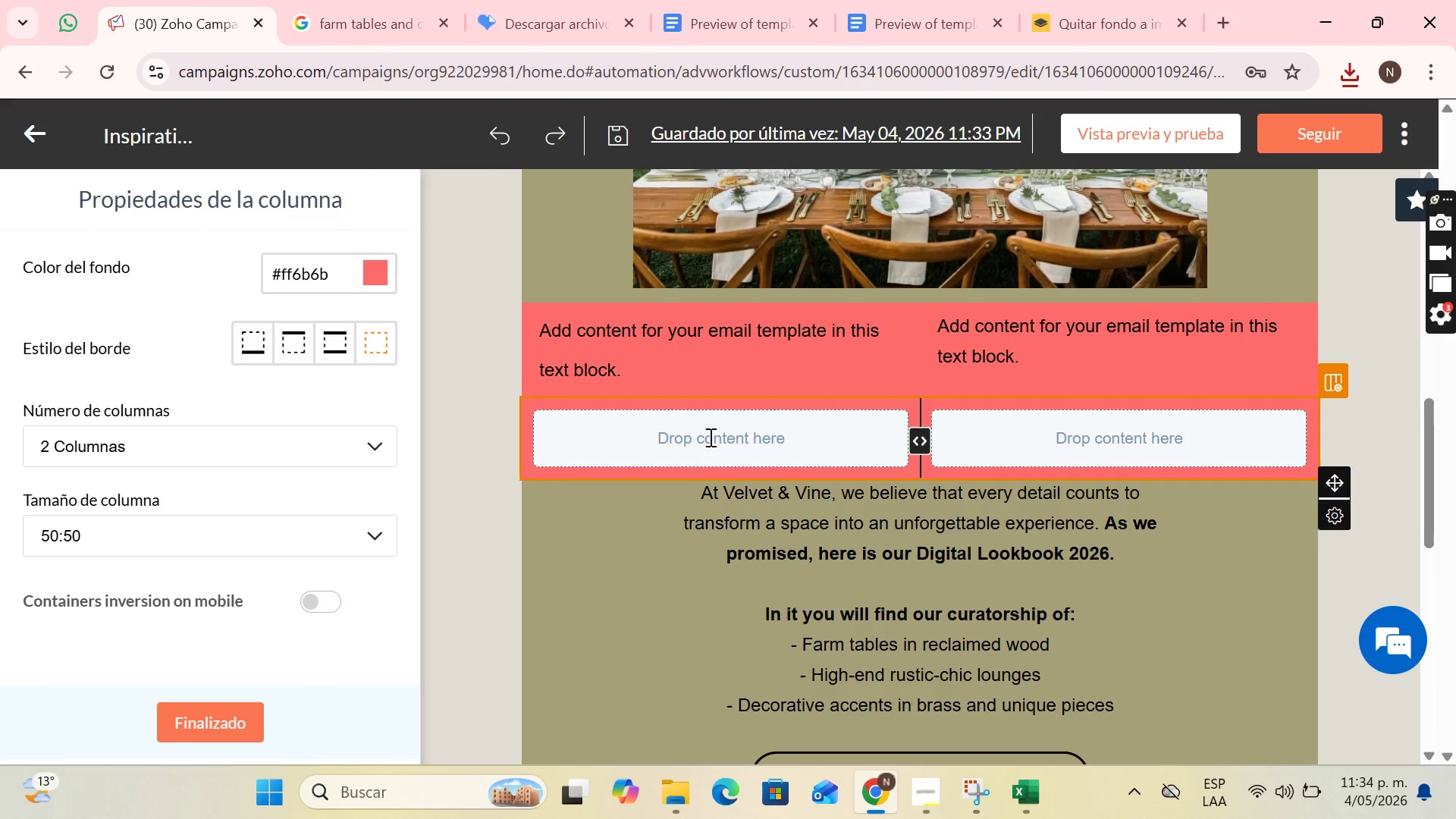 
left_click([709, 437])
 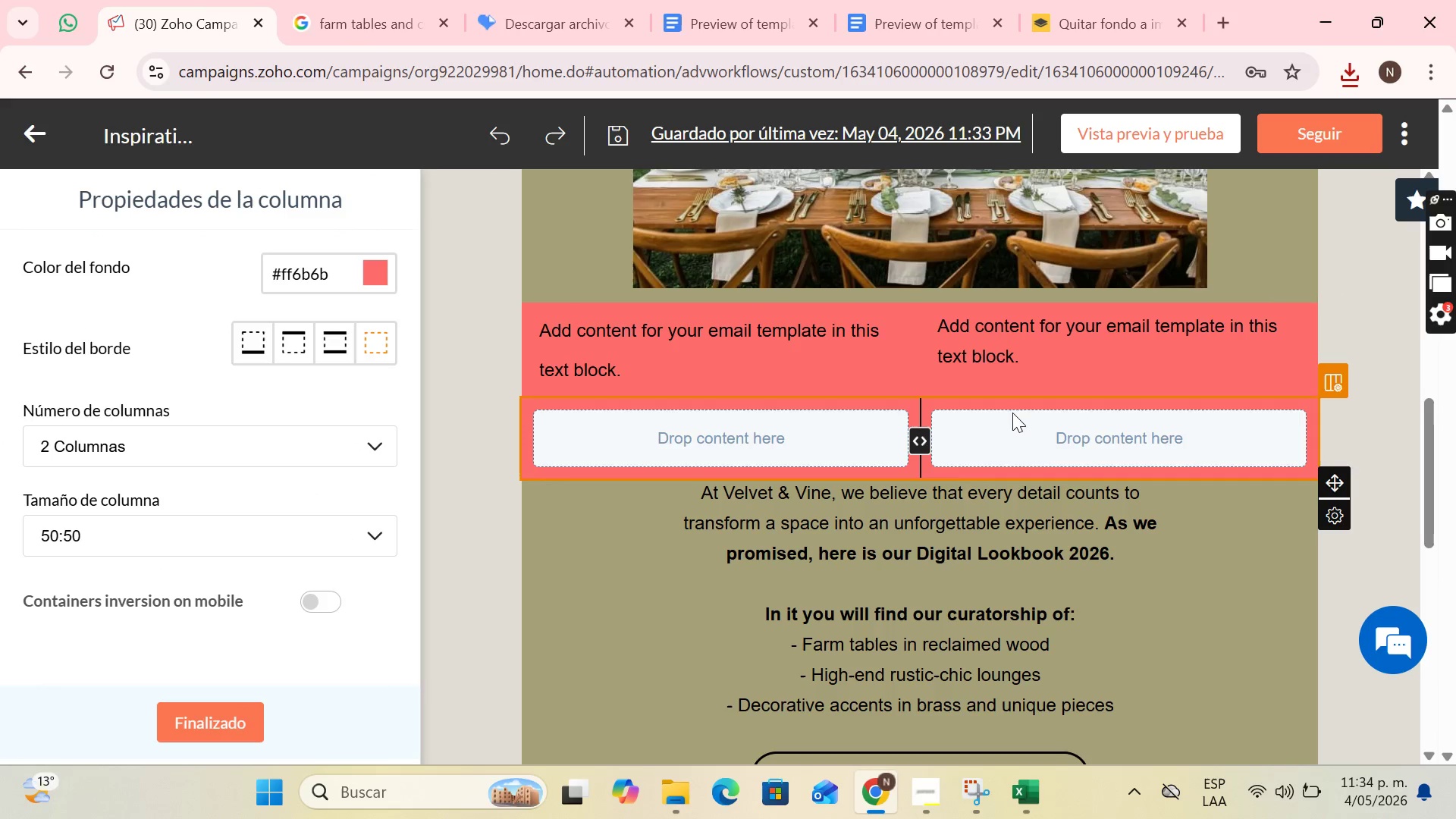 
left_click([1065, 438])
 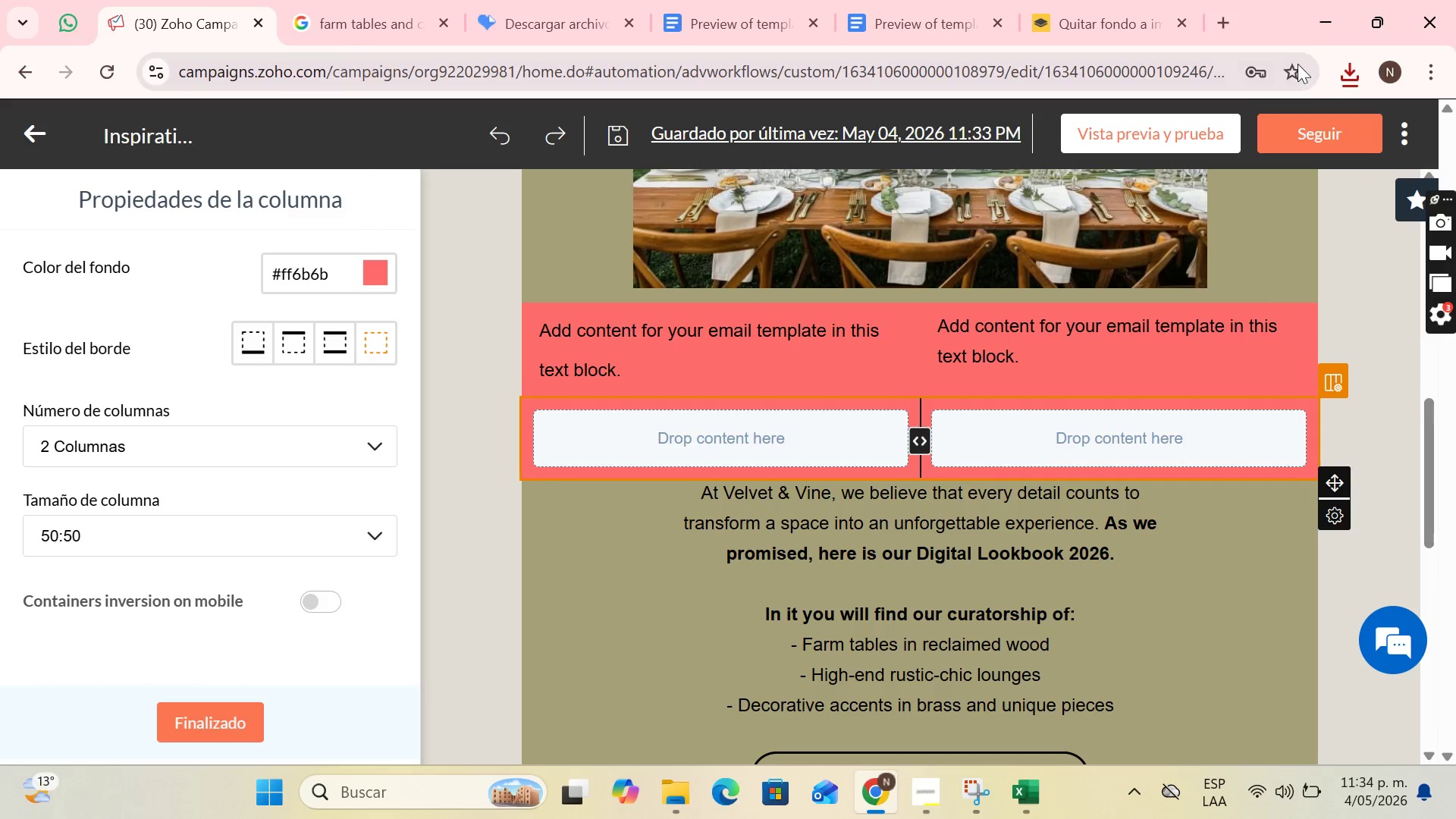 
left_click([1338, 76])
 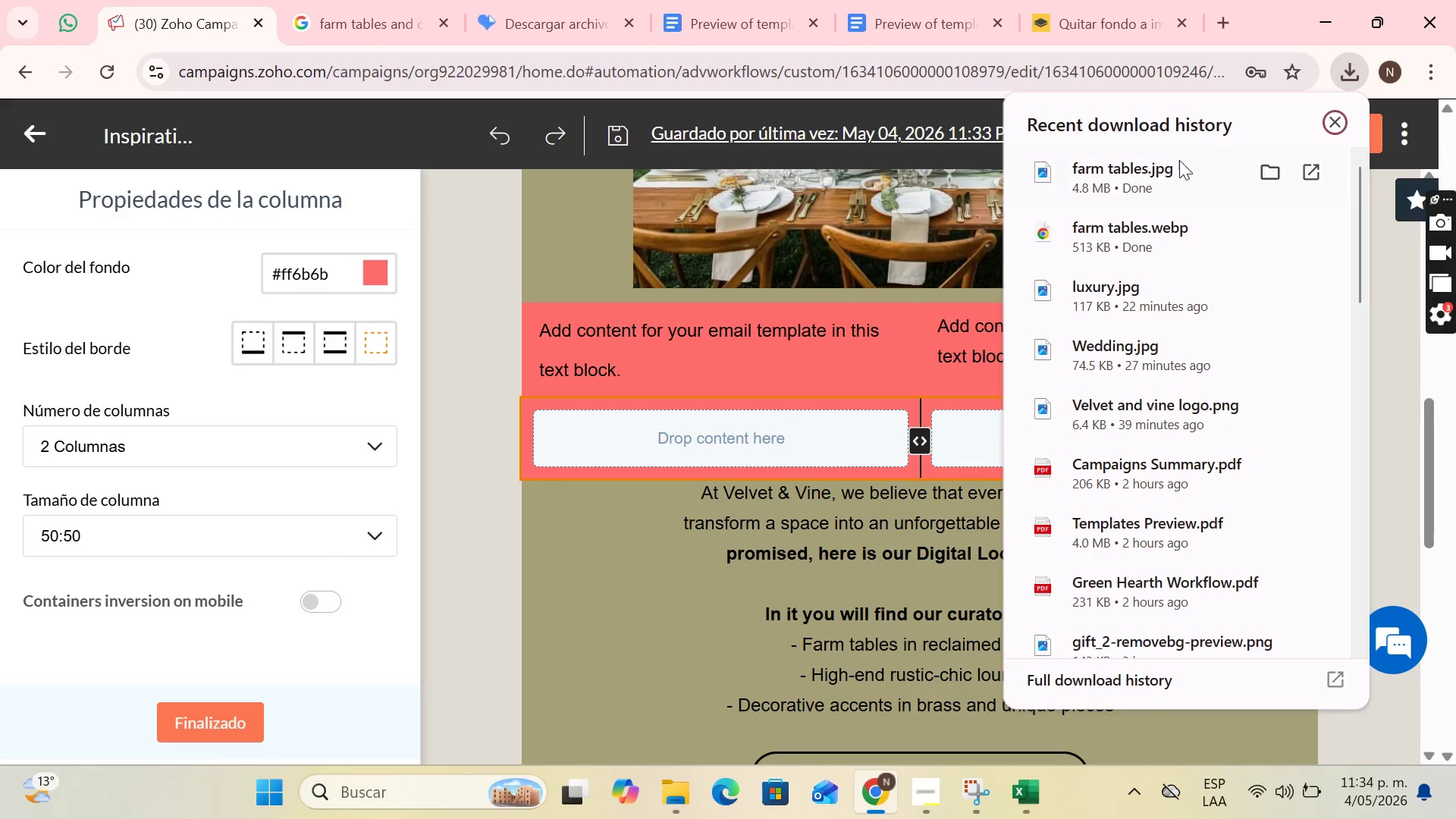 
left_click_drag(start_coordinate=[1161, 168], to_coordinate=[736, 433])
 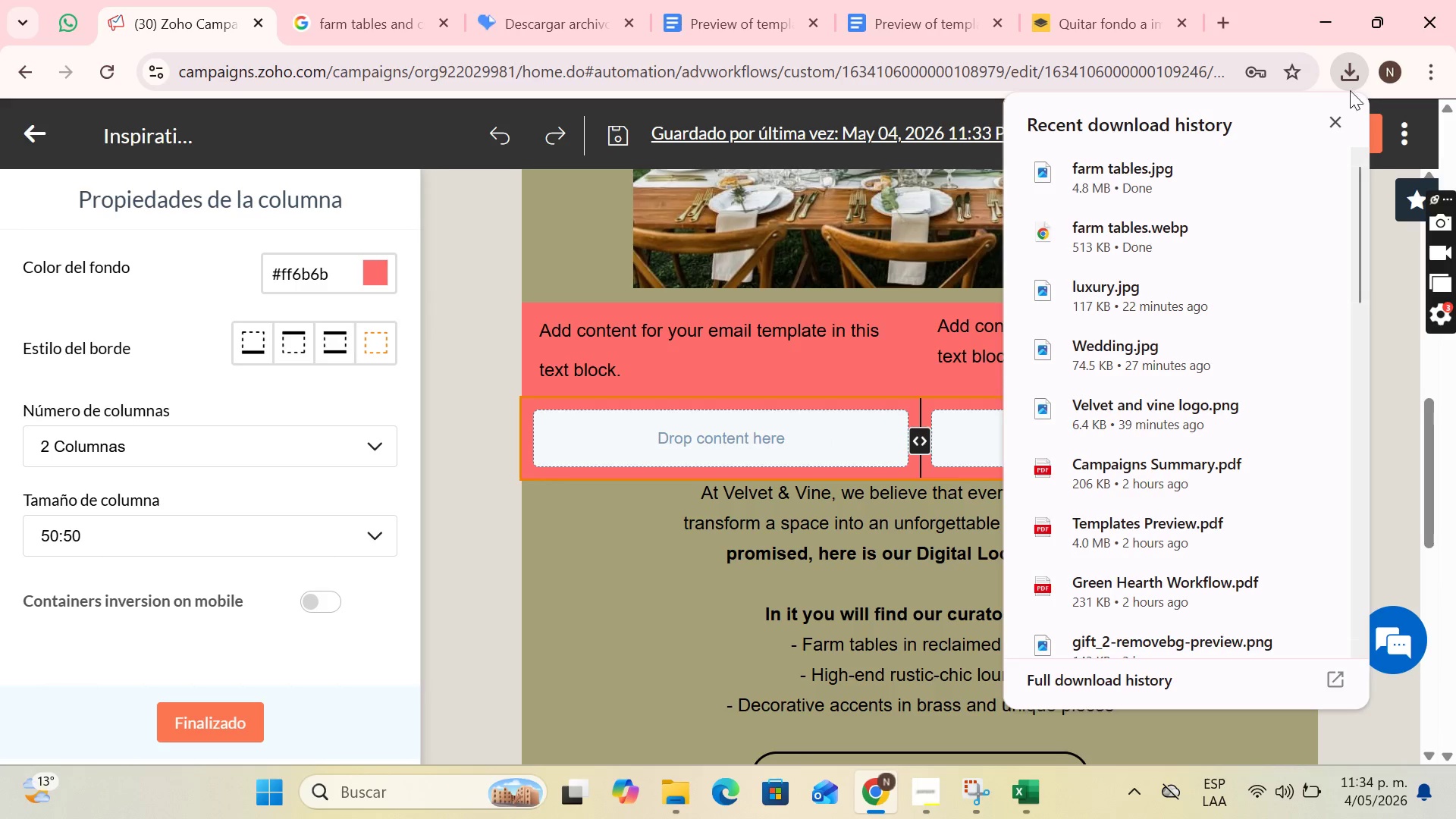 
left_click([1335, 123])
 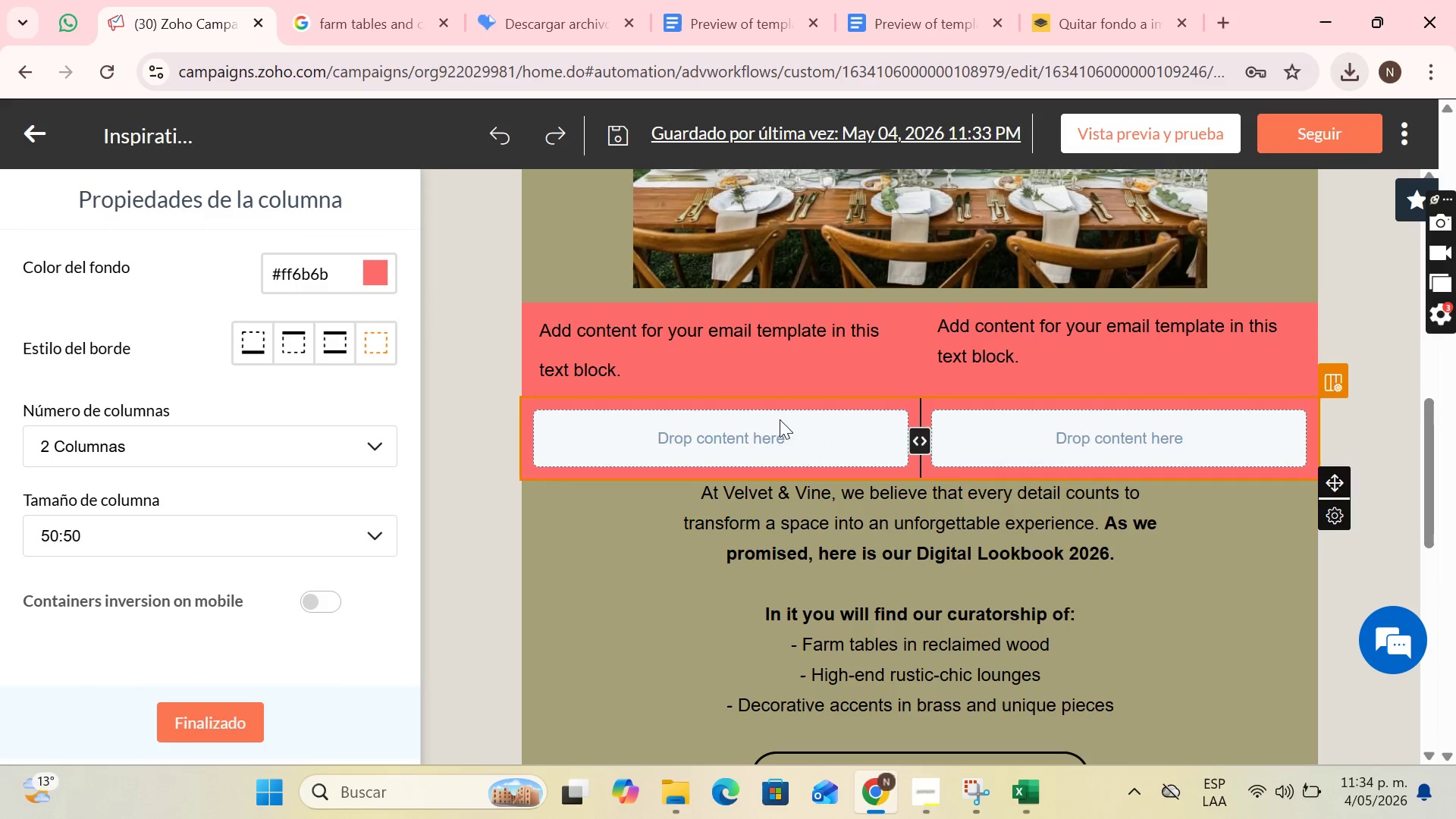 
left_click([742, 443])
 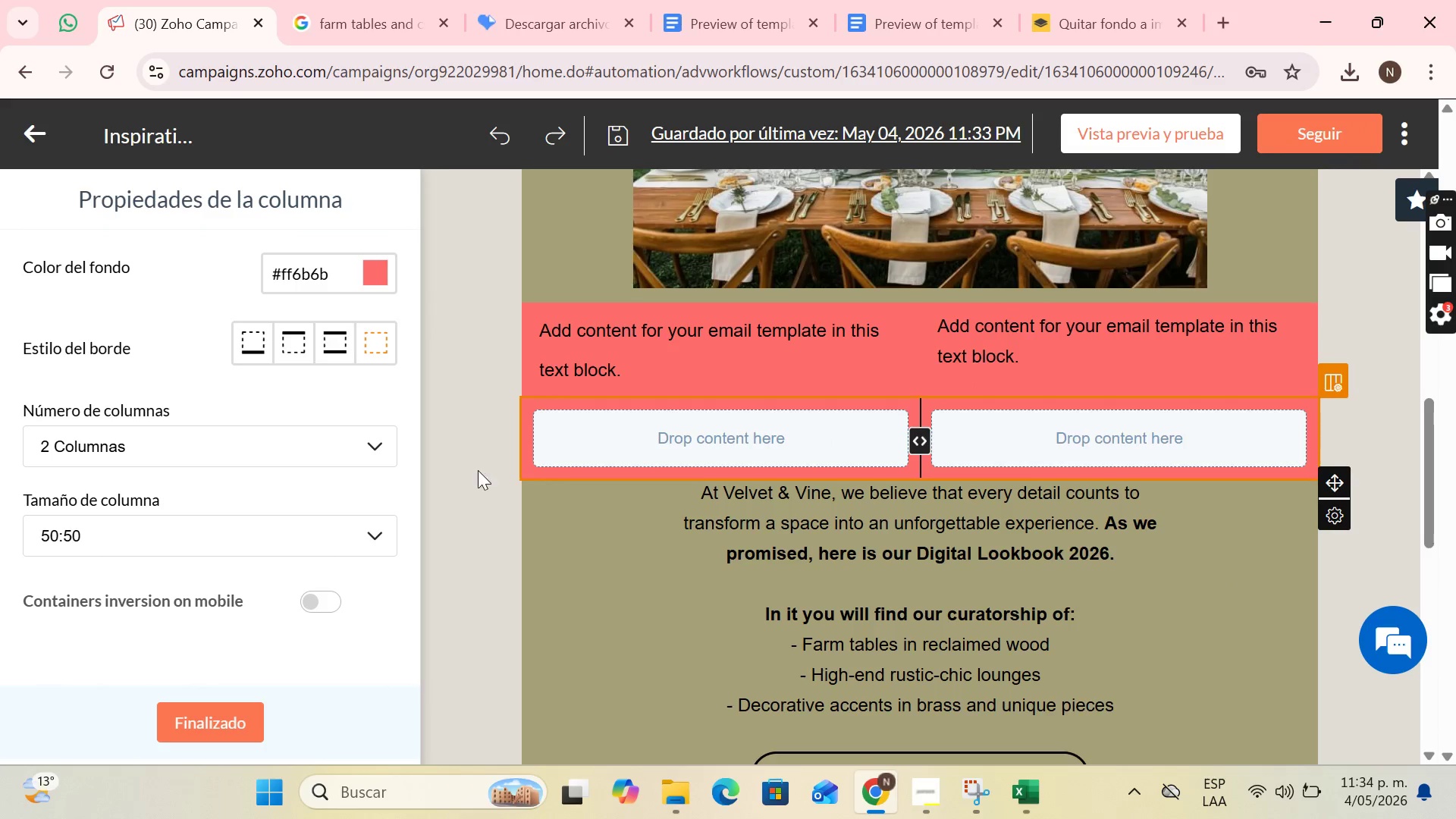 
scroll: coordinate [1039, 319], scroll_direction: none, amount: 0.0
 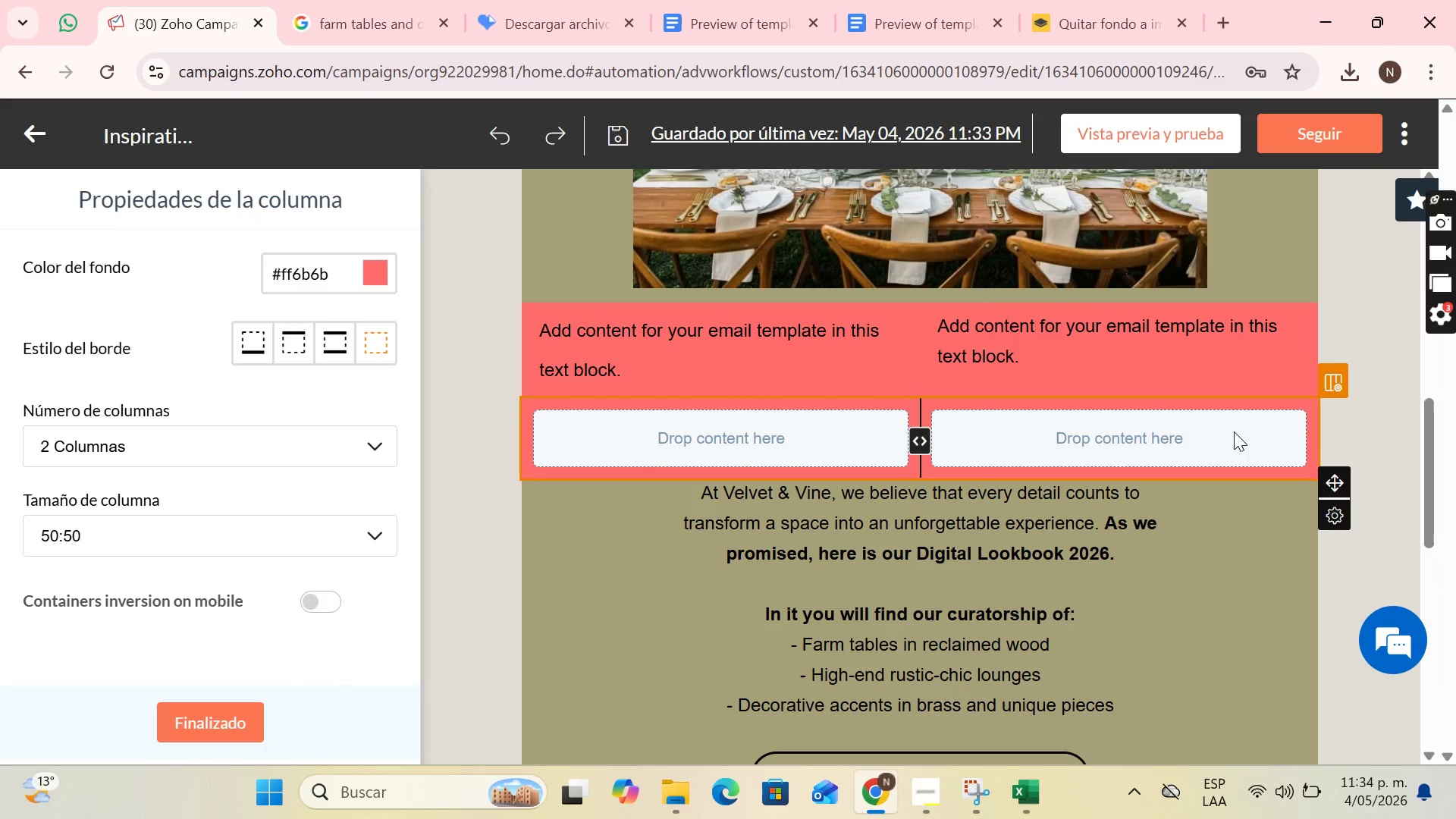 
left_click([1234, 431])
 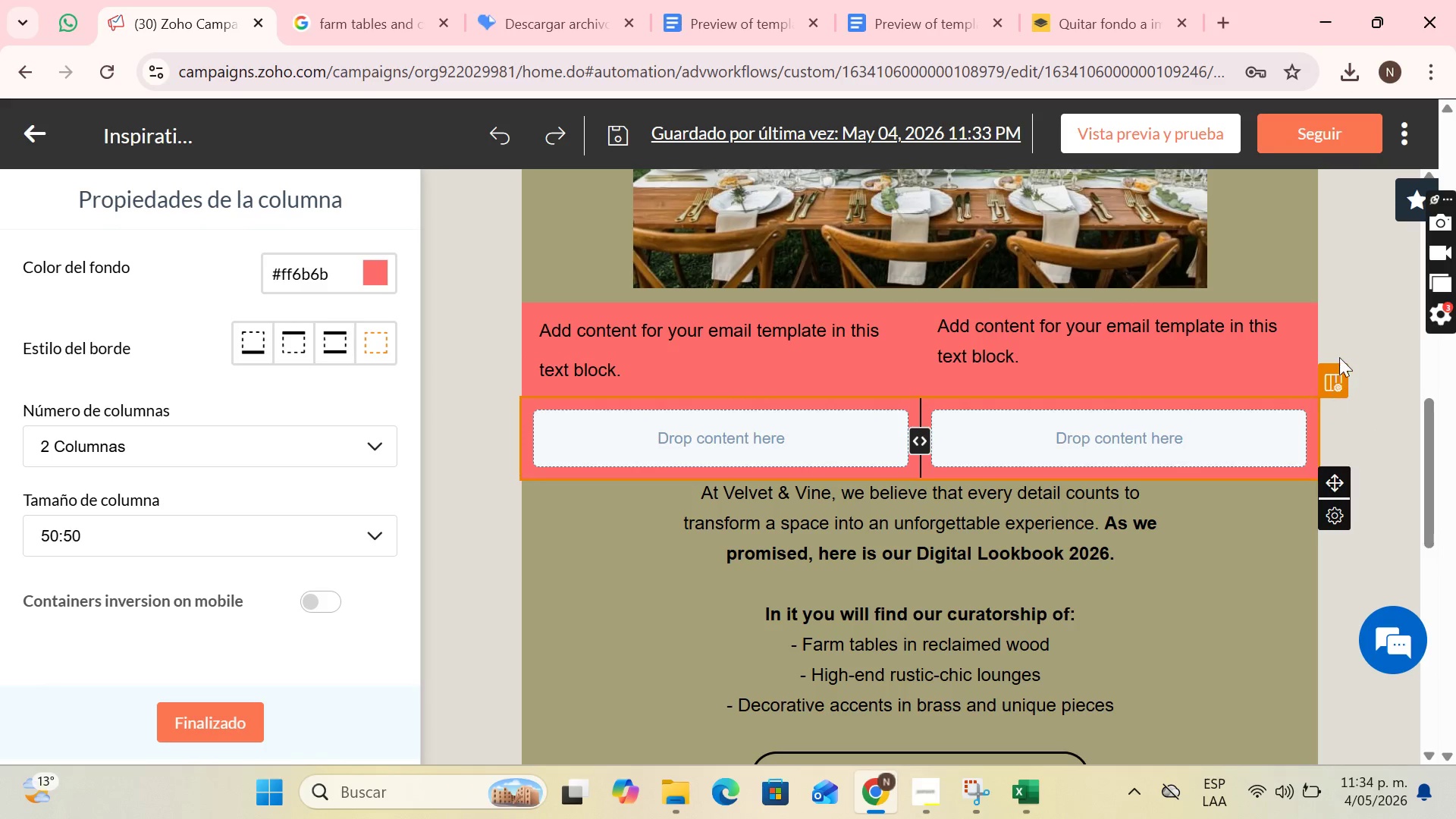 
left_click([1339, 373])
 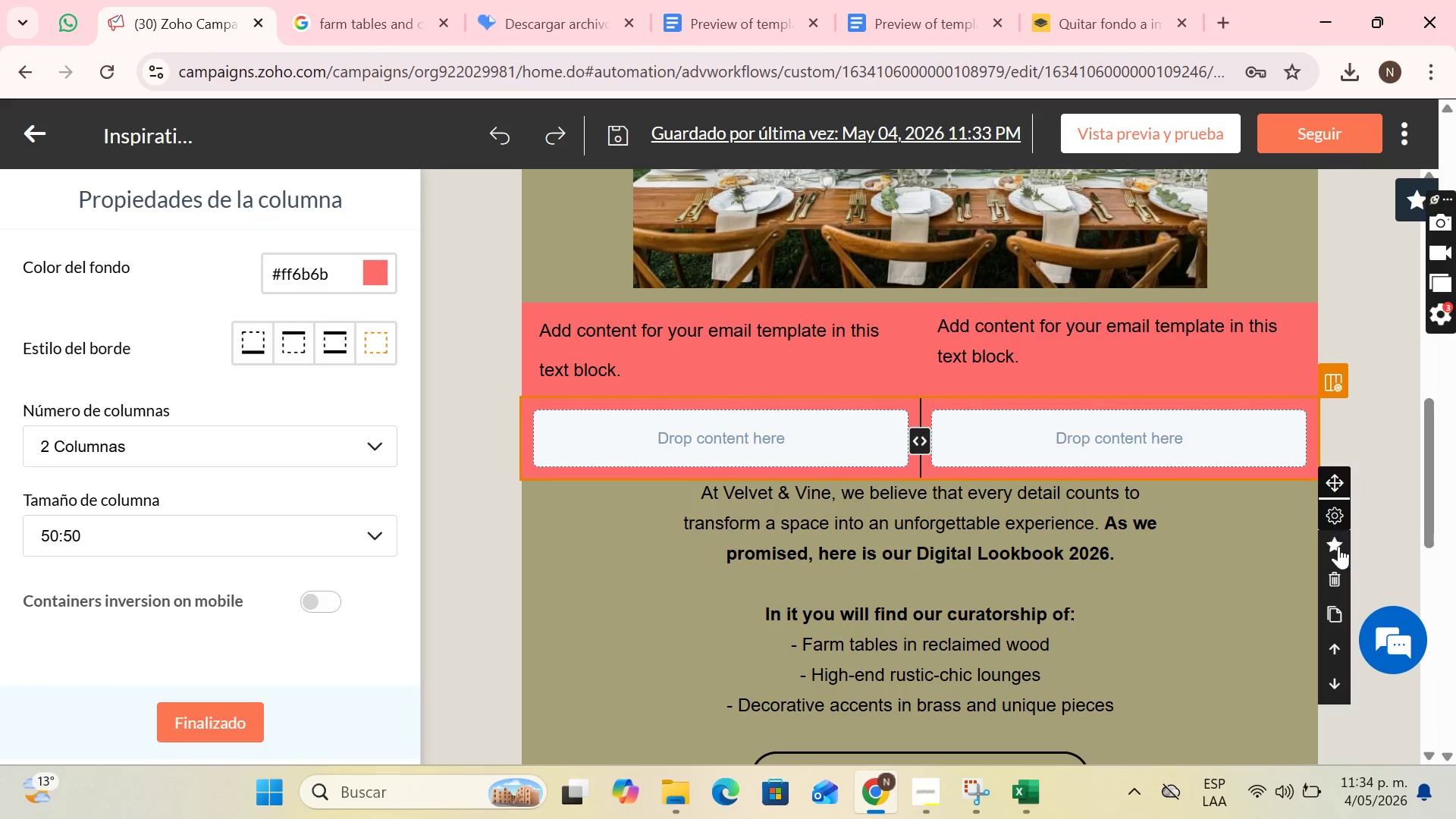 
left_click([1343, 580])
 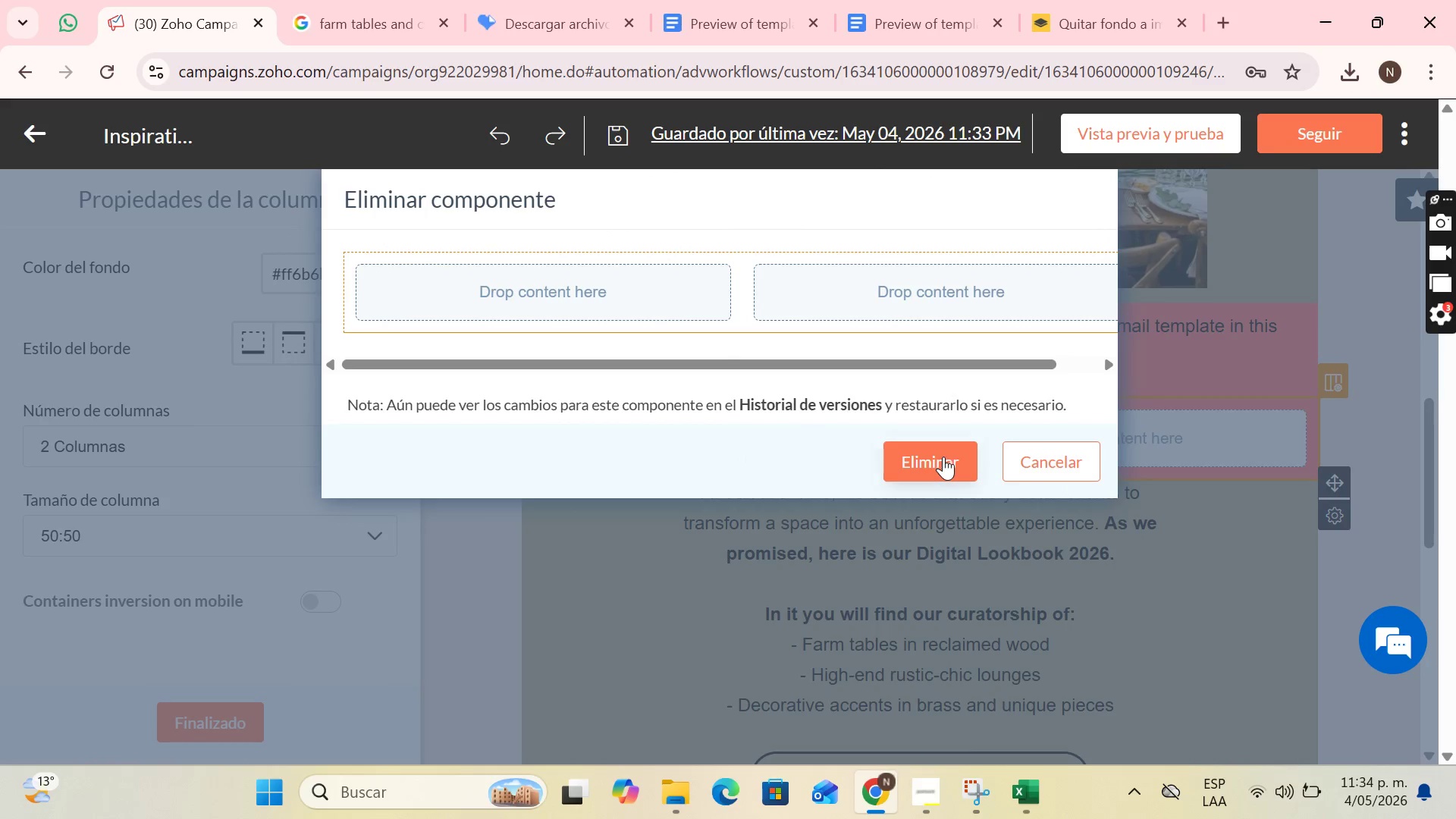 
left_click([943, 457])
 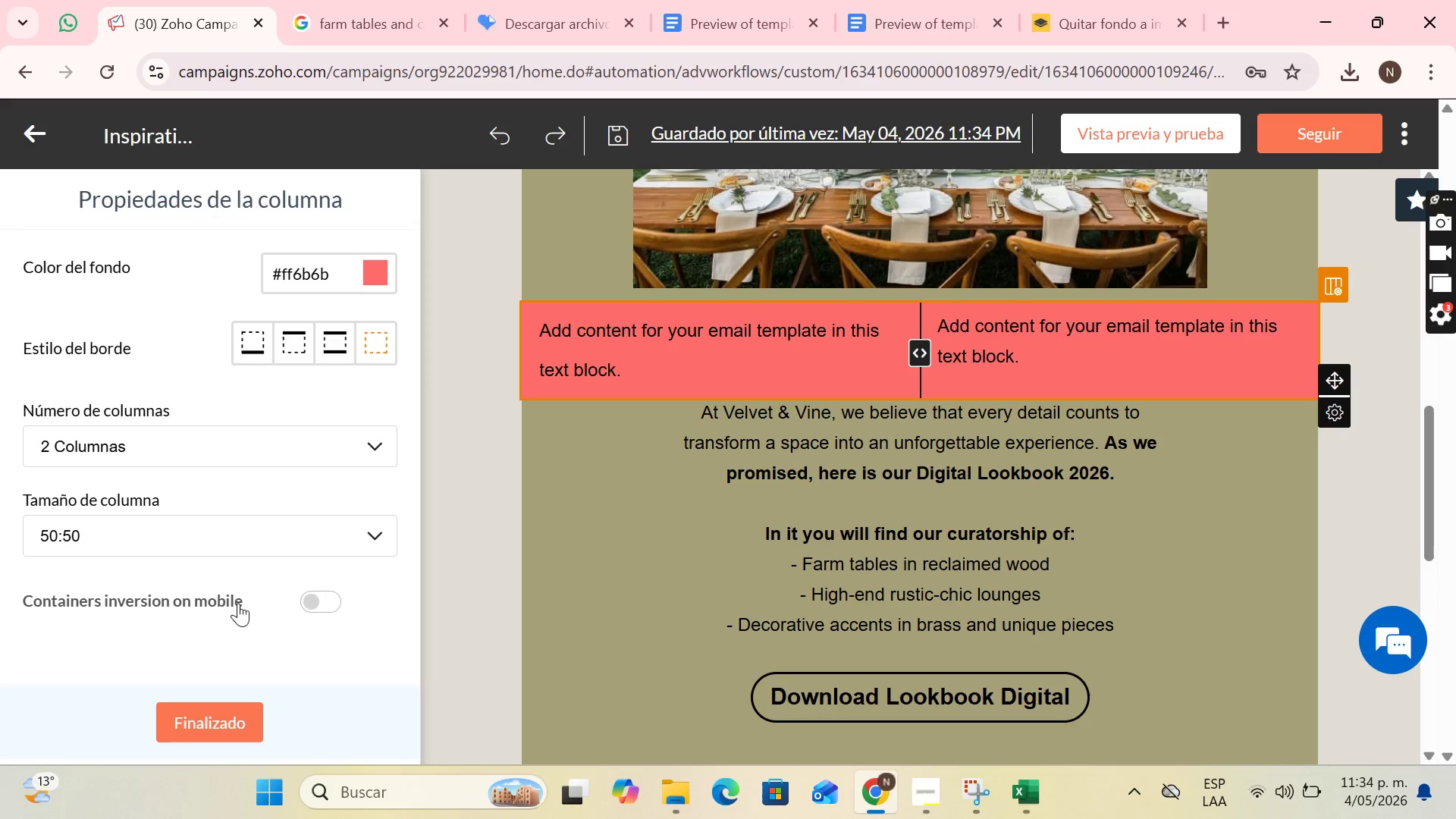 
left_click([211, 715])
 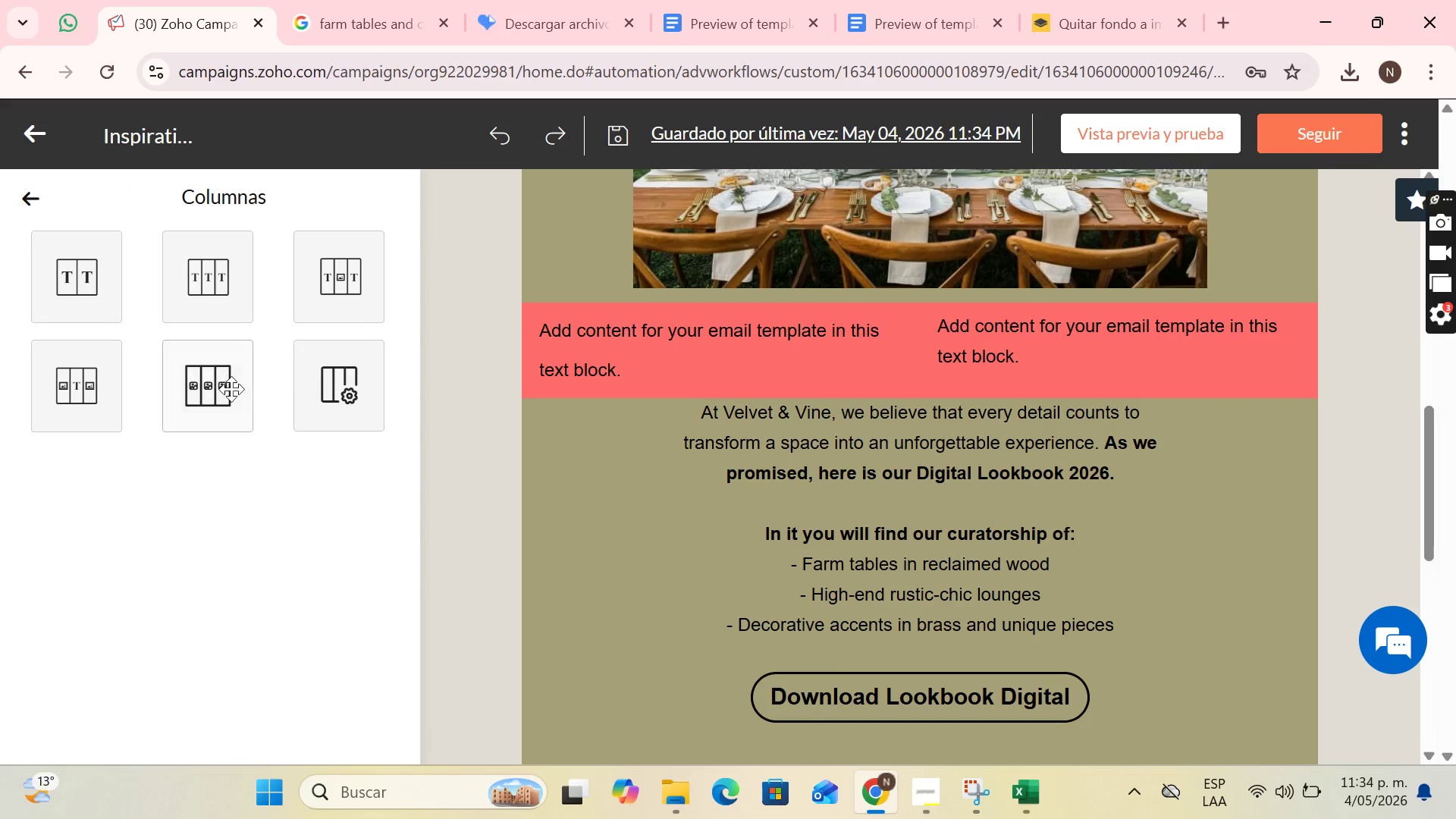 
left_click([19, 190])
 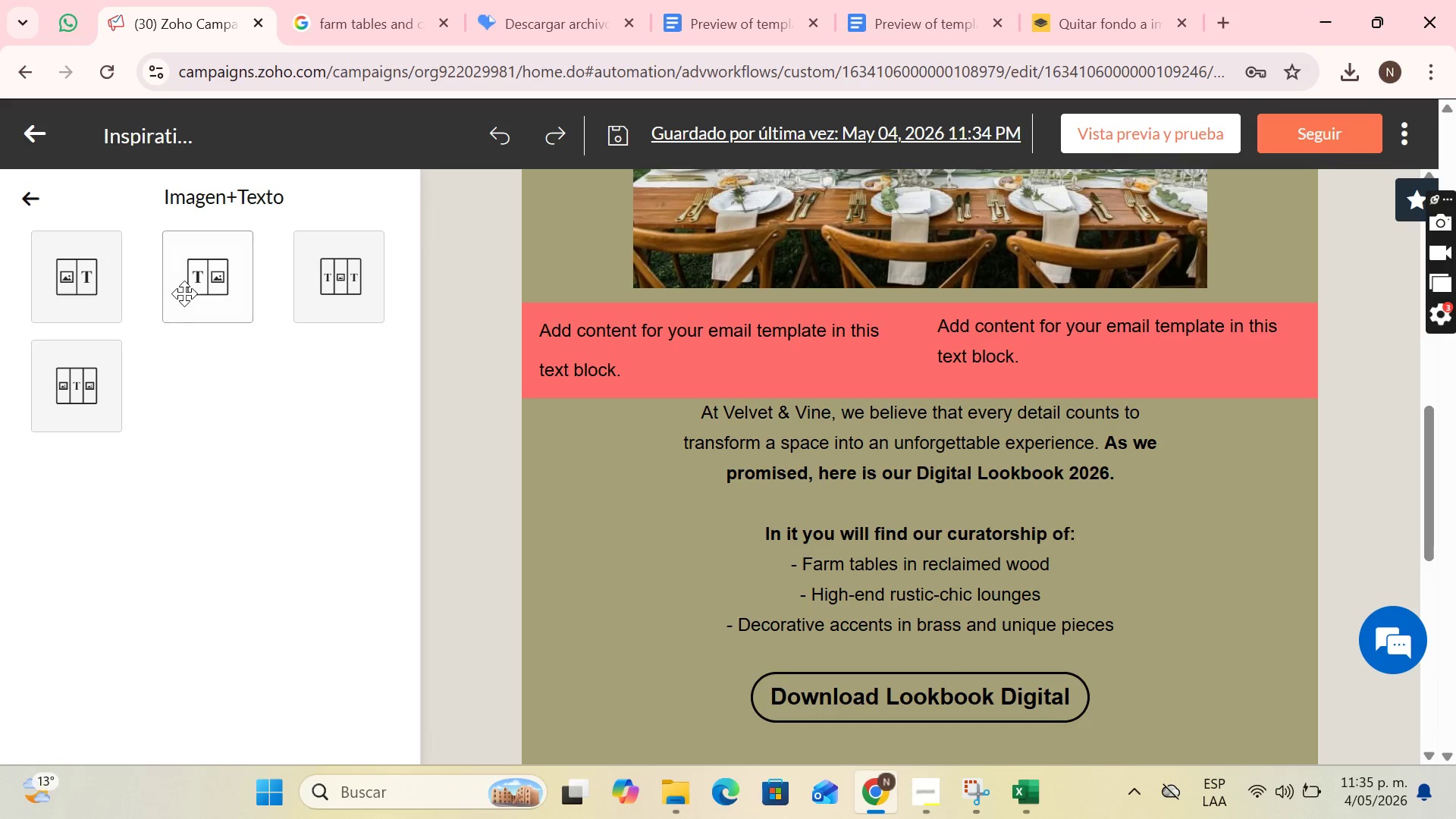 
left_click_drag(start_coordinate=[108, 293], to_coordinate=[889, 407])
 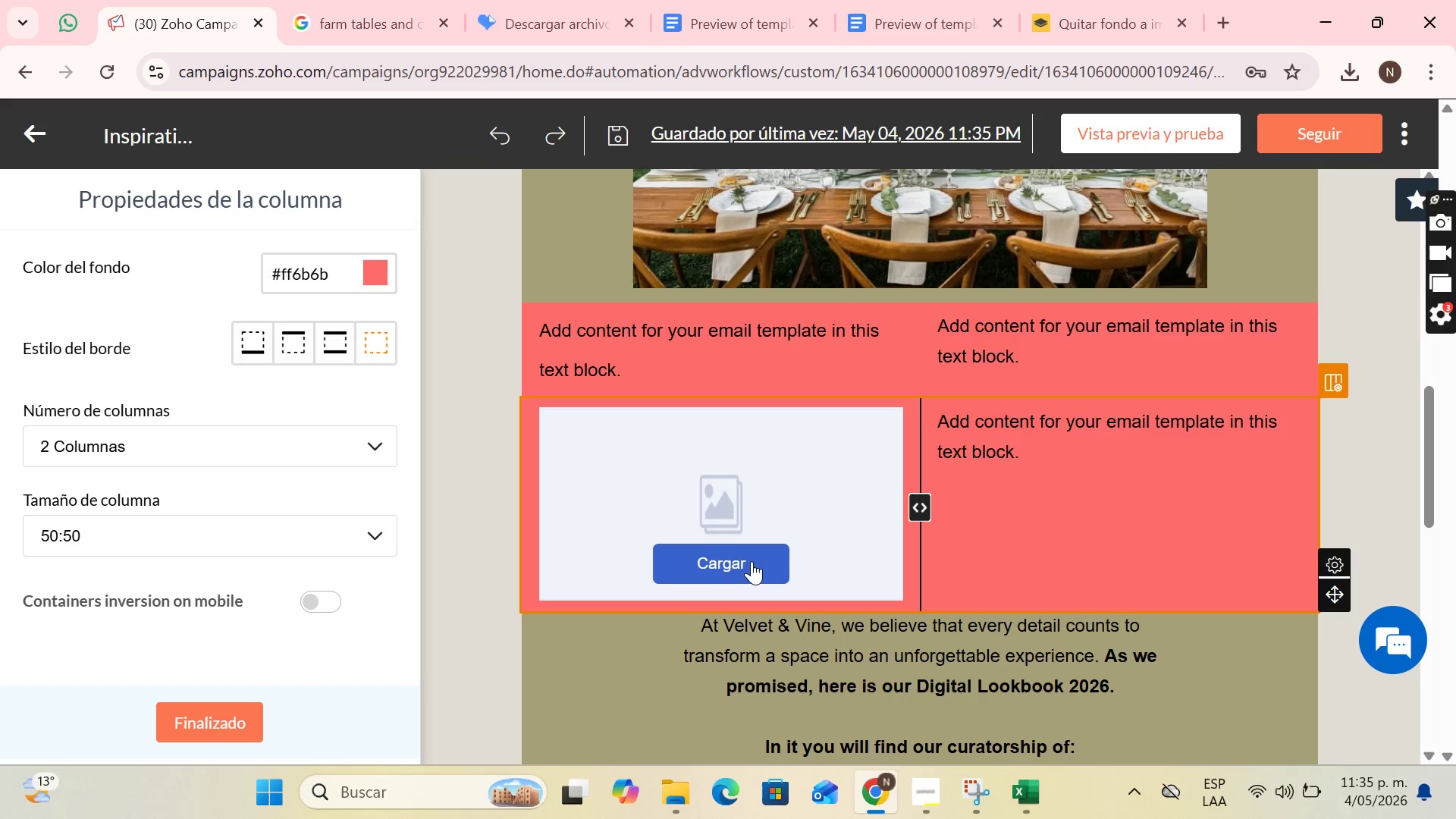 
wait(5.64)
 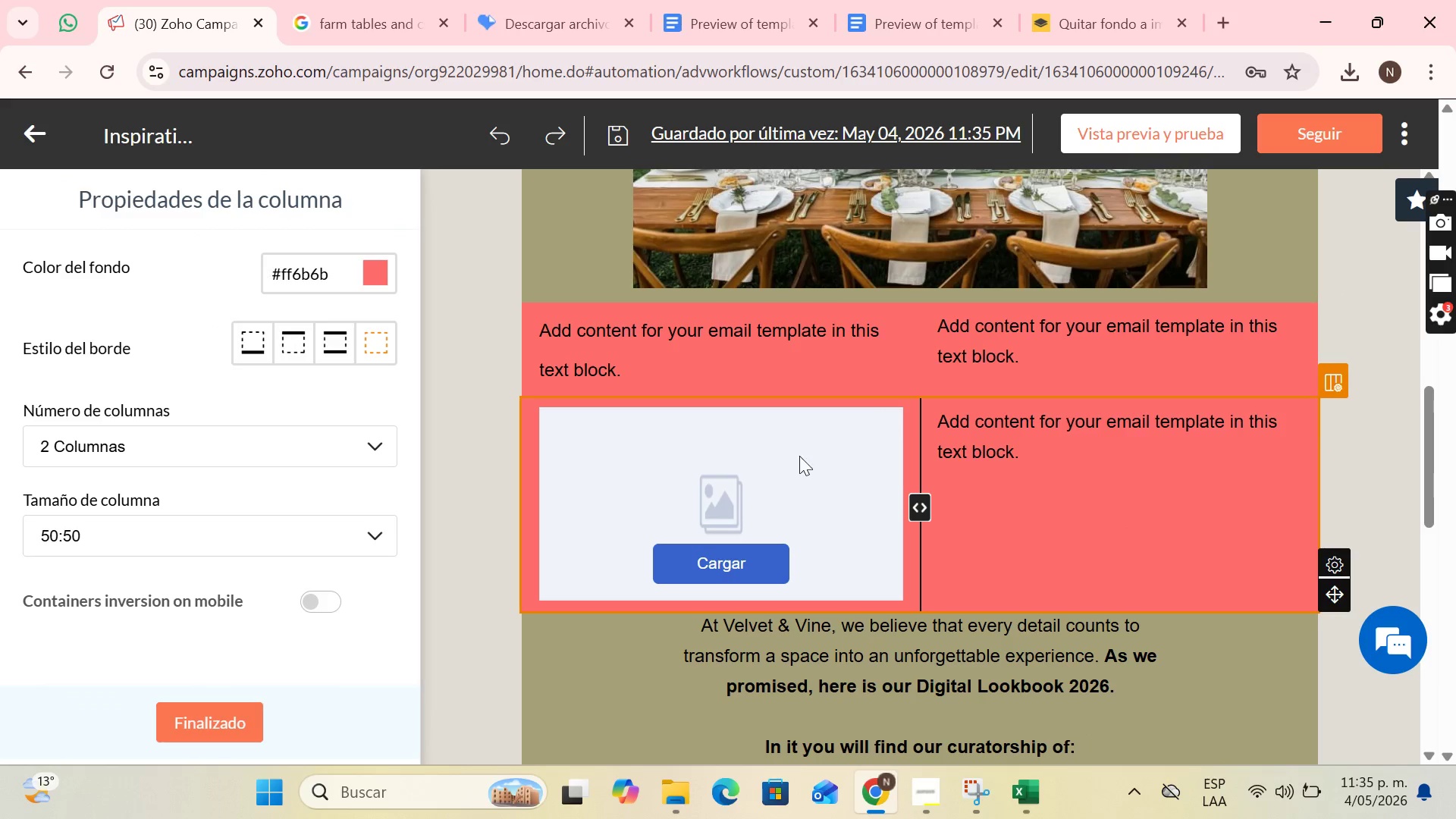 
key(Control+Z)
 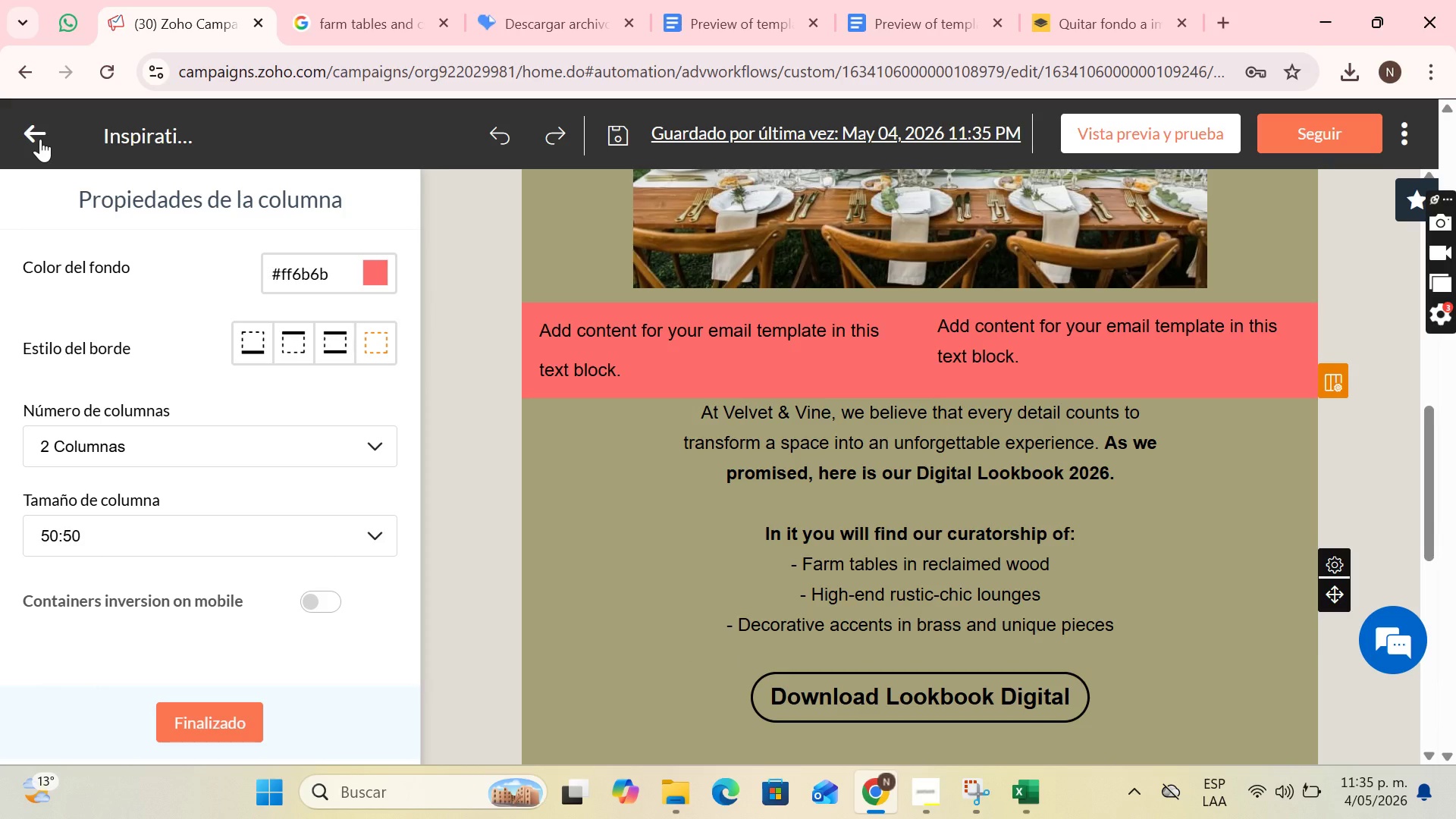 
left_click([40, 139])
 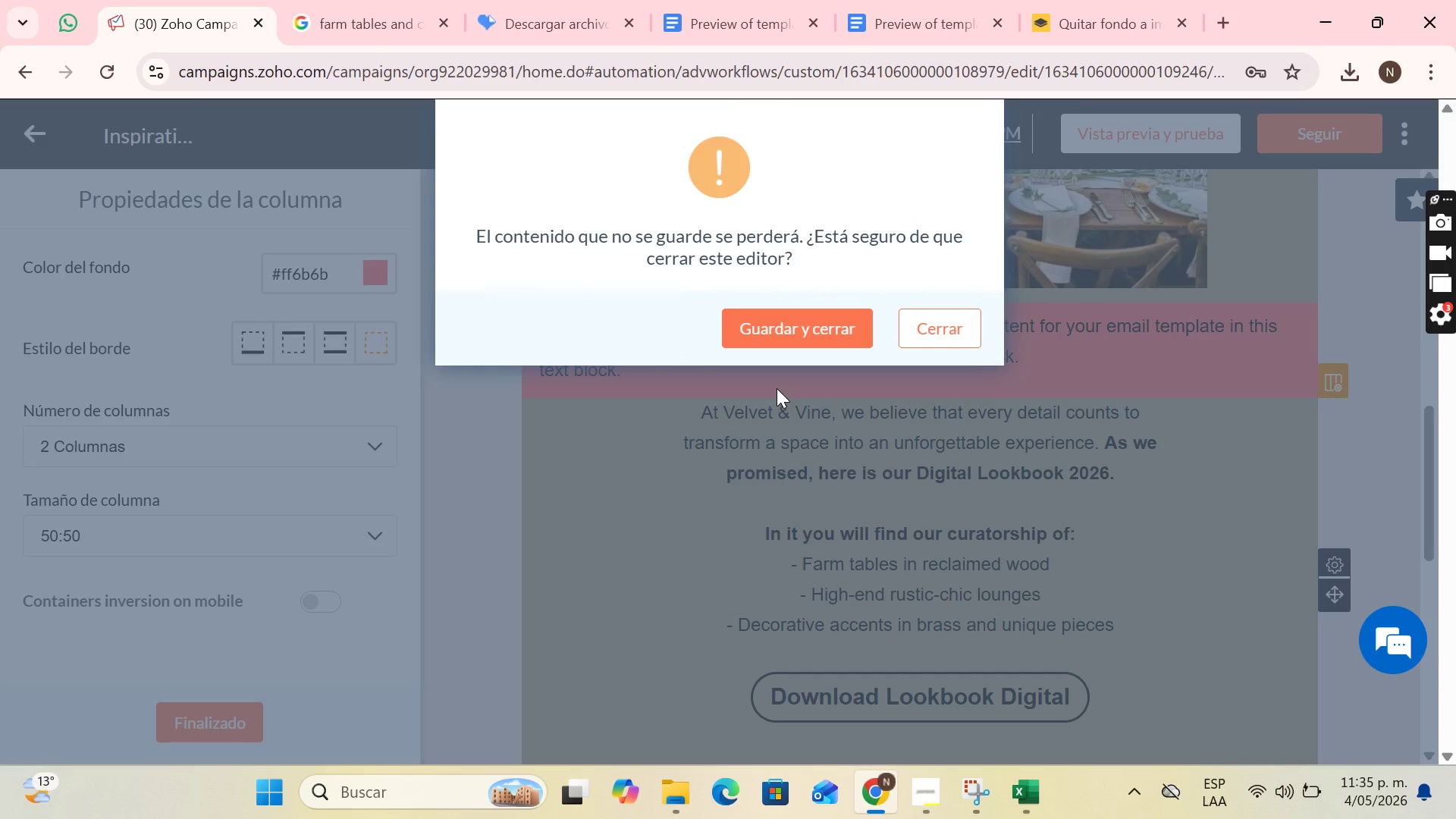 
key(Escape)
 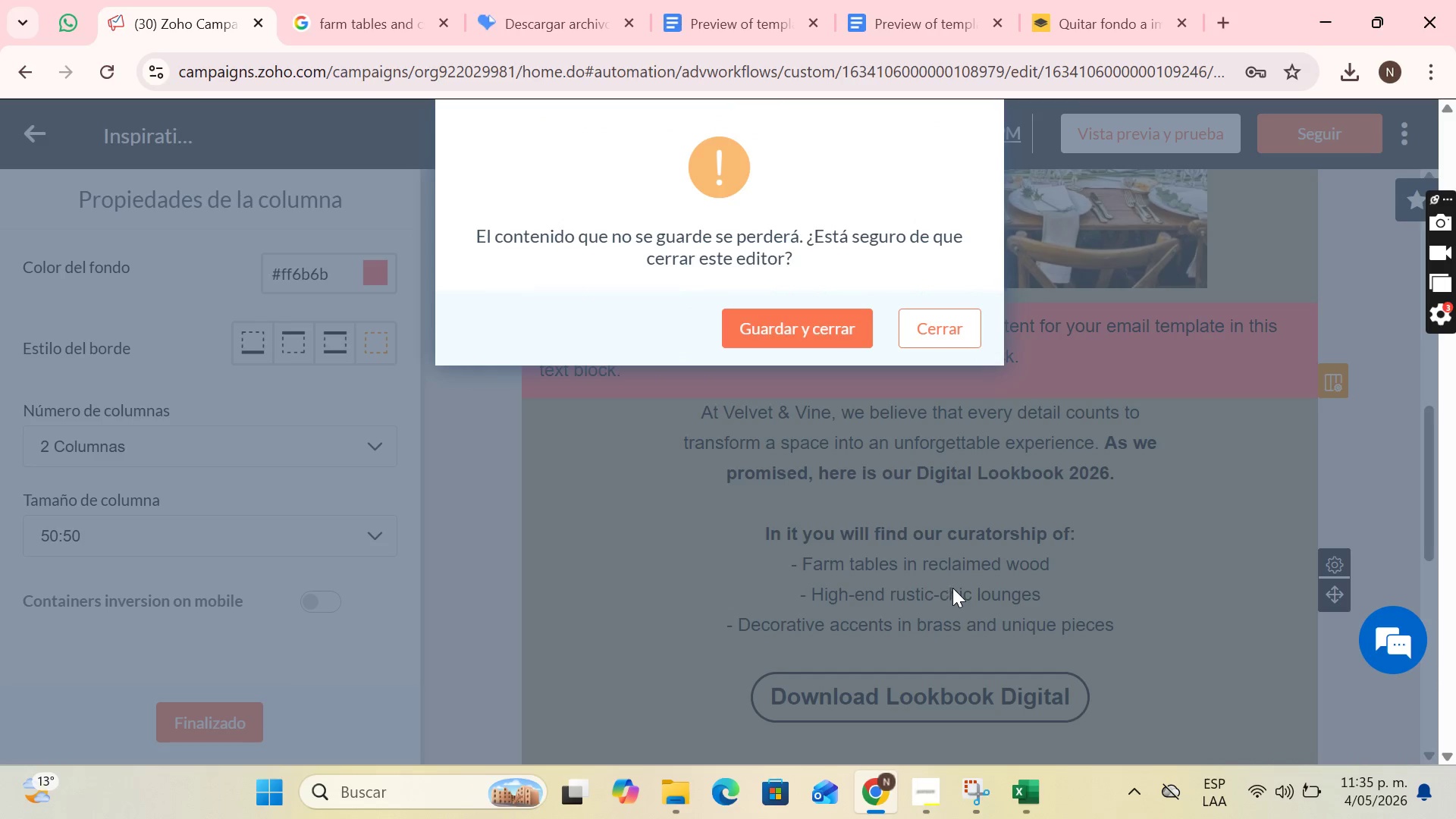 
key(Escape)
 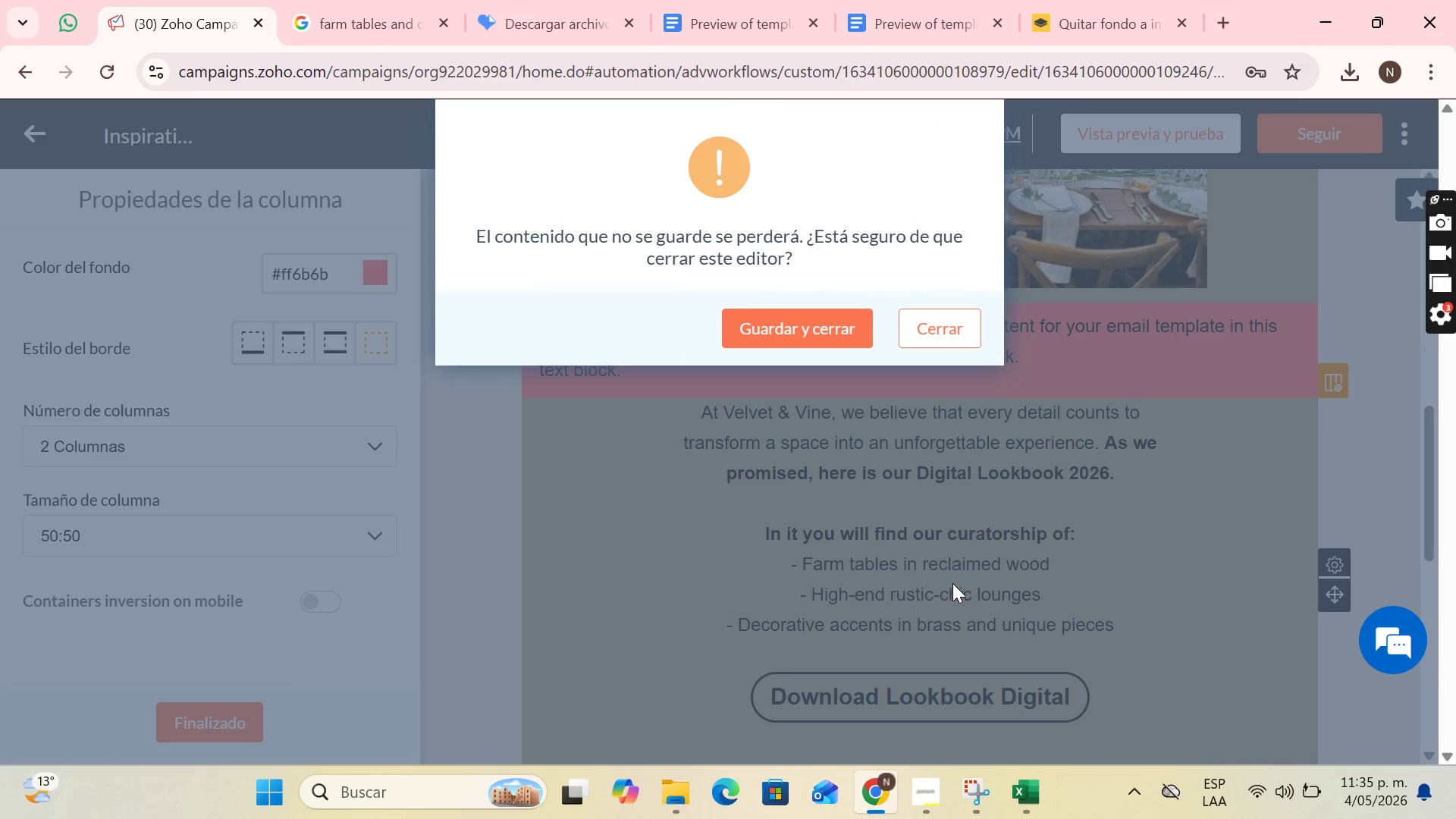 
key(Escape)
 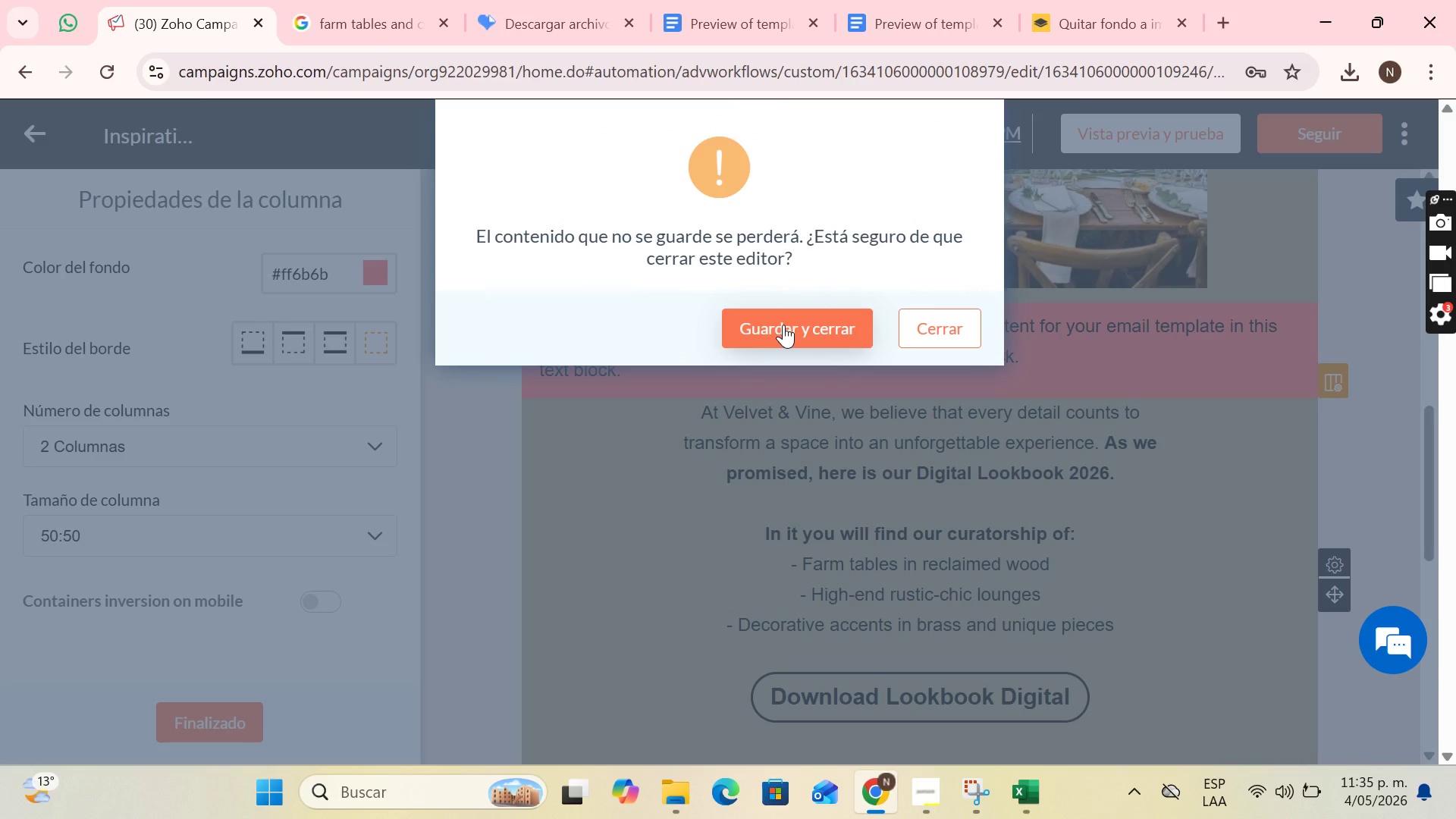 
left_click([783, 325])
 